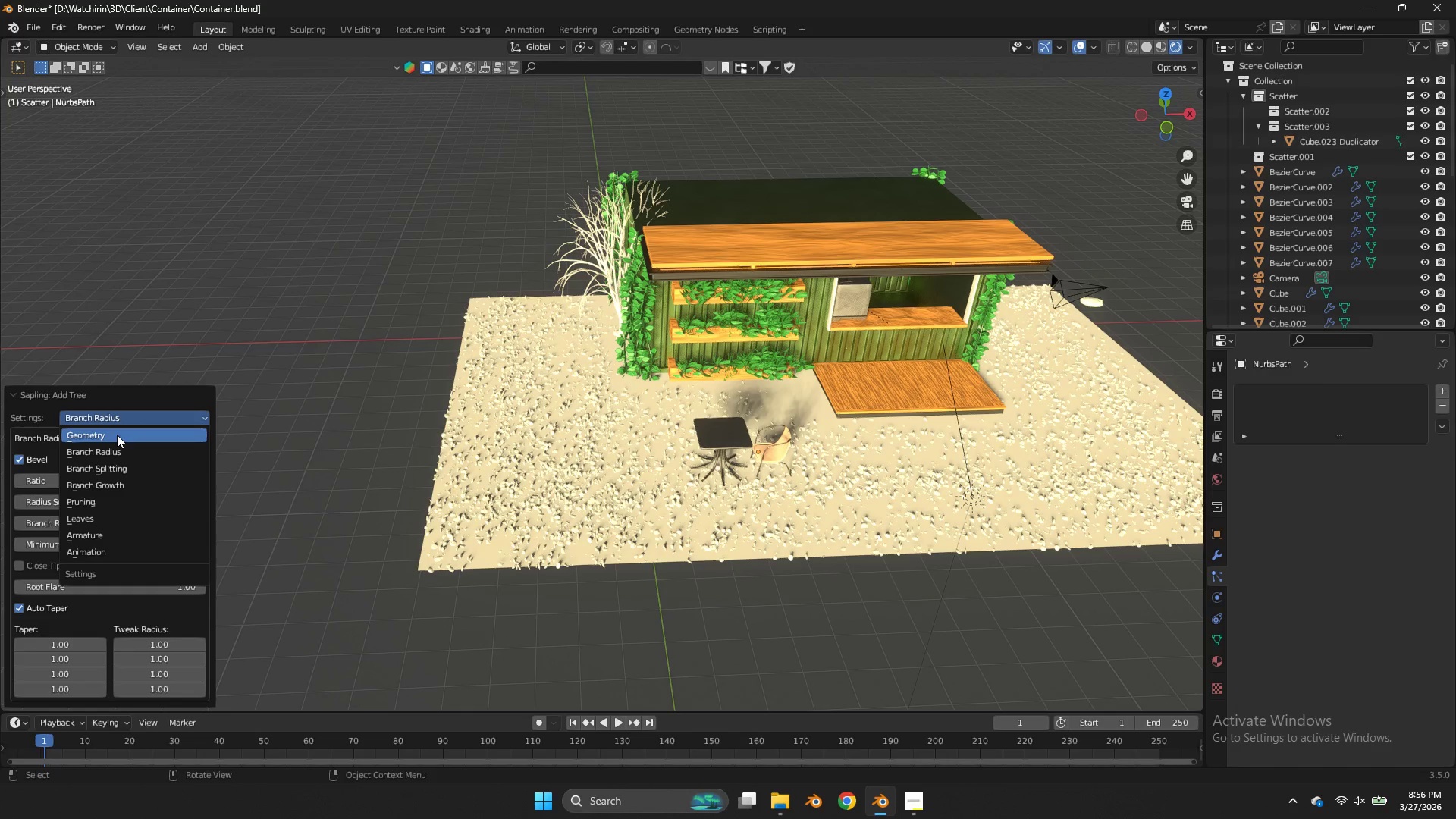 
left_click([117, 435])
 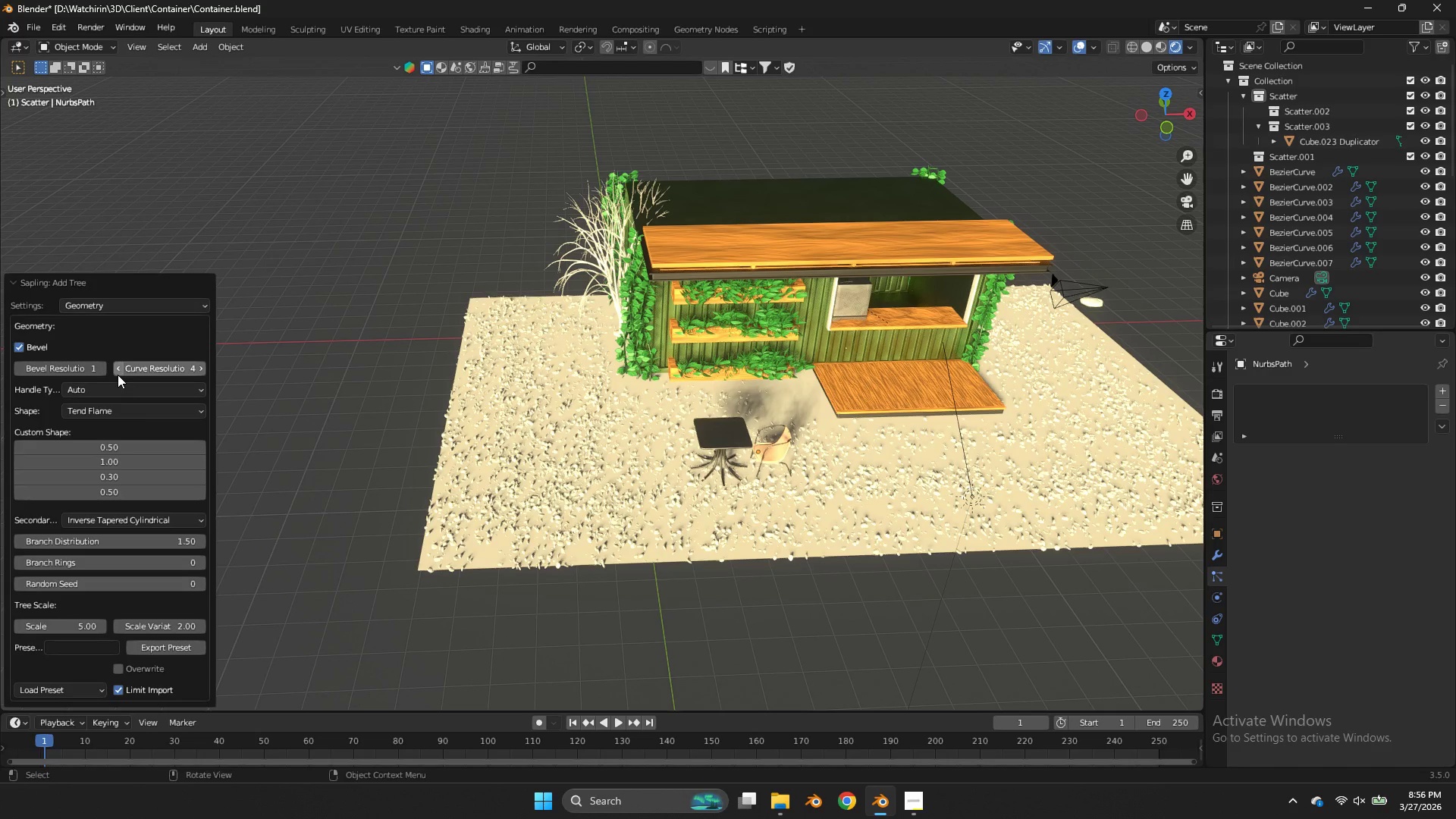 
left_click([104, 370])
 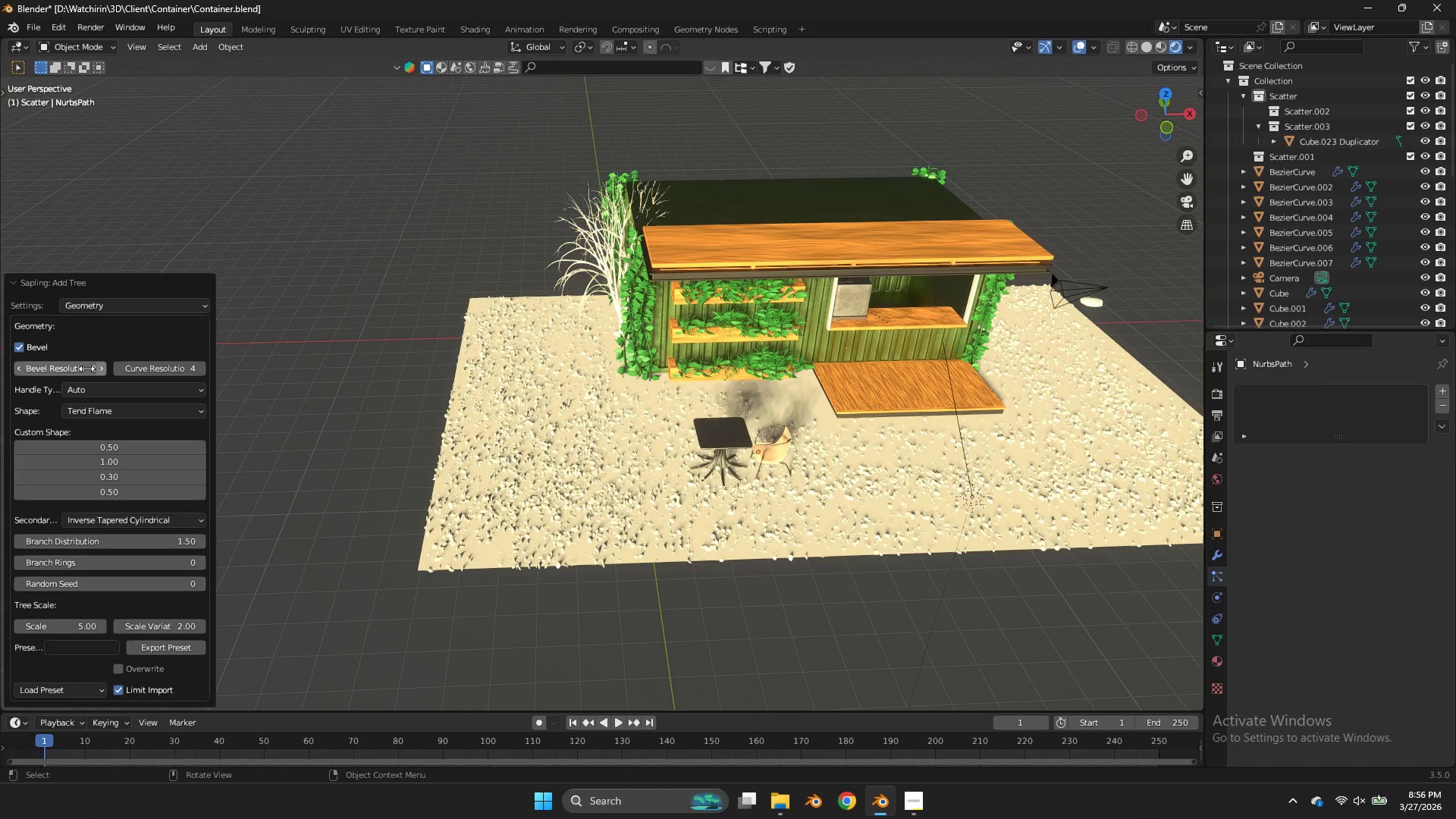 
left_click_drag(start_coordinate=[86, 369], to_coordinate=[792, 369])
 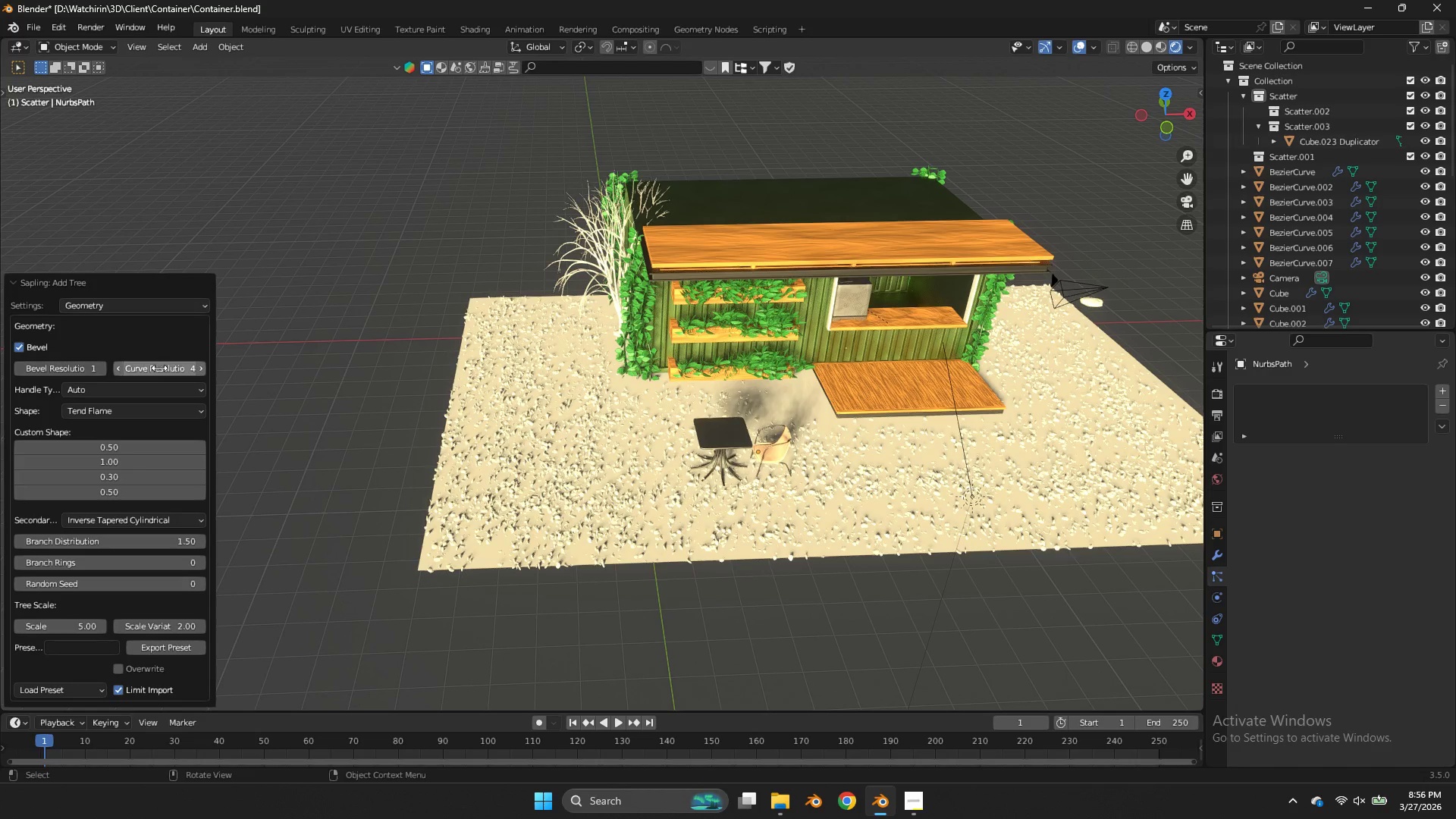 
left_click_drag(start_coordinate=[159, 368], to_coordinate=[846, 368])
 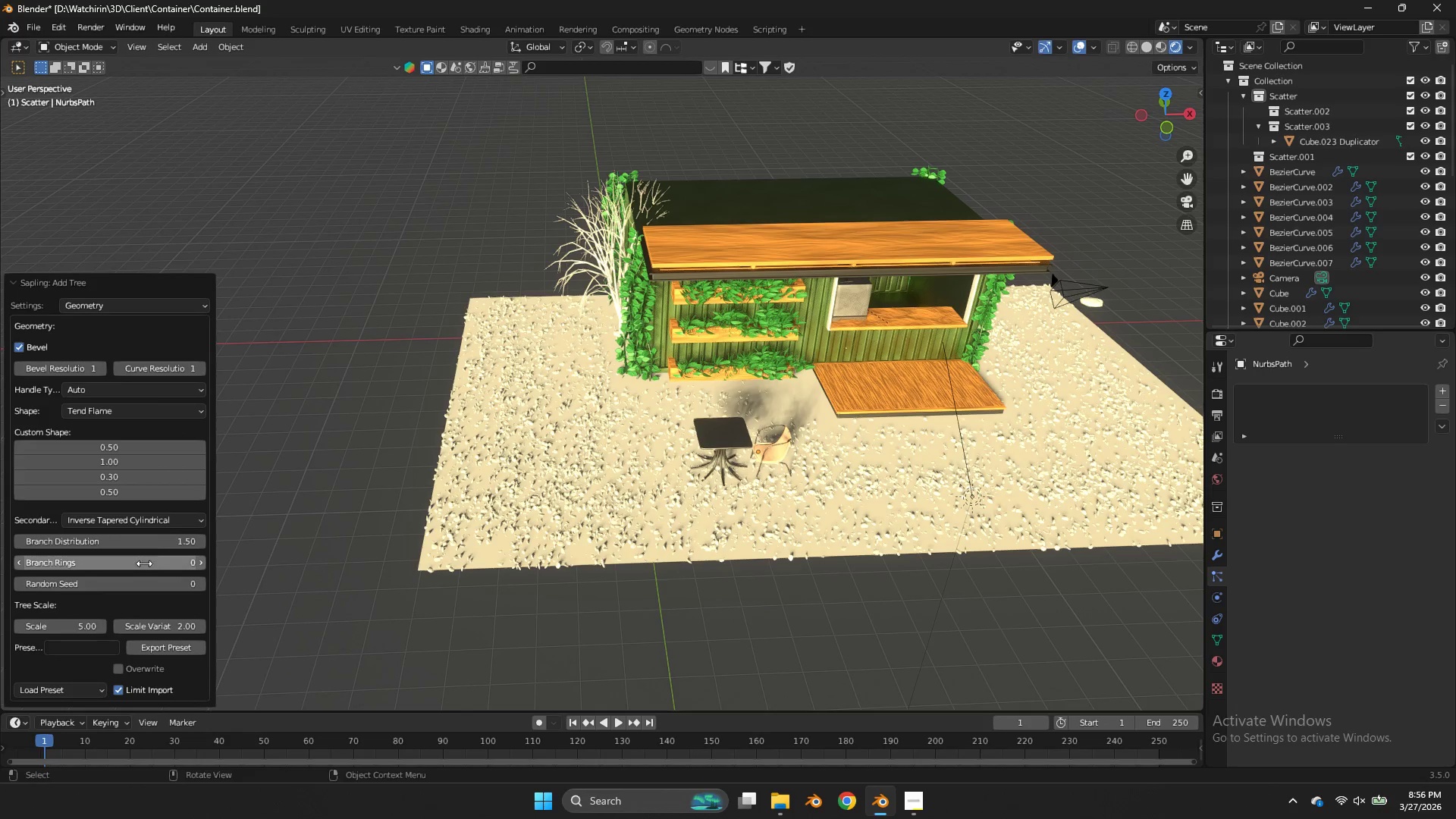 
left_click_drag(start_coordinate=[116, 538], to_coordinate=[838, 350])
 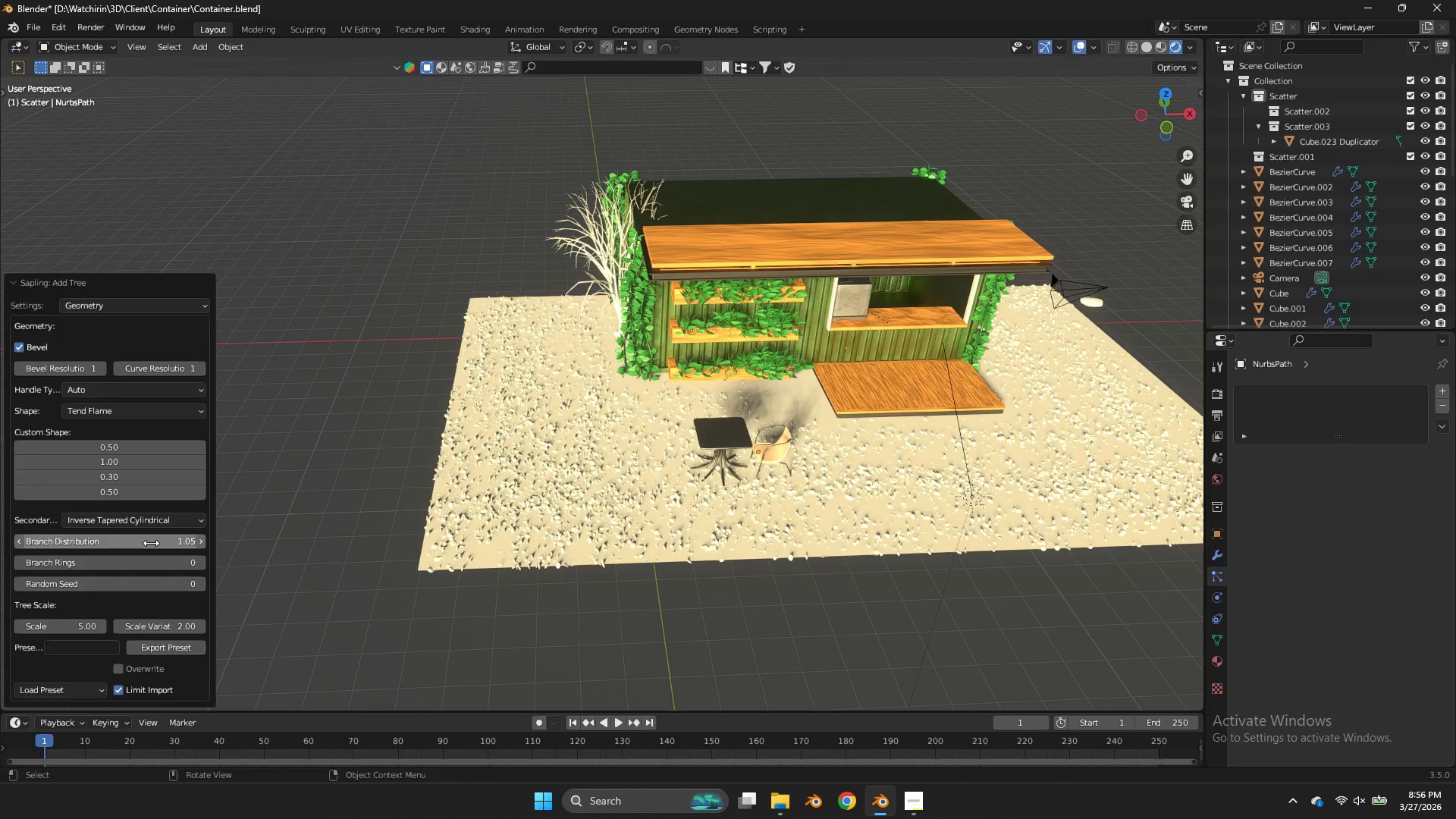 
key(Control+Z)
 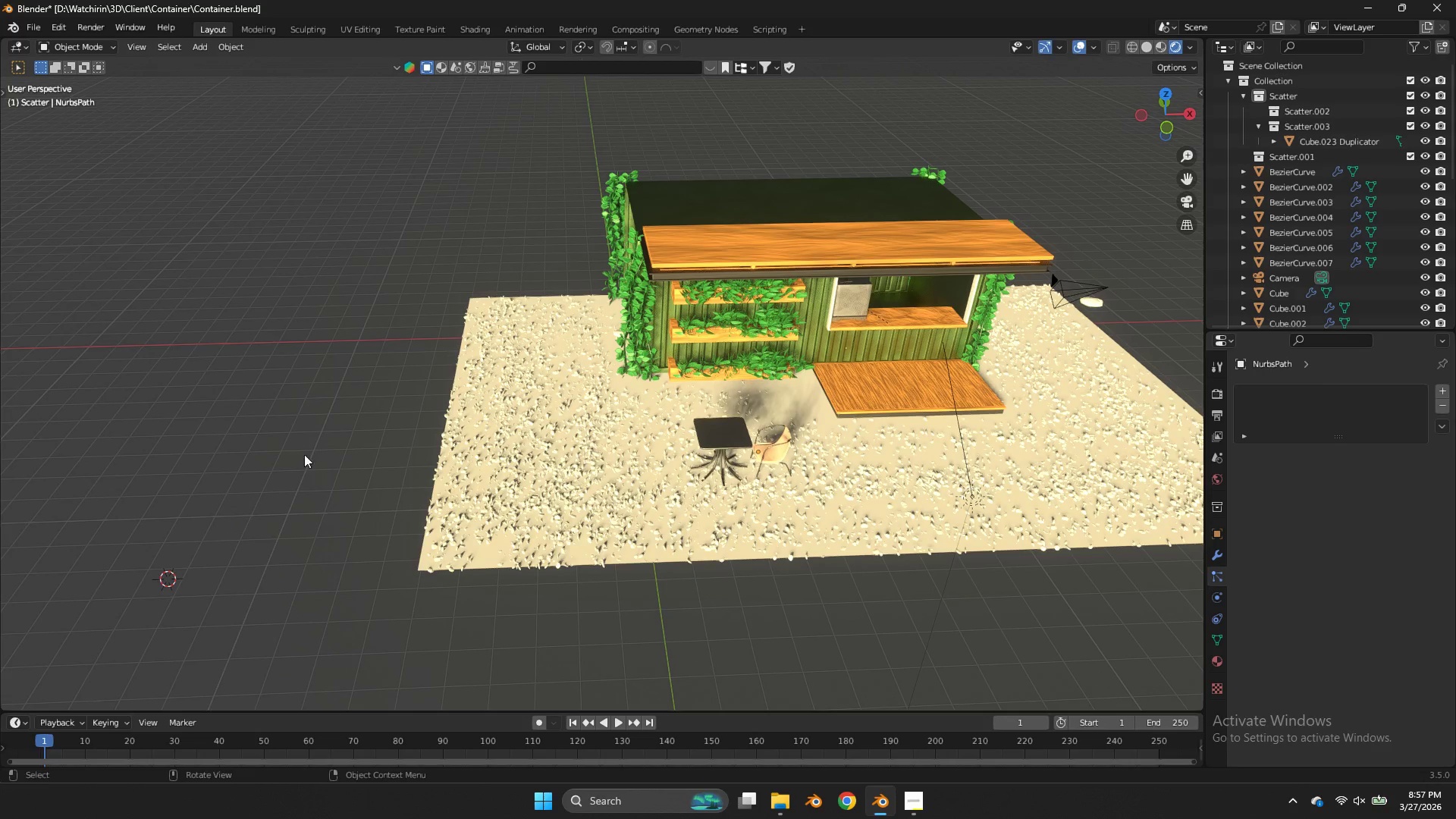 
key(Shift+ShiftLeft)
 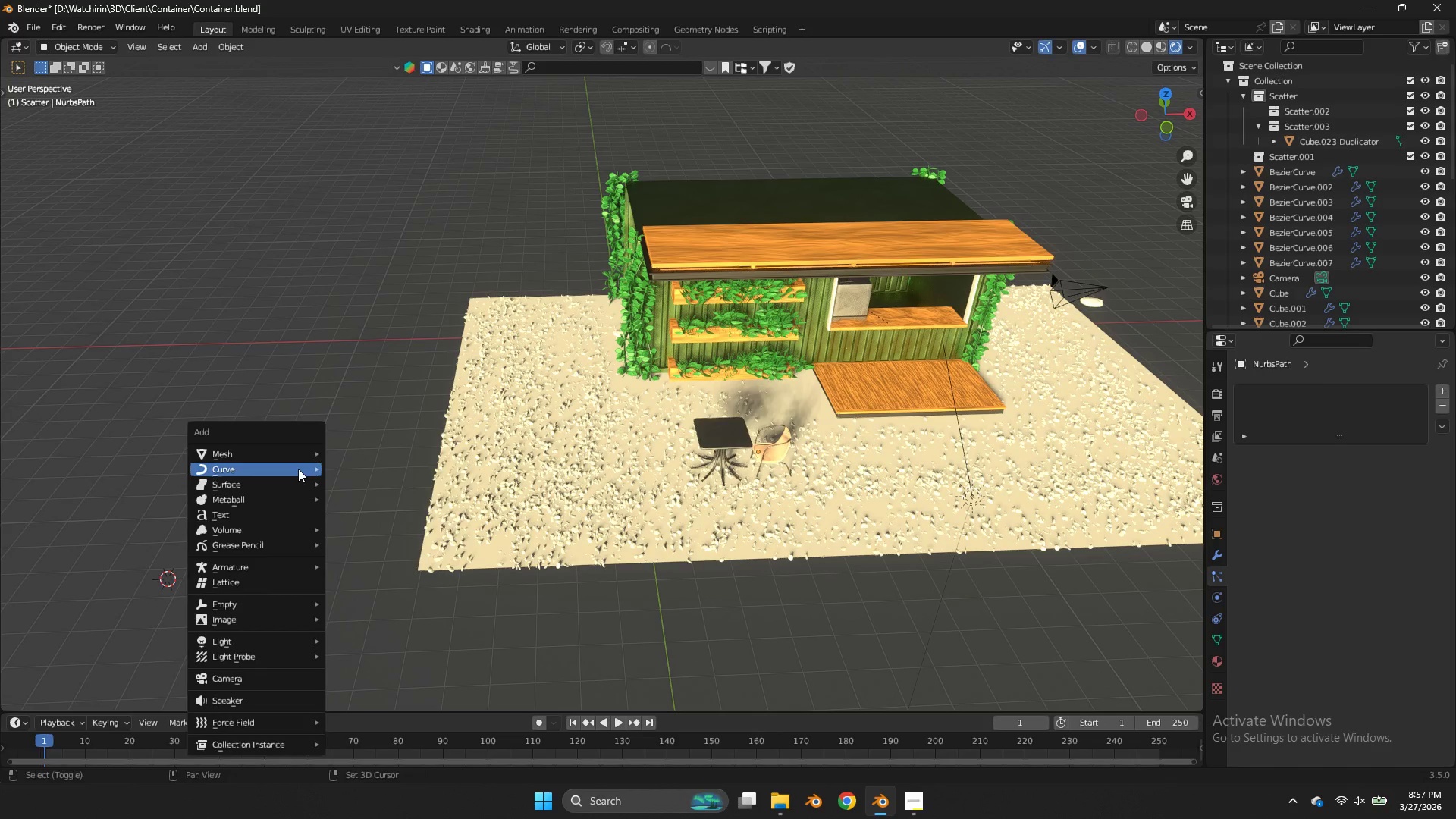 
key(Shift+A)
 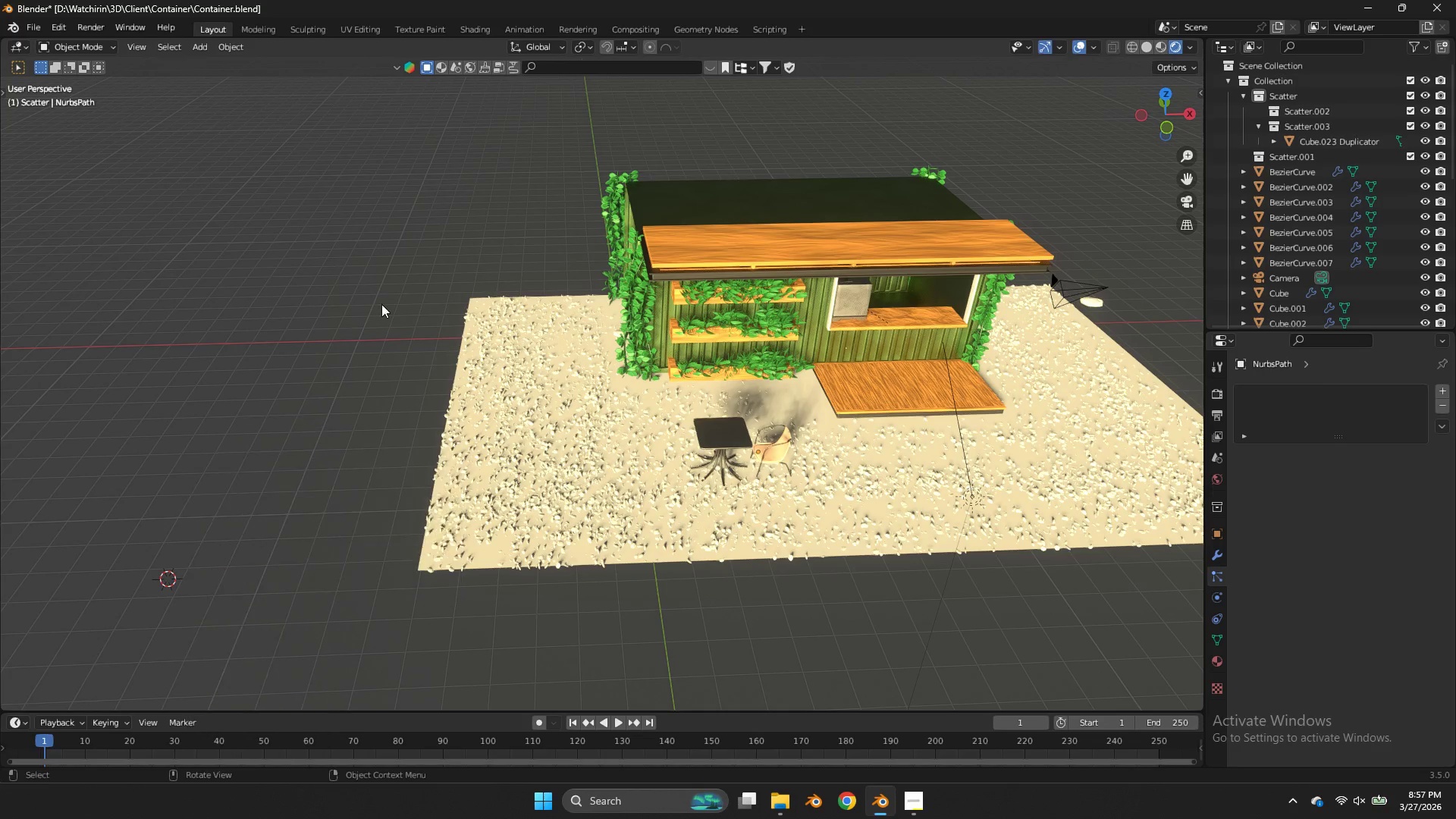 
left_click([382, 300])
 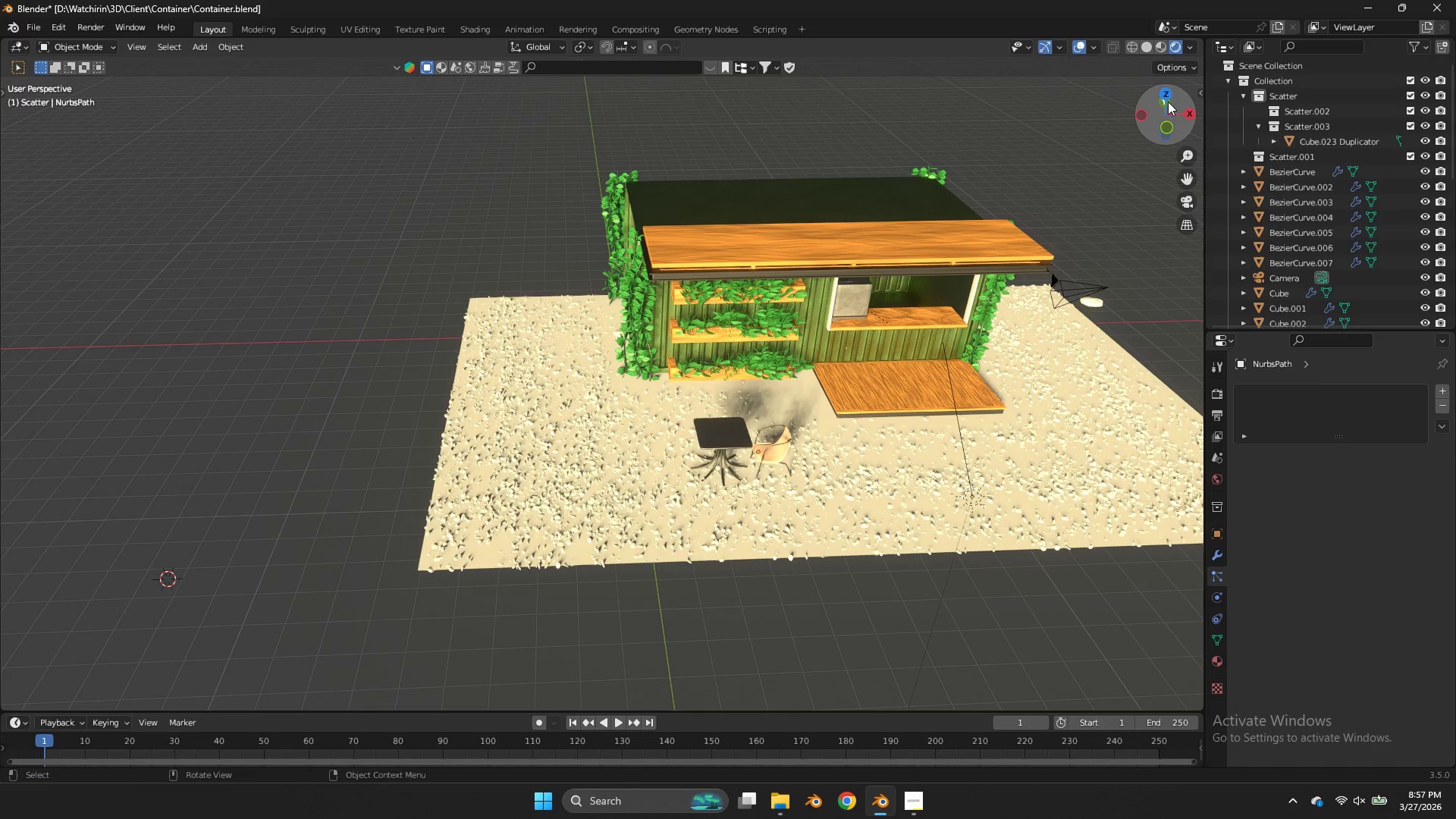 
left_click_drag(start_coordinate=[1168, 108], to_coordinate=[104, 90])
 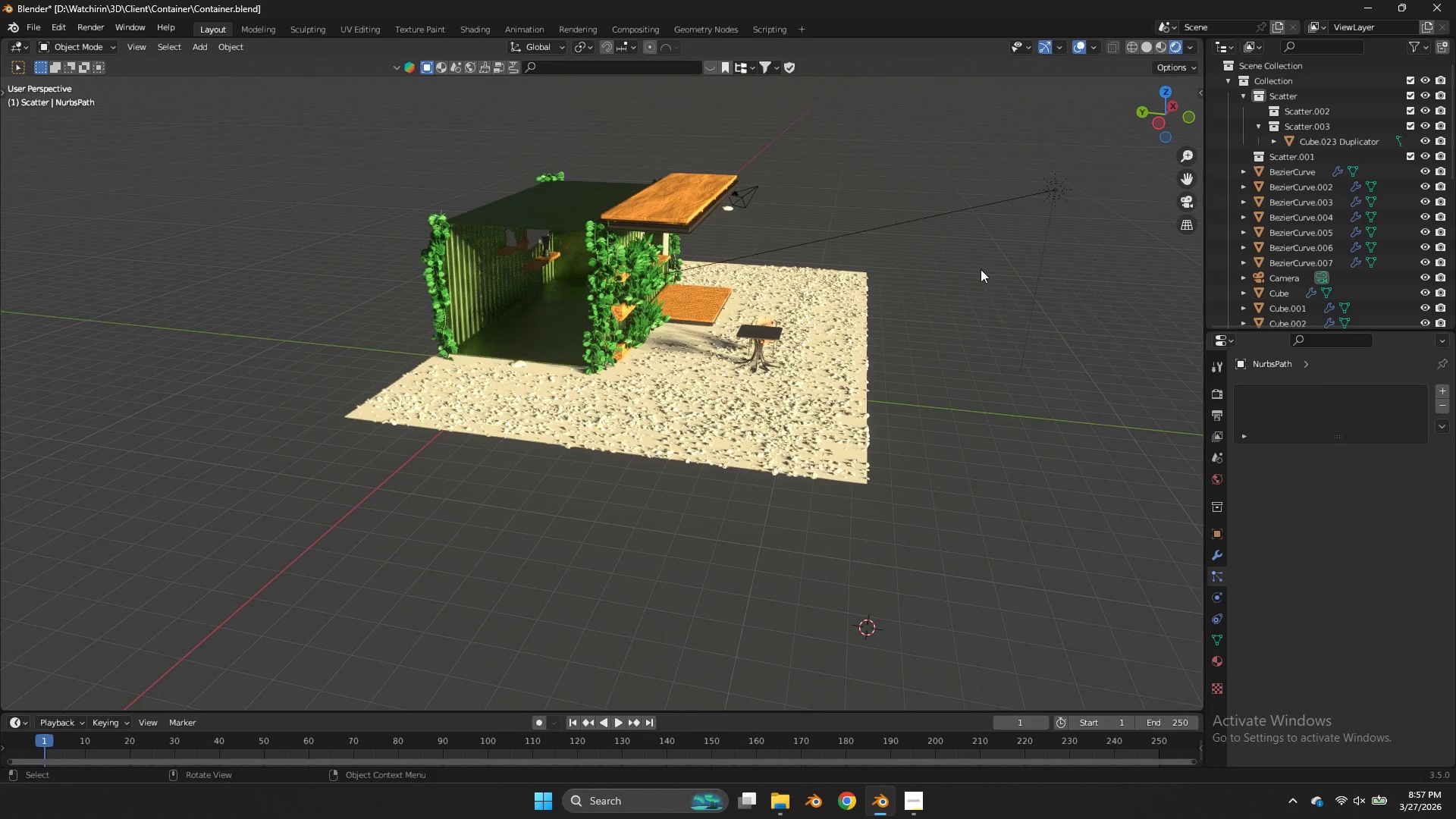 
key(Shift+ShiftLeft)
 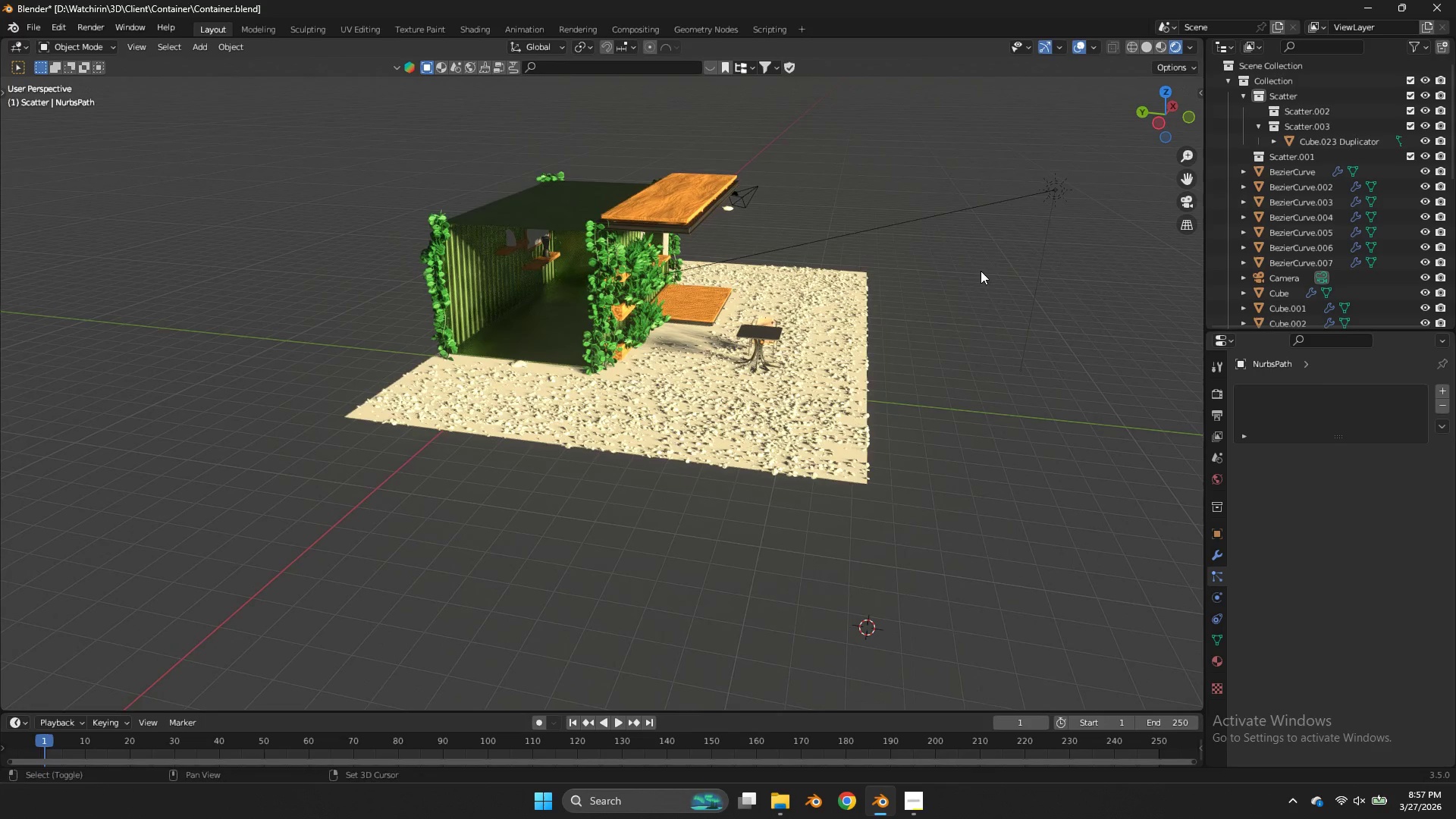 
key(Shift+A)
 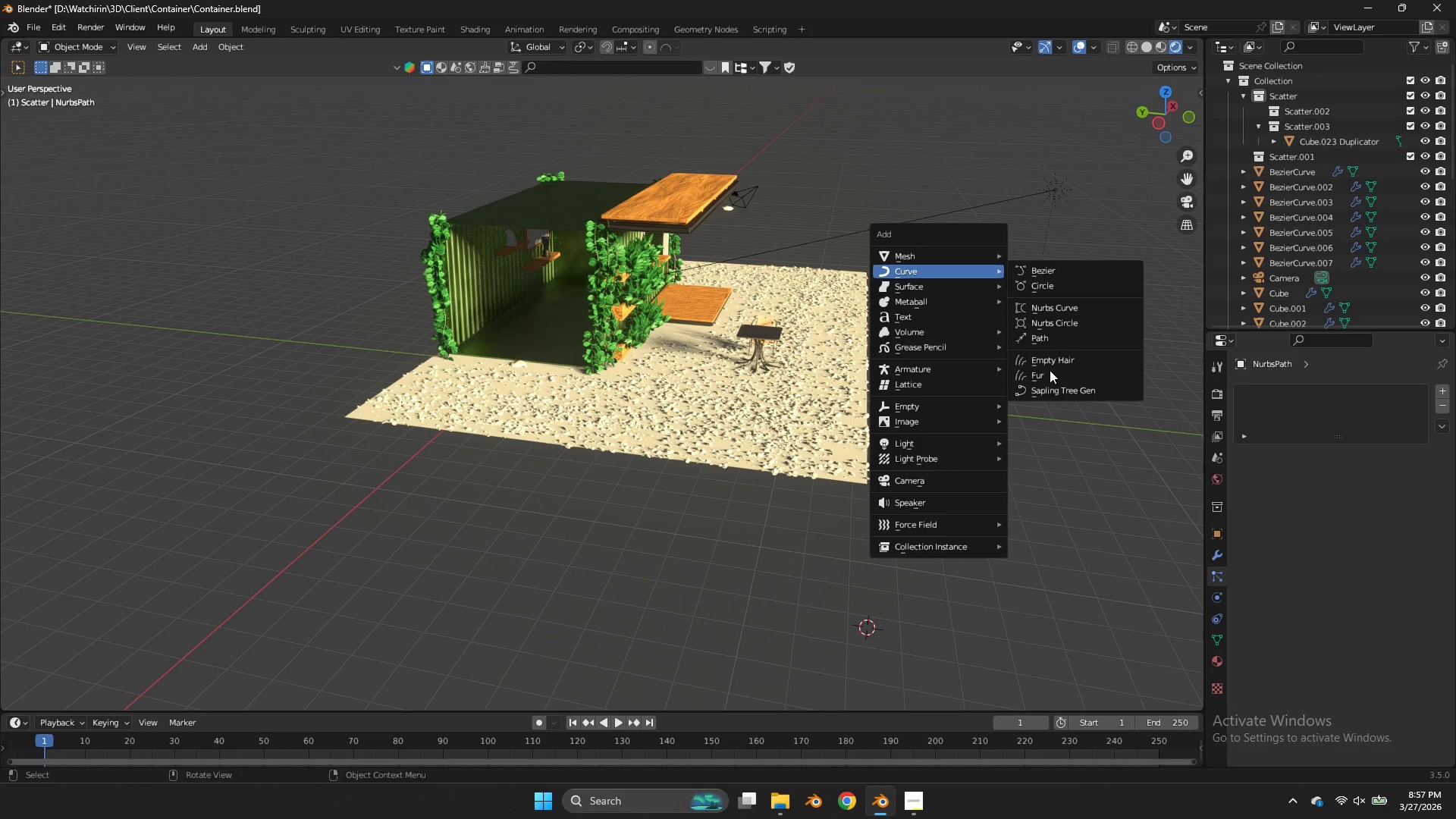 
left_click([1050, 388])
 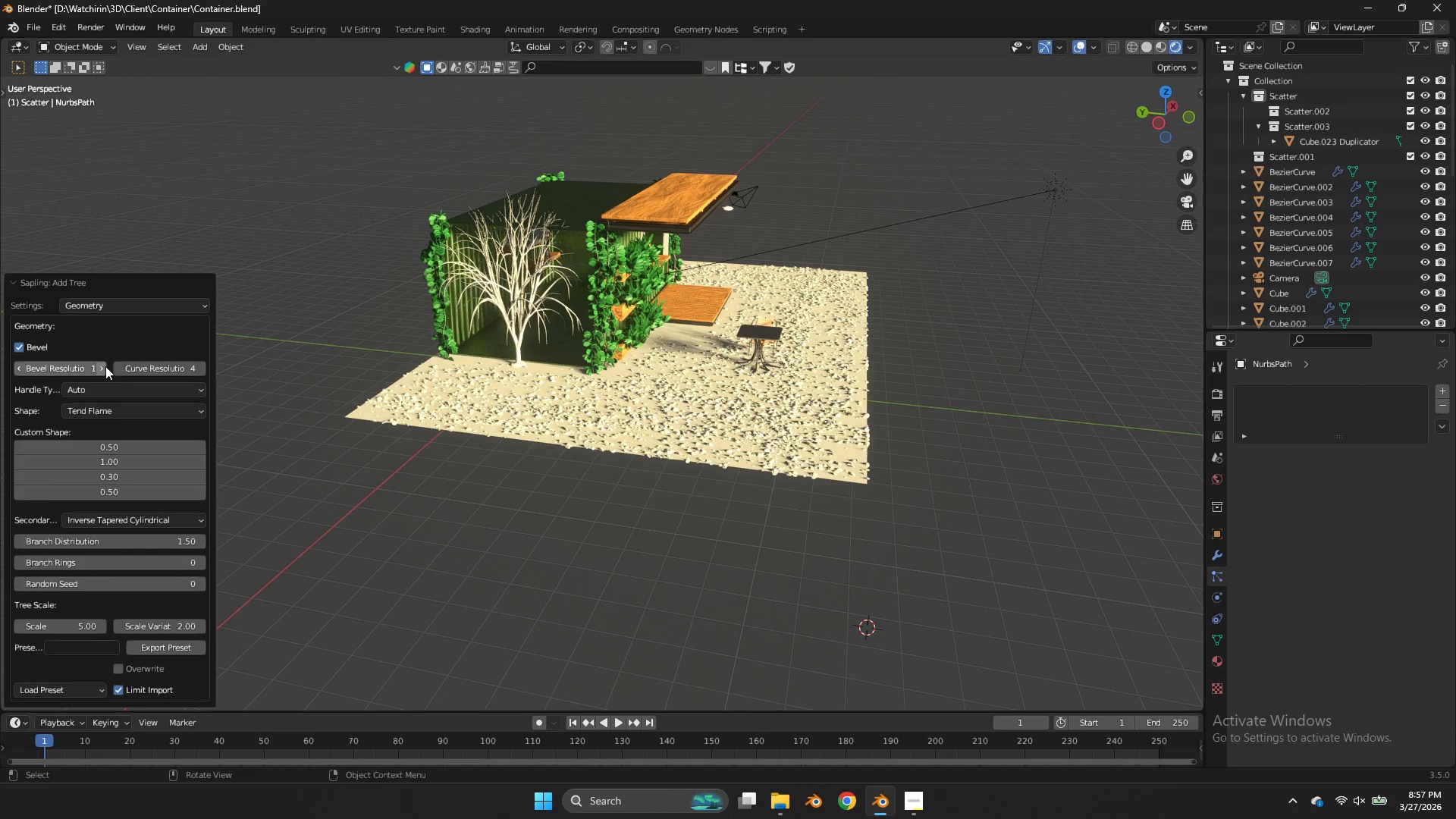 
left_click([96, 395])
 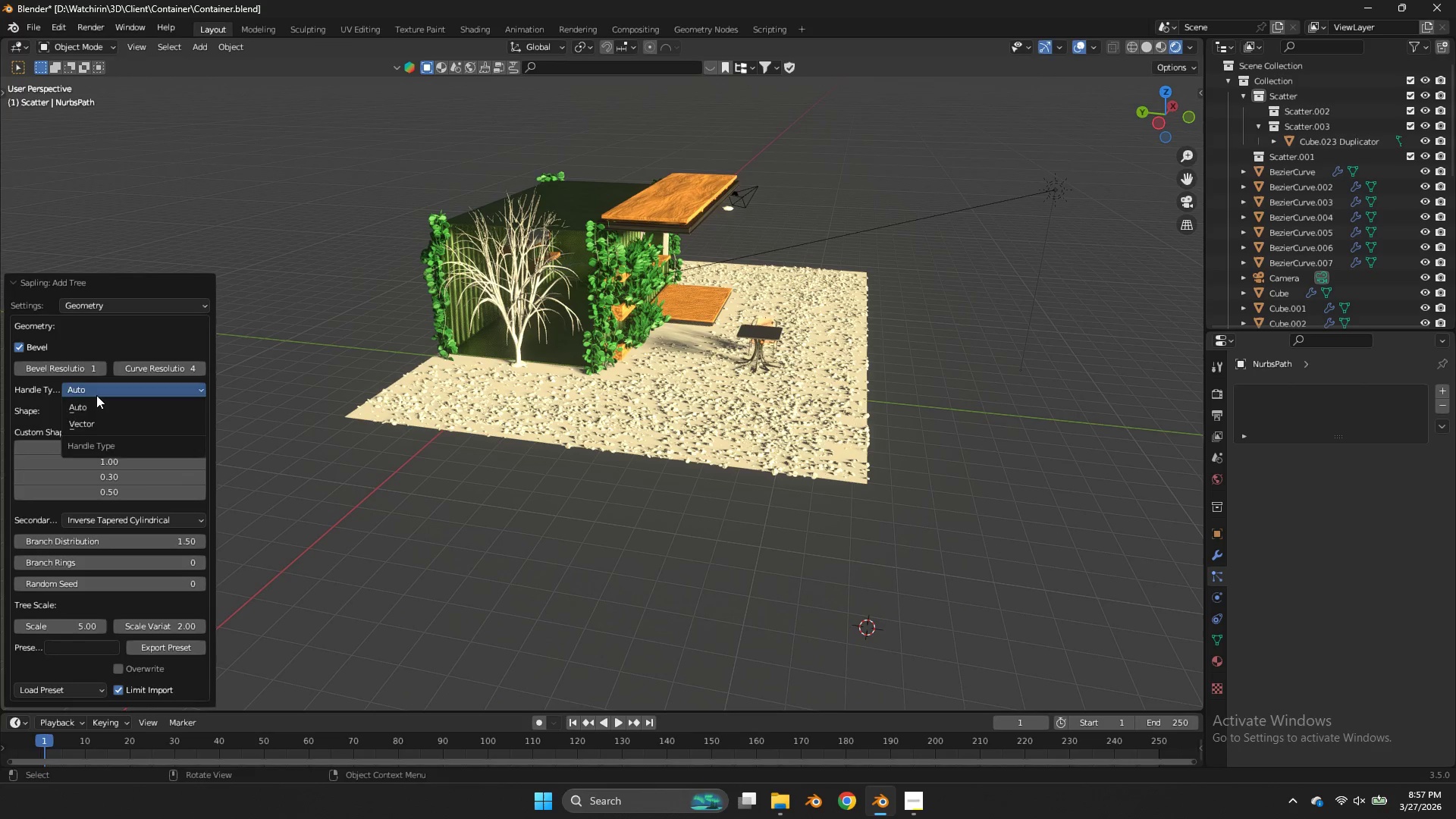 
left_click([96, 395])
 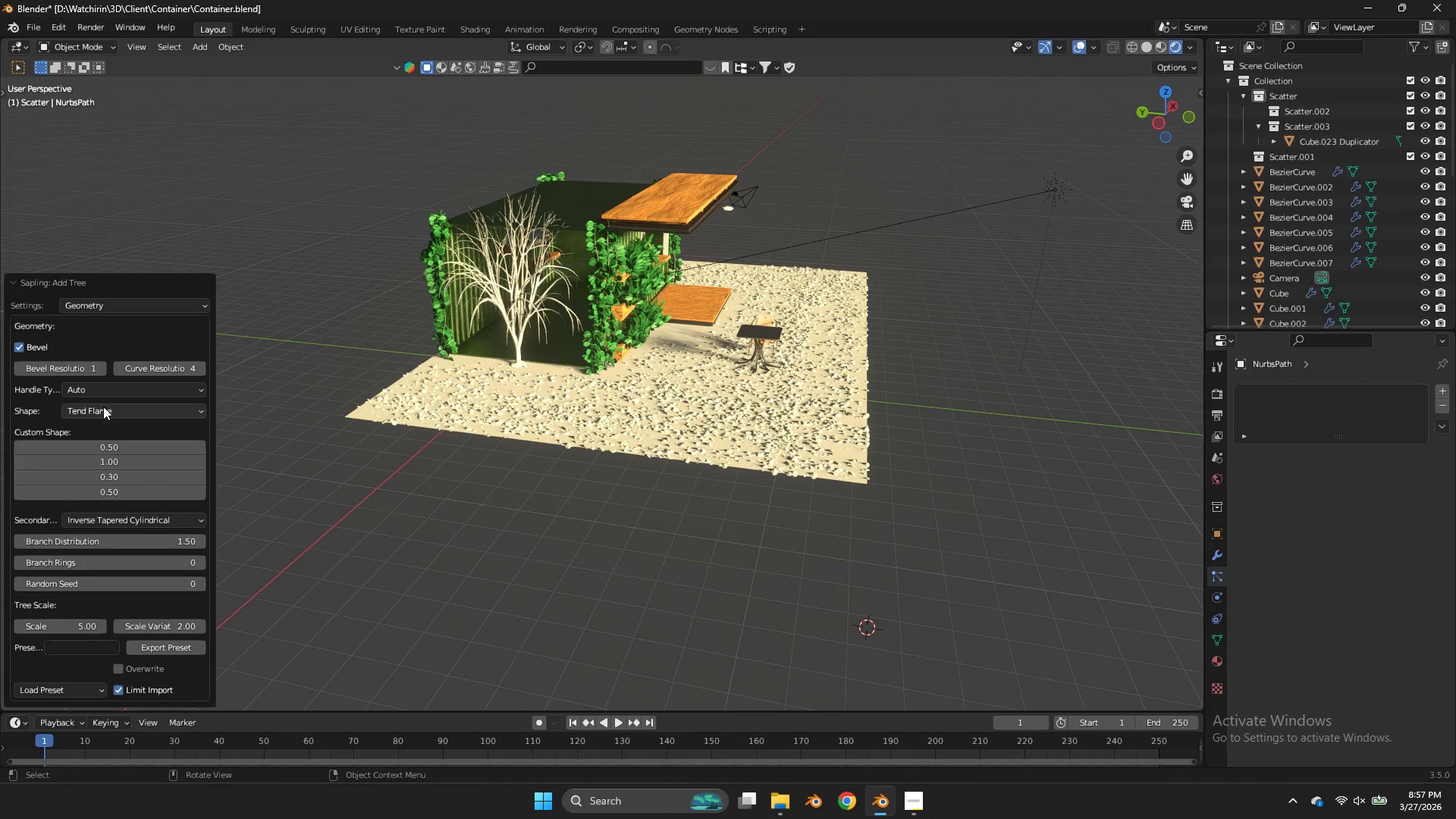 
double_click([103, 406])
 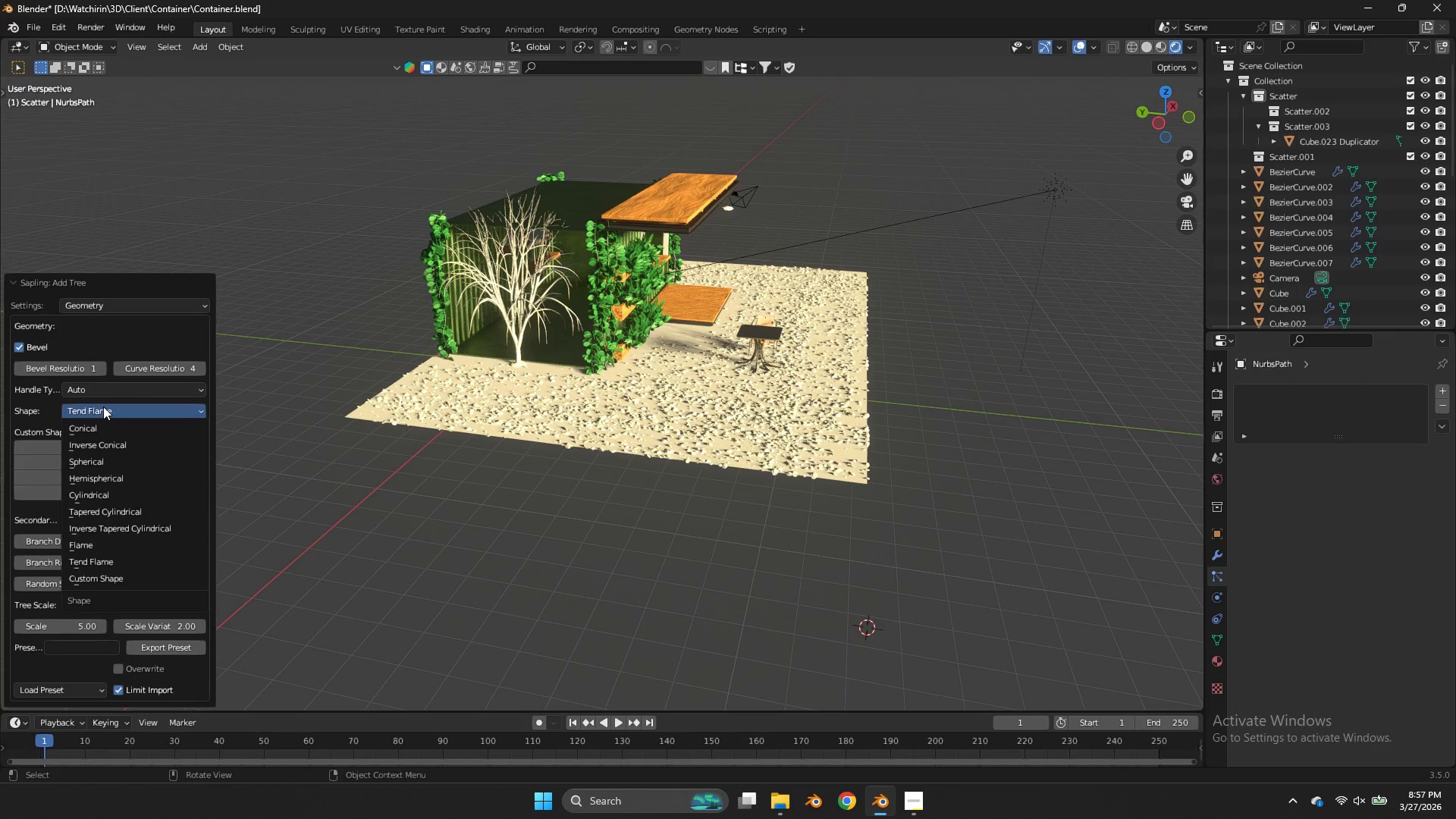 
left_click([103, 406])
 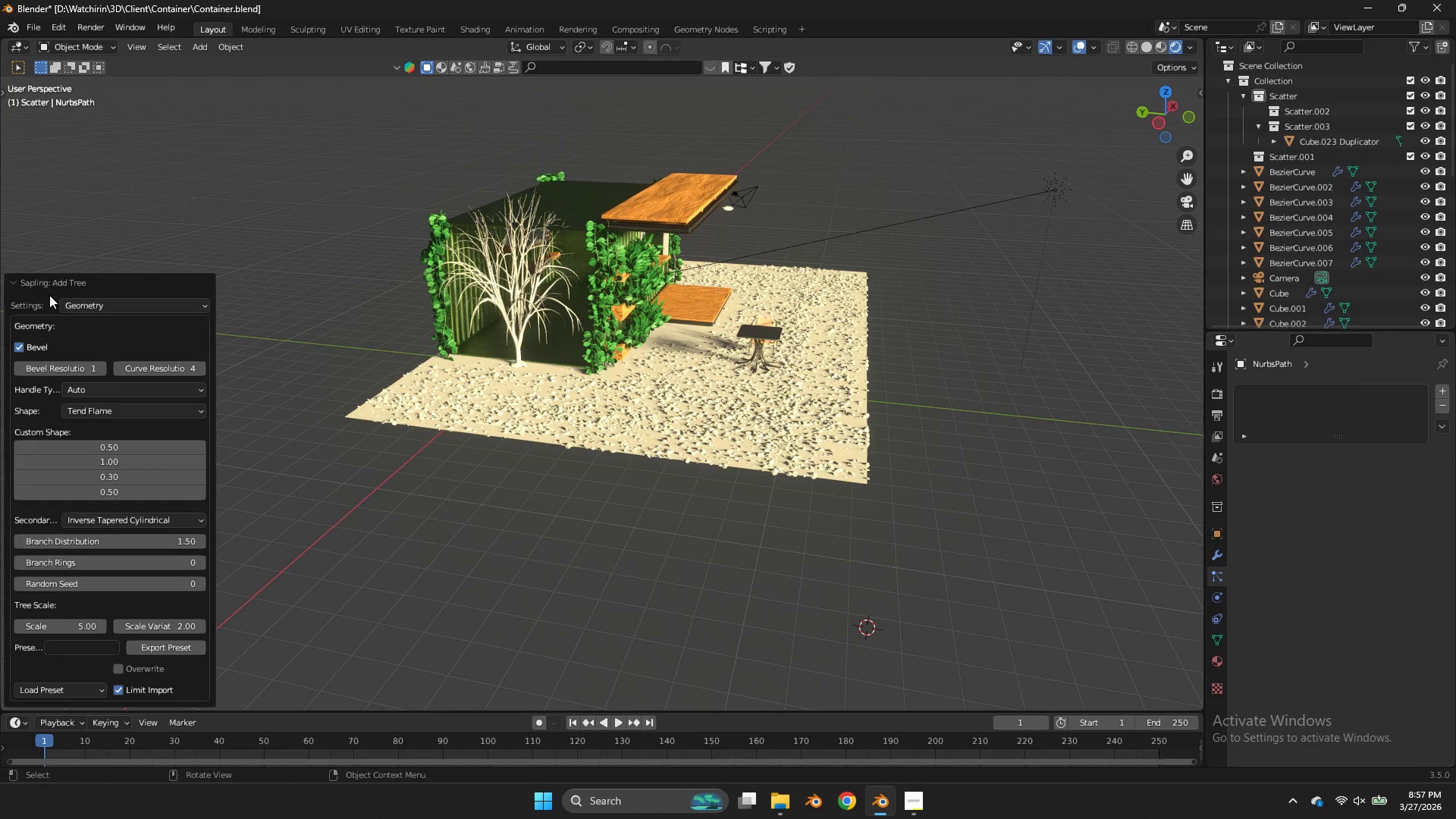 
wait(6.58)
 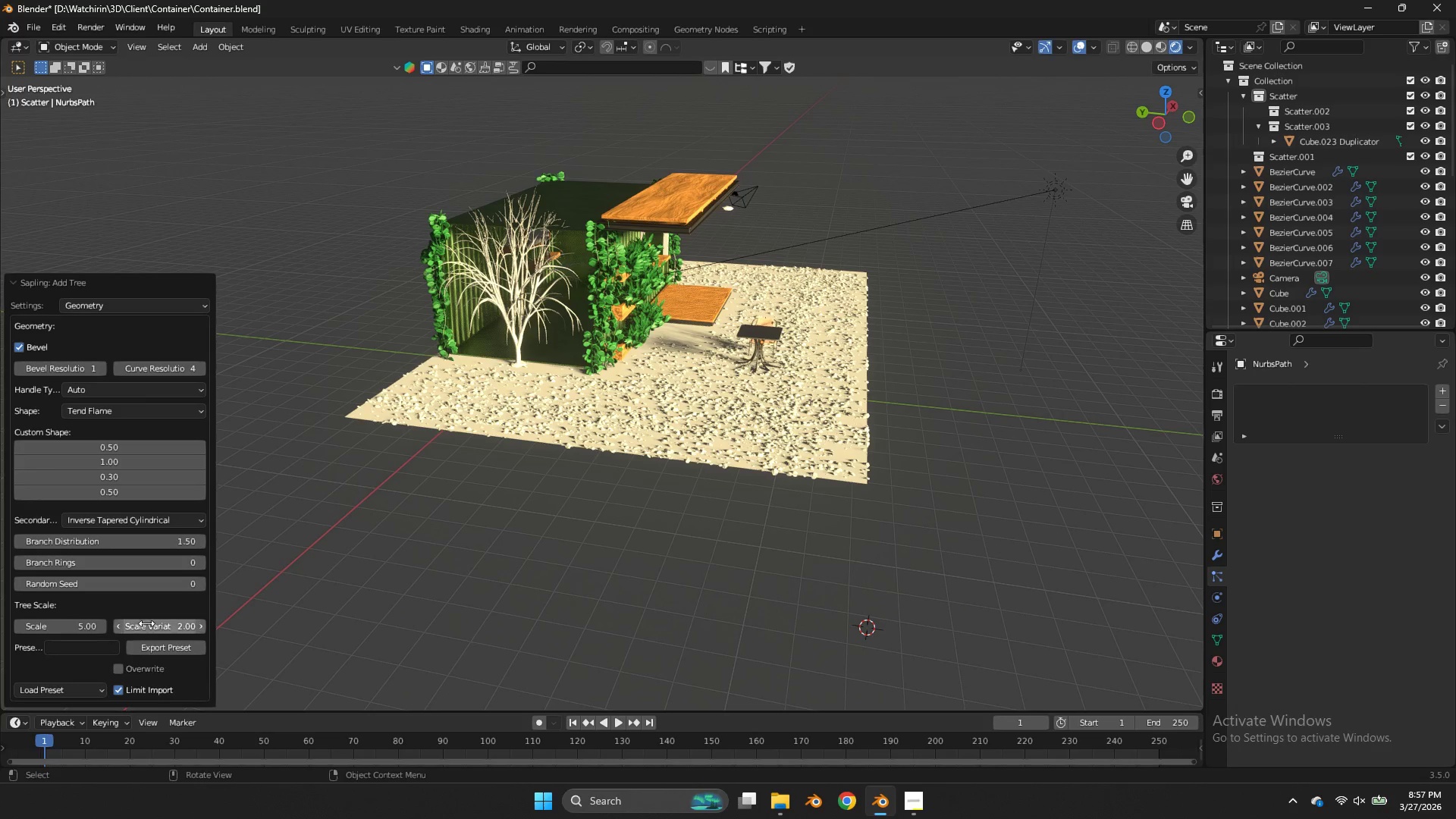 
left_click_drag(start_coordinate=[173, 585], to_coordinate=[558, 391])
 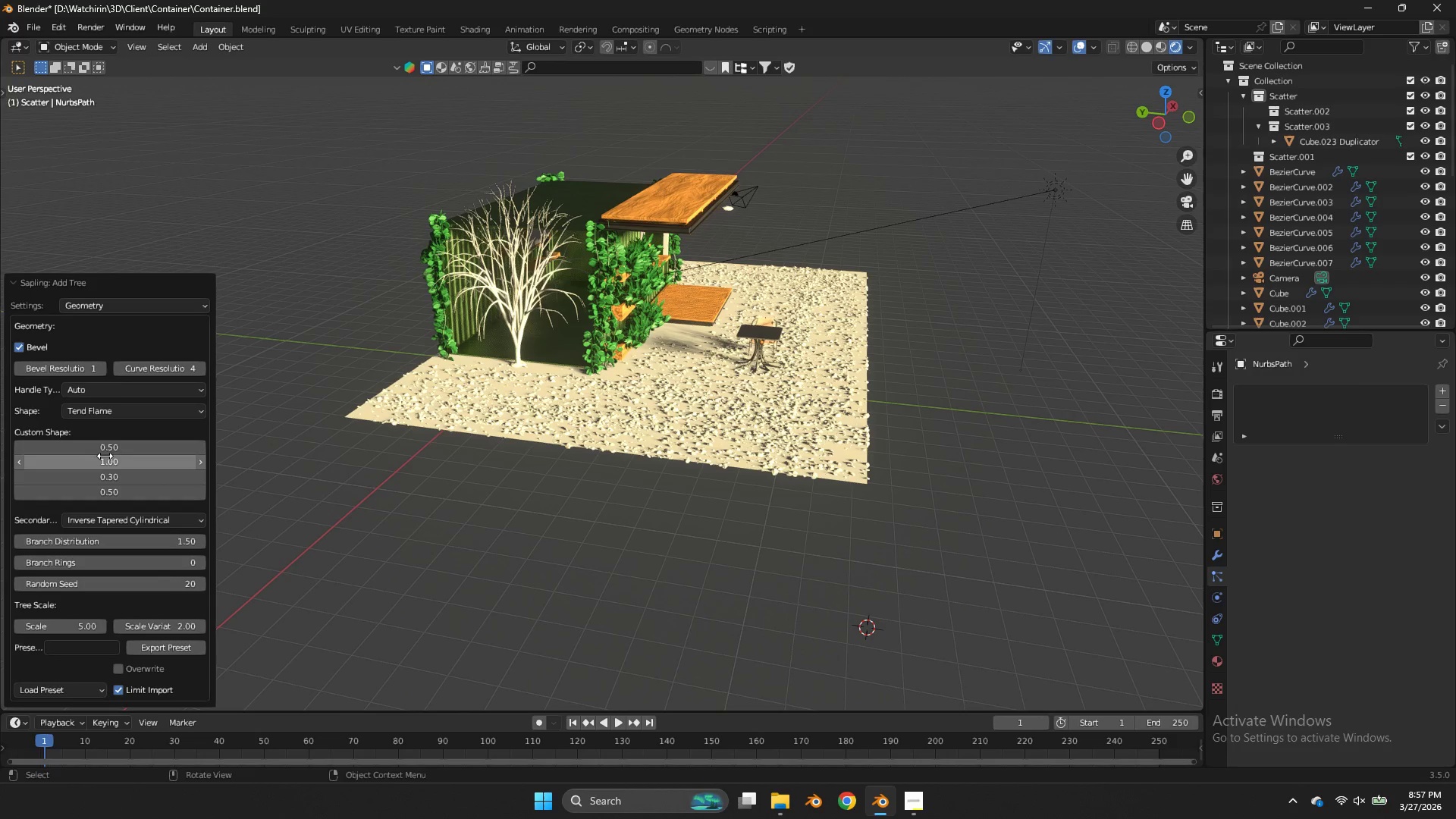 
left_click_drag(start_coordinate=[101, 449], to_coordinate=[862, 453])
 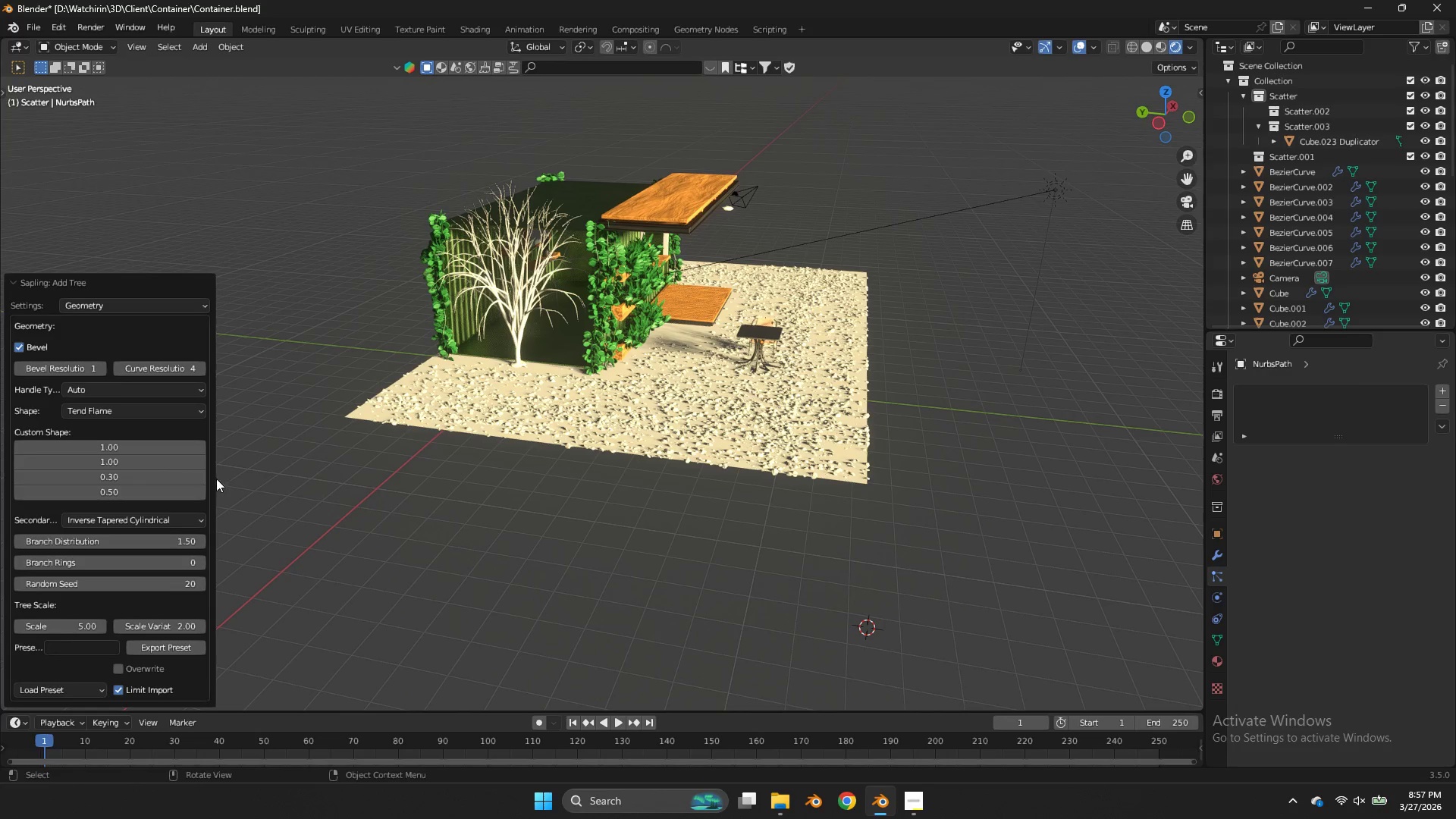 
left_click_drag(start_coordinate=[168, 466], to_coordinate=[846, 459])
 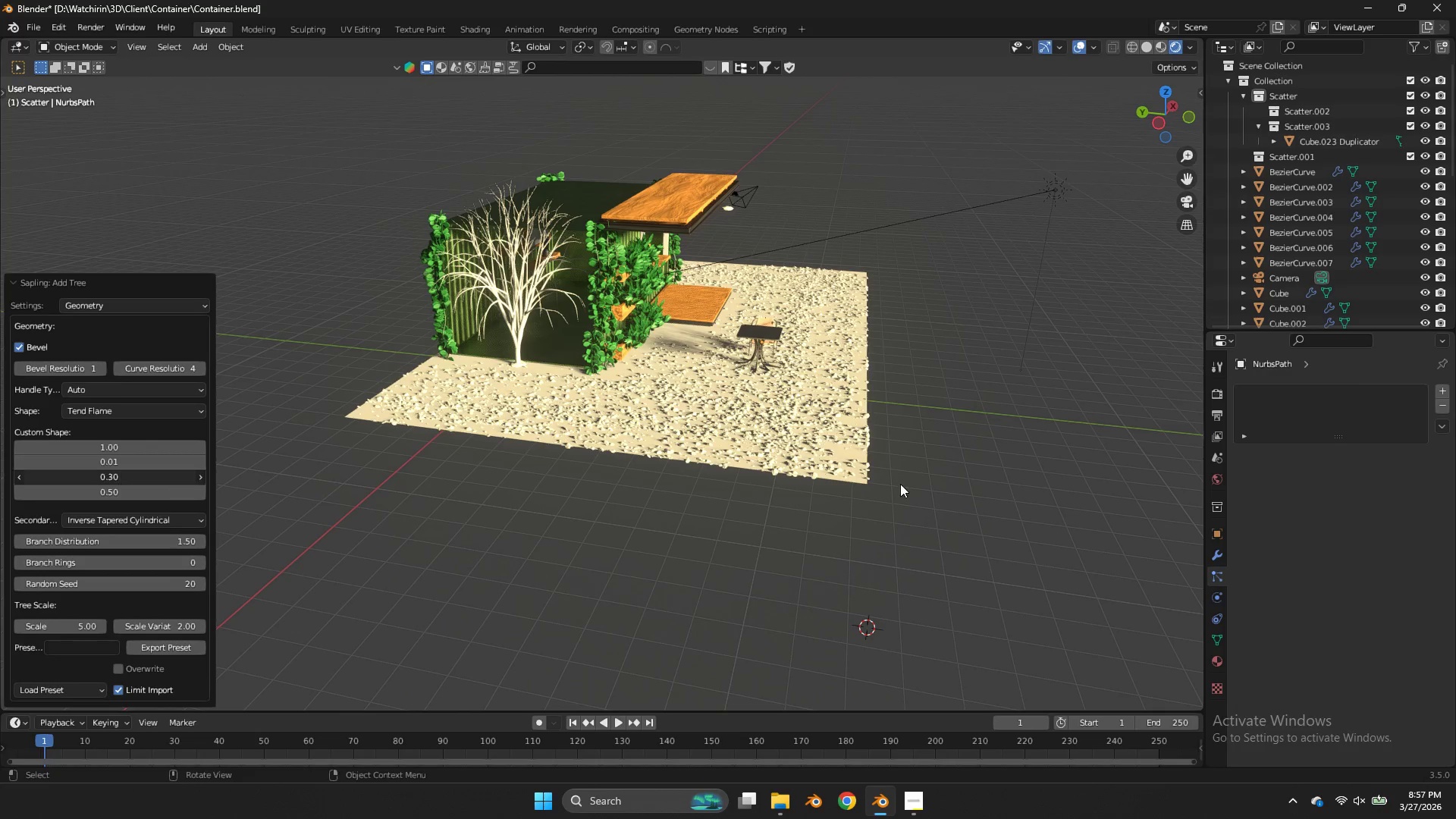 
left_click_drag(start_coordinate=[176, 483], to_coordinate=[879, 483])
 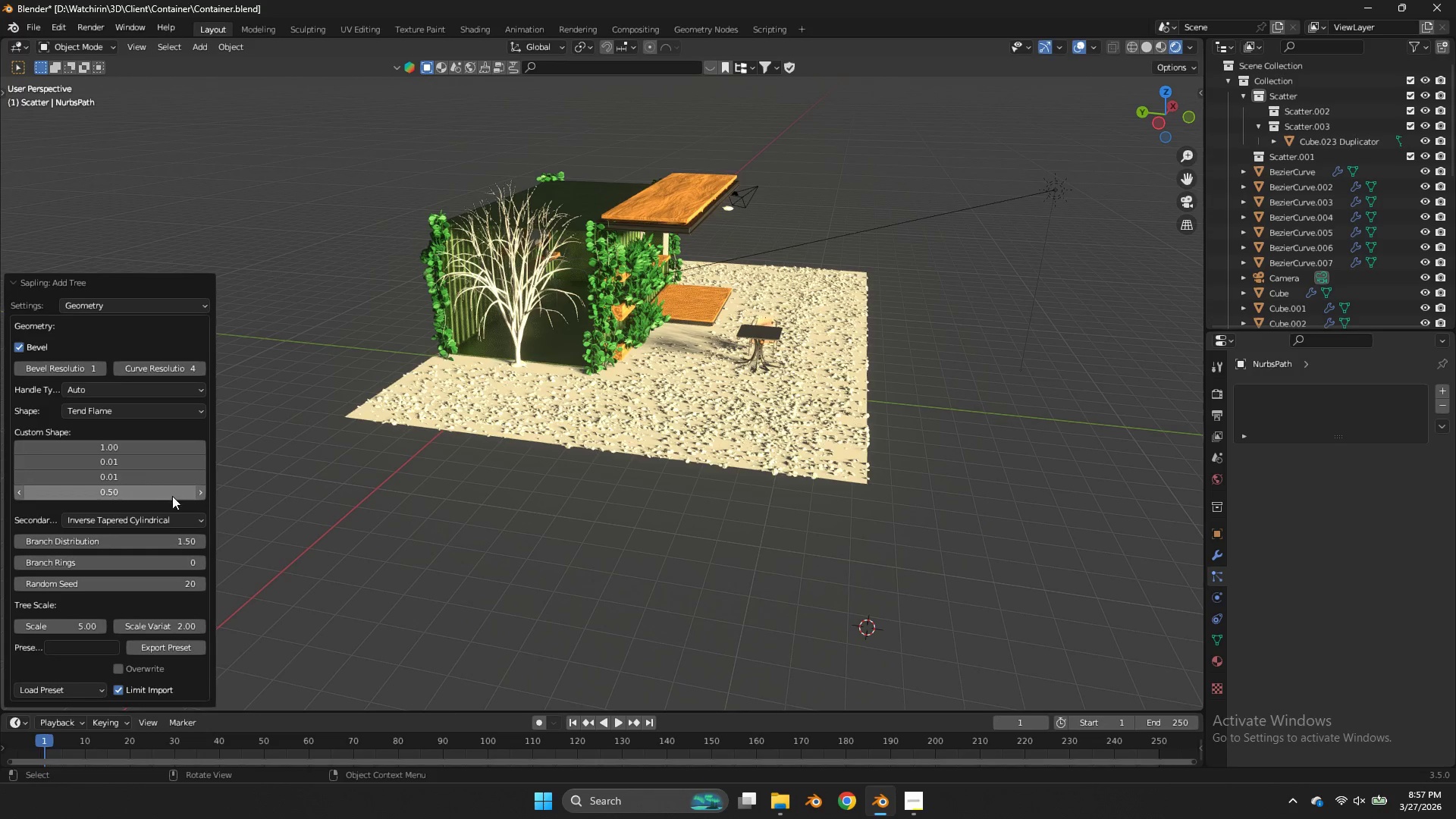 
left_click_drag(start_coordinate=[172, 495], to_coordinate=[555, 307])
 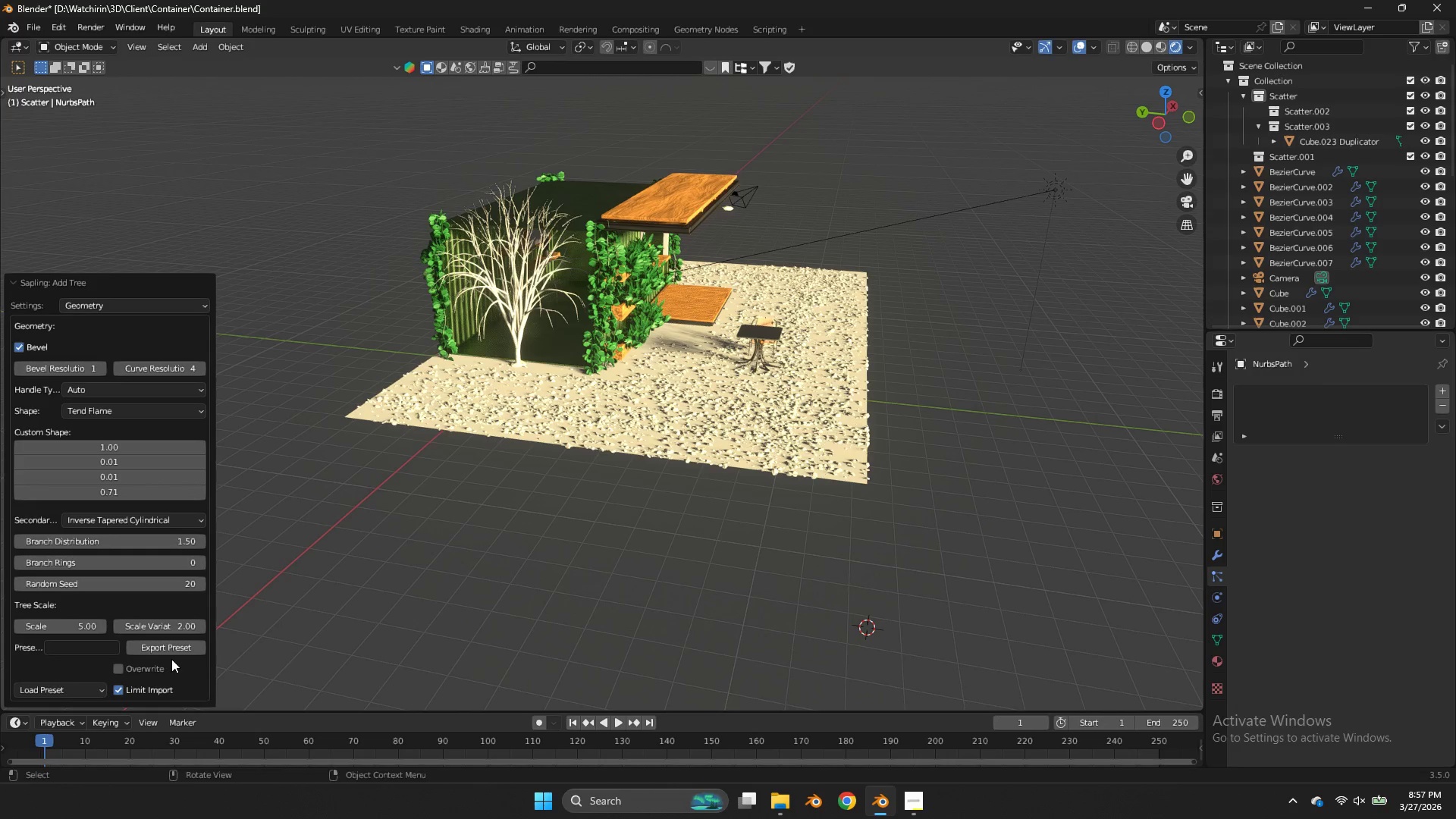 
scroll: coordinate [164, 664], scroll_direction: up, amount: 1.0
 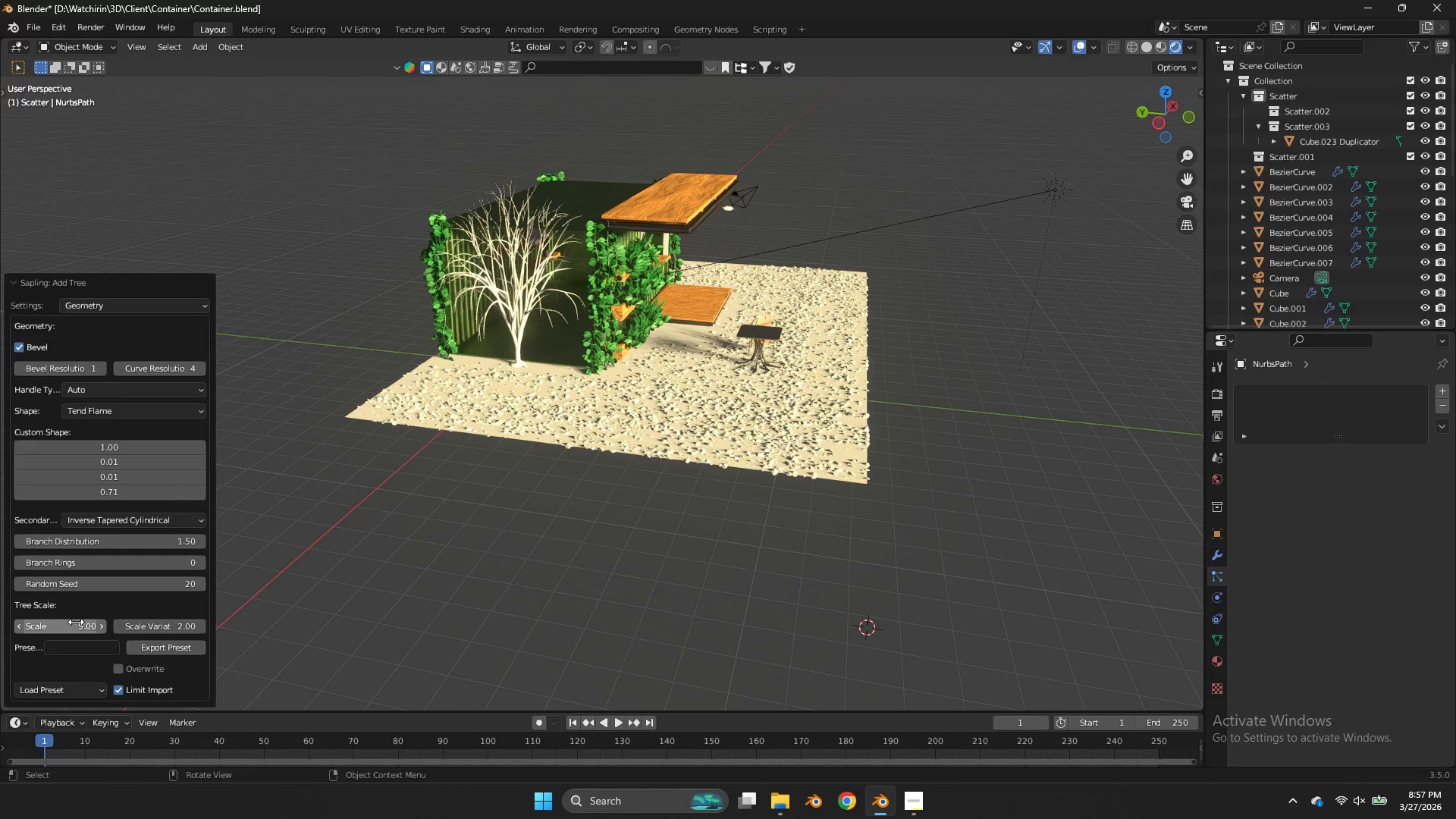 
left_click_drag(start_coordinate=[72, 623], to_coordinate=[739, 434])
 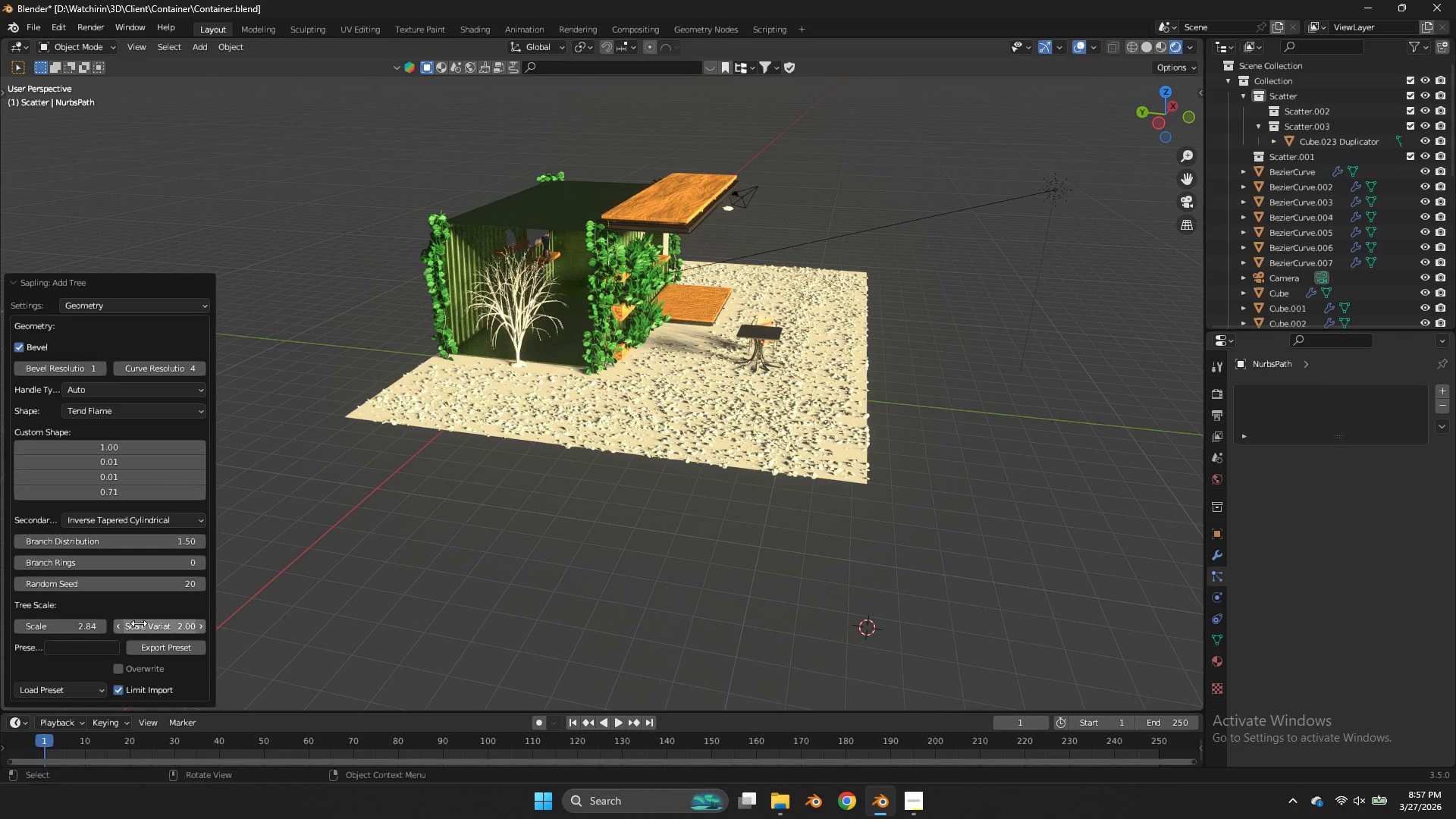 
left_click_drag(start_coordinate=[140, 624], to_coordinate=[814, 433])
 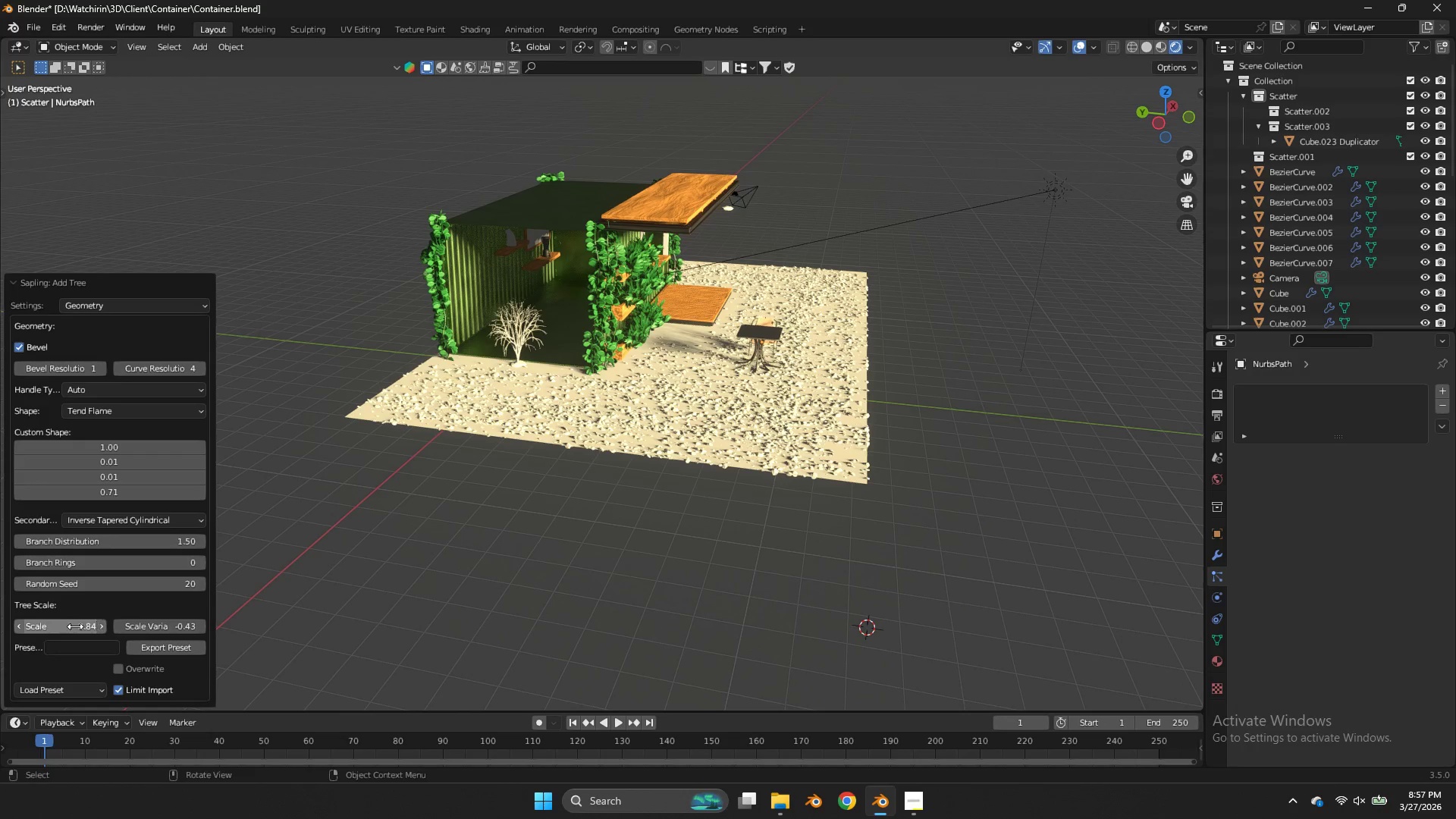 
left_click_drag(start_coordinate=[74, 627], to_coordinate=[843, 450])
 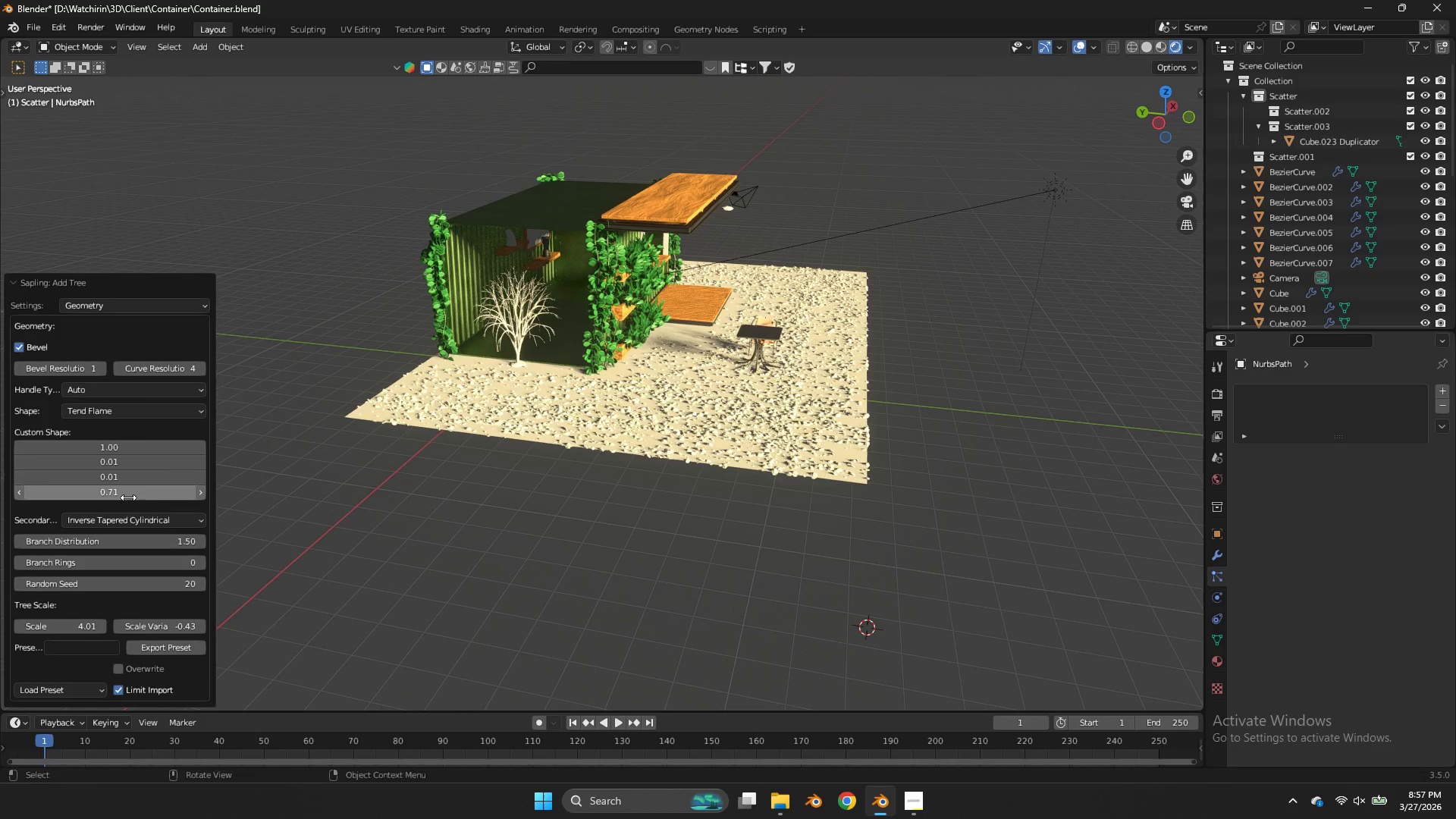 
left_click_drag(start_coordinate=[126, 495], to_coordinate=[865, 312])
 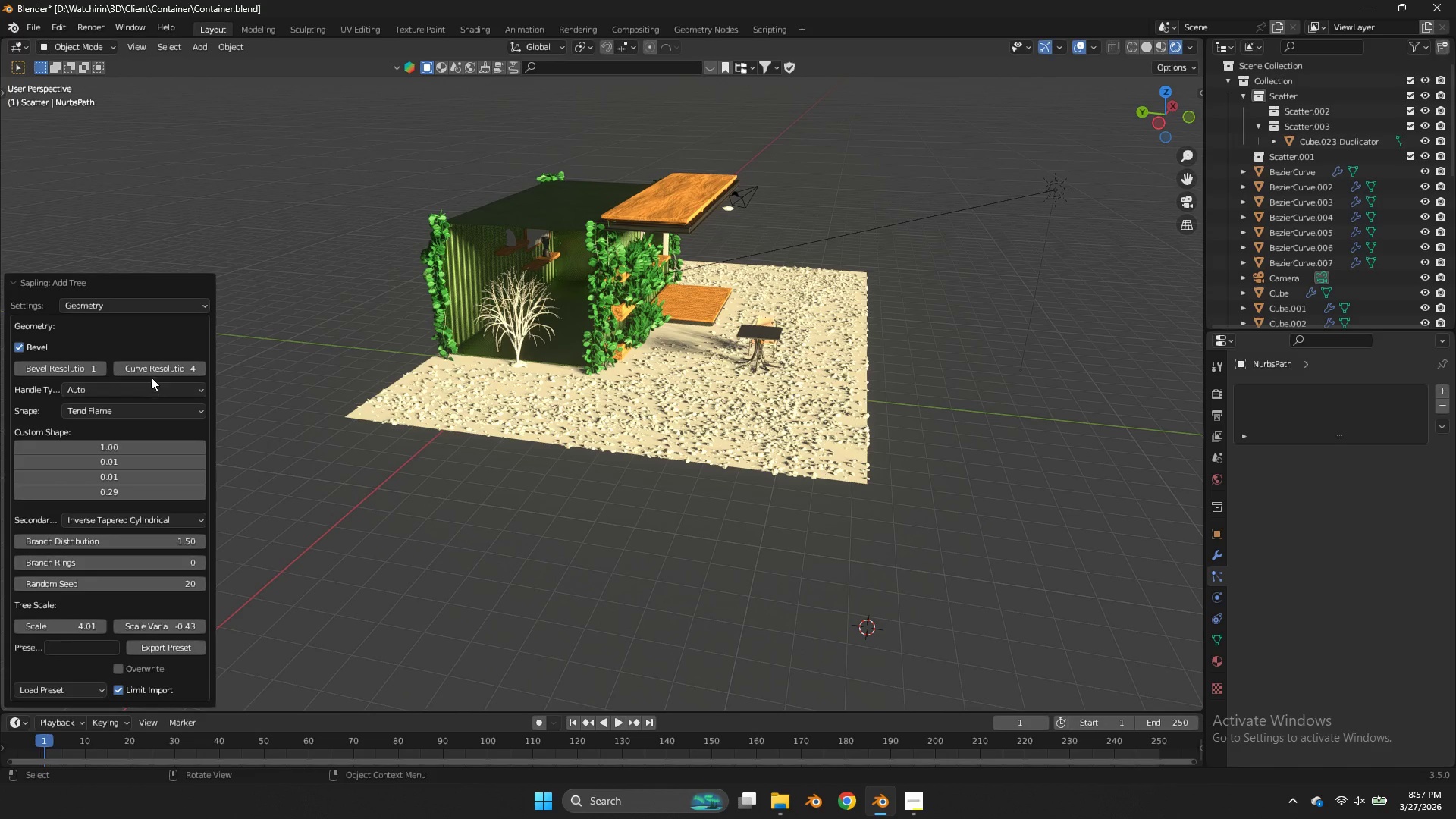 
left_click_drag(start_coordinate=[152, 374], to_coordinate=[861, 378])
 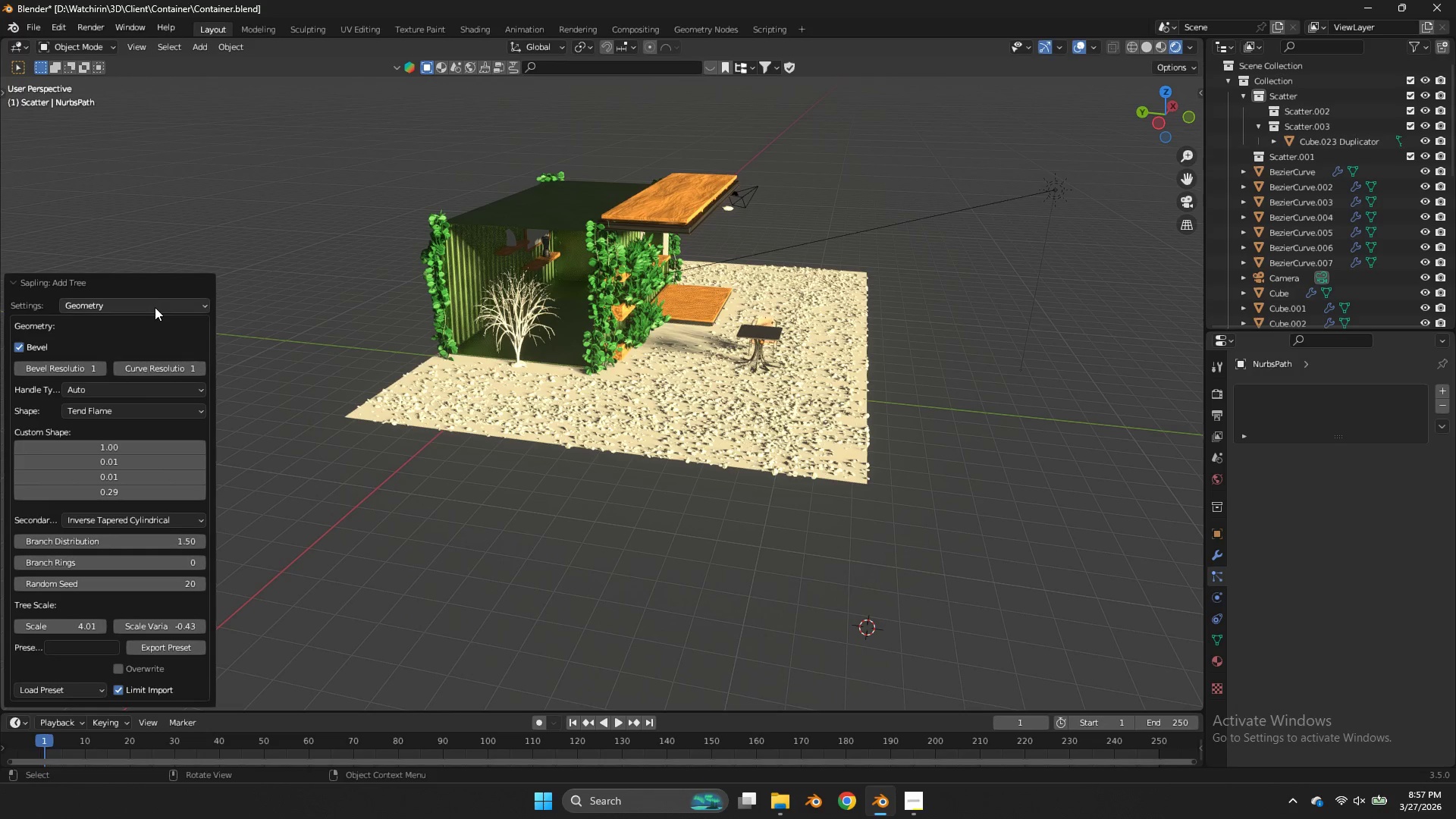 
left_click([155, 307])
 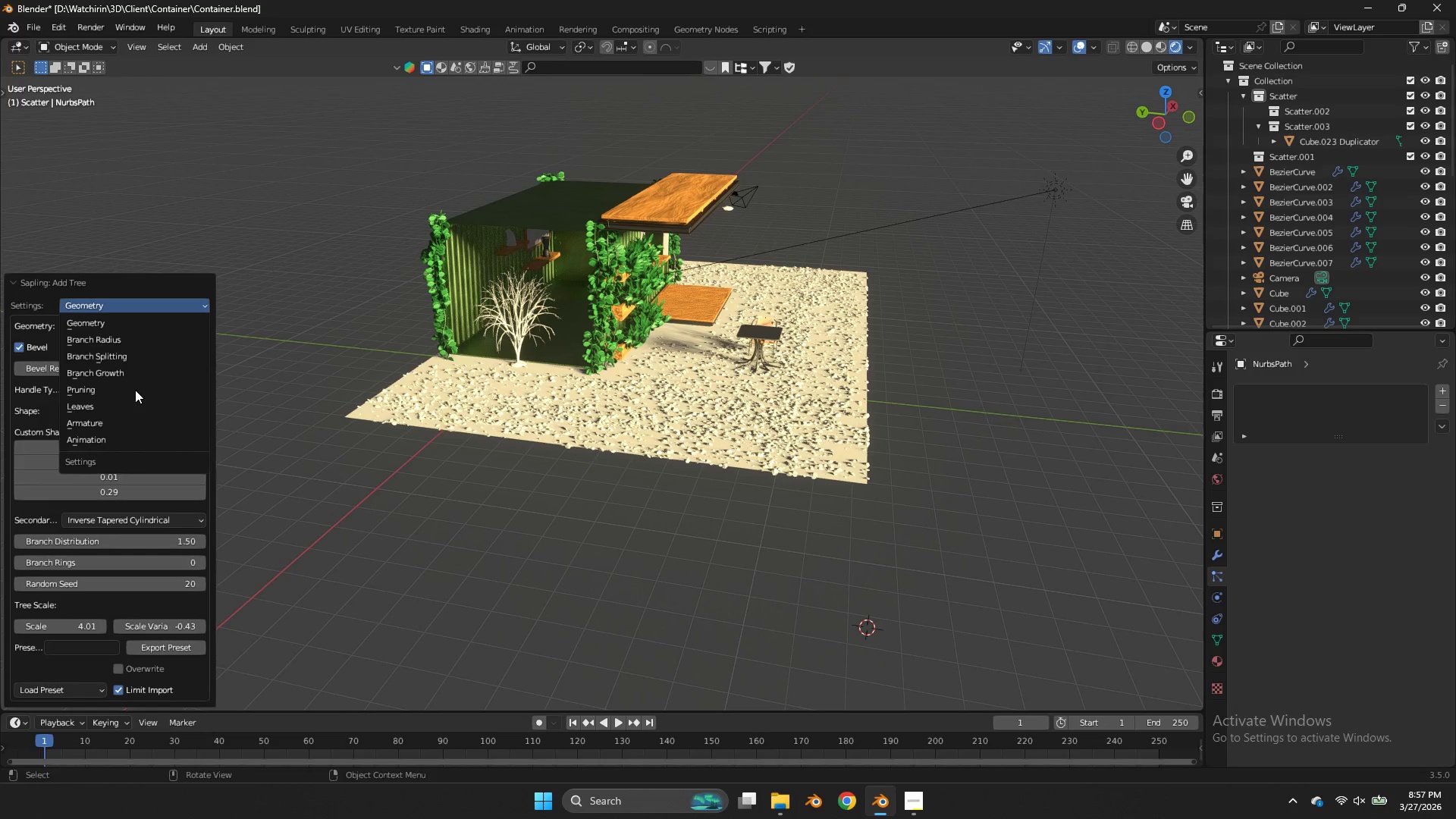 
left_click([130, 408])
 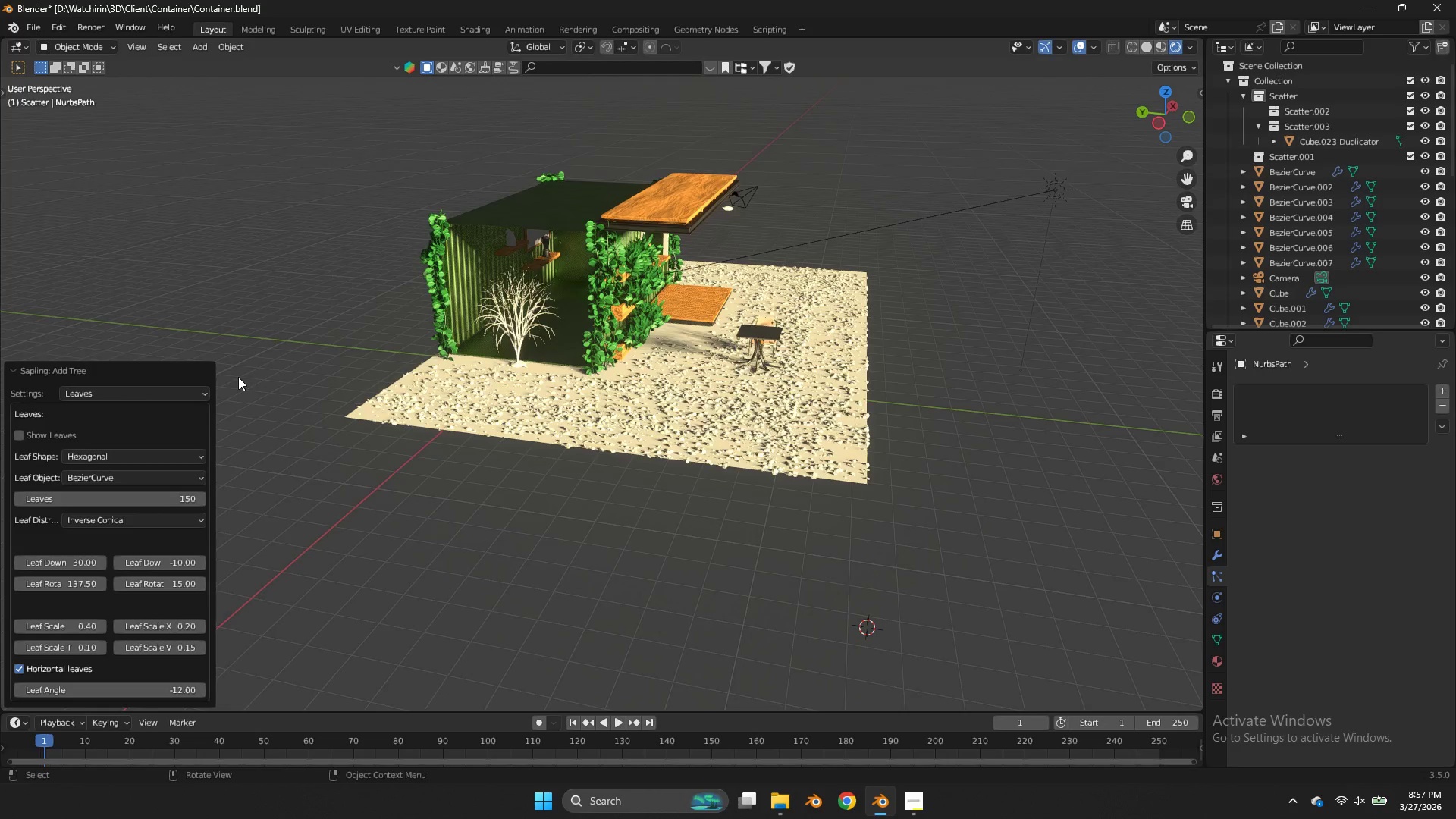 
scroll: coordinate [1106, 180], scroll_direction: up, amount: 6.0
 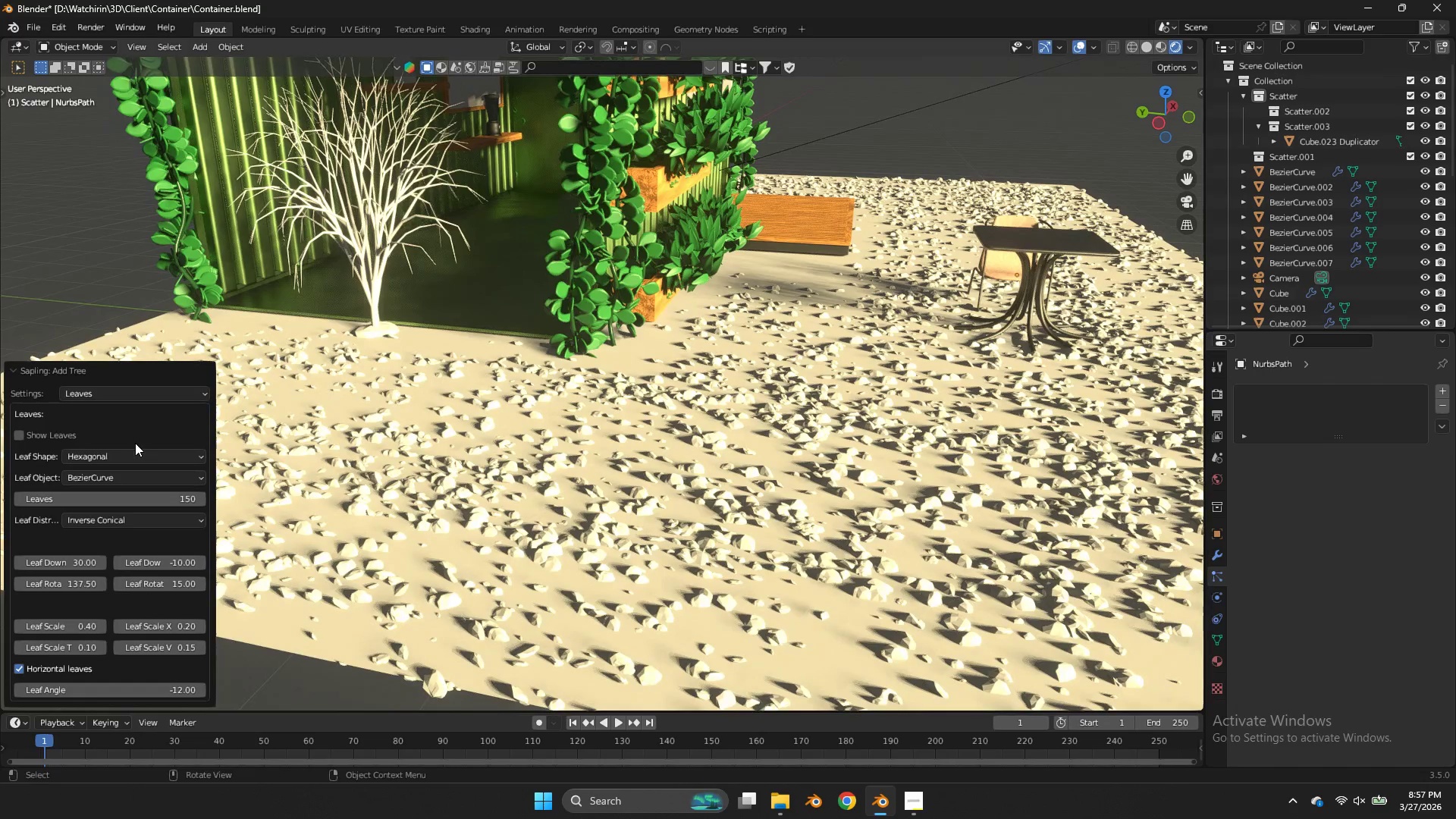 
left_click([81, 438])
 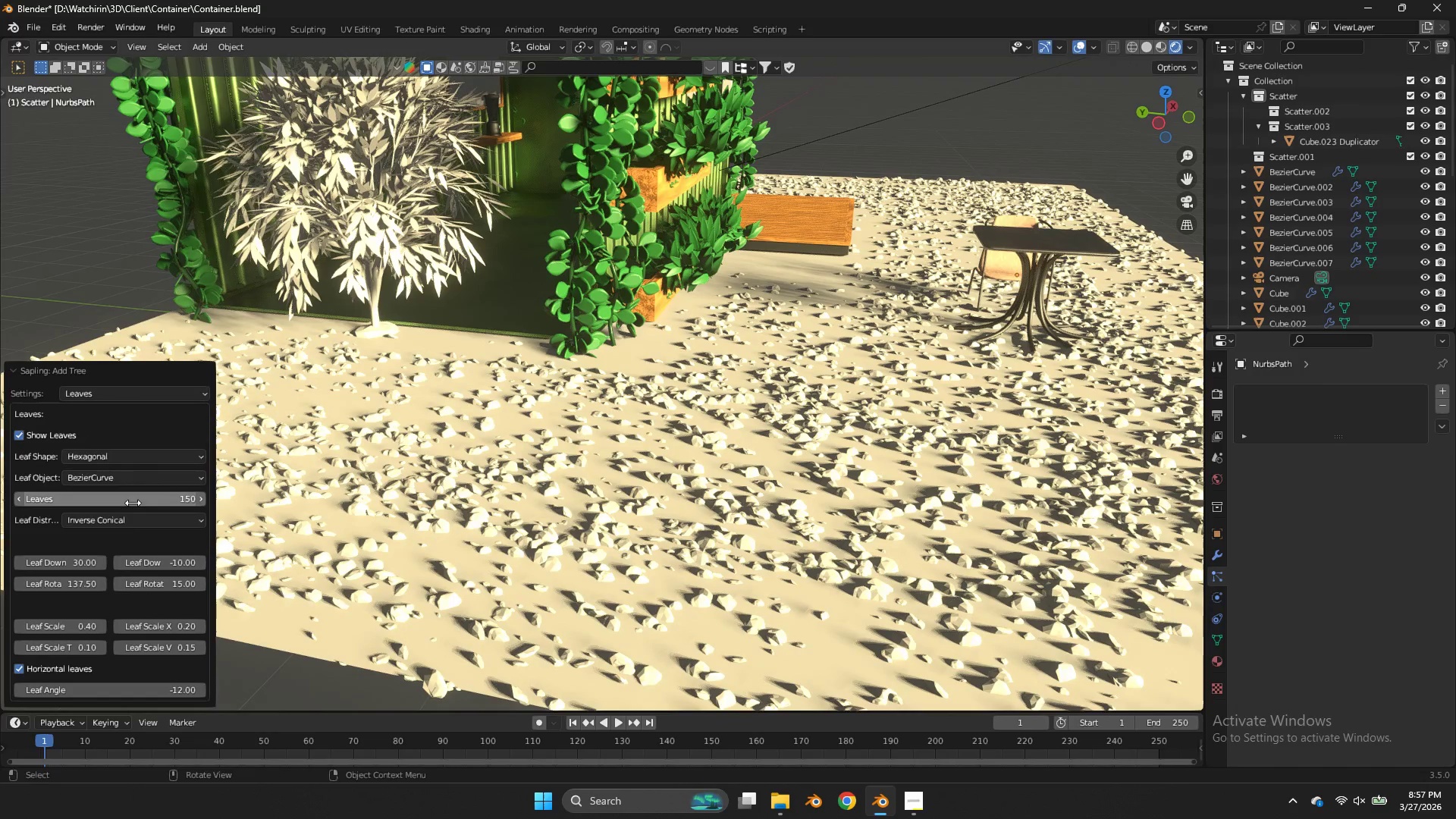 
left_click([97, 394])
 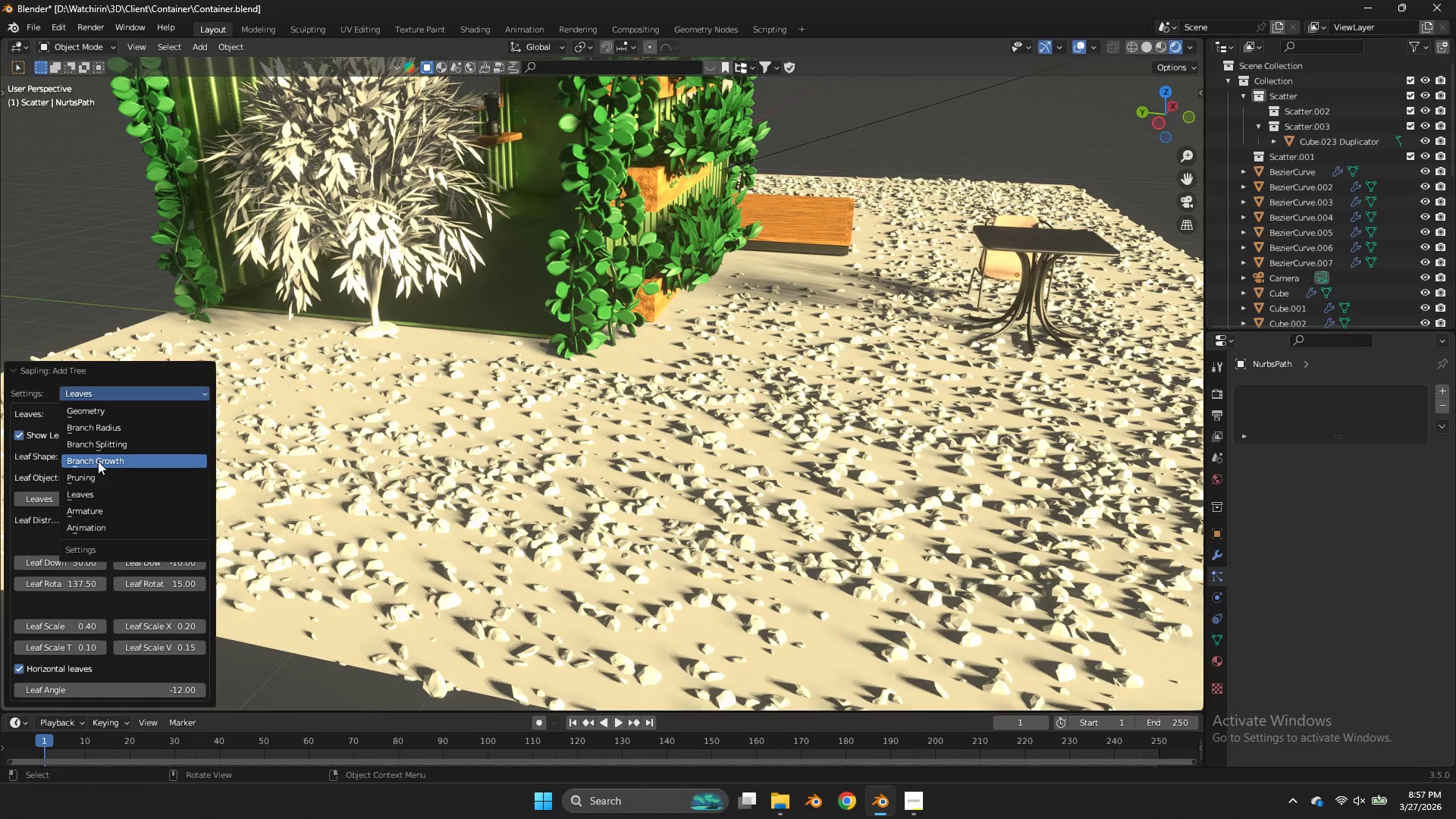 
left_click([98, 464])
 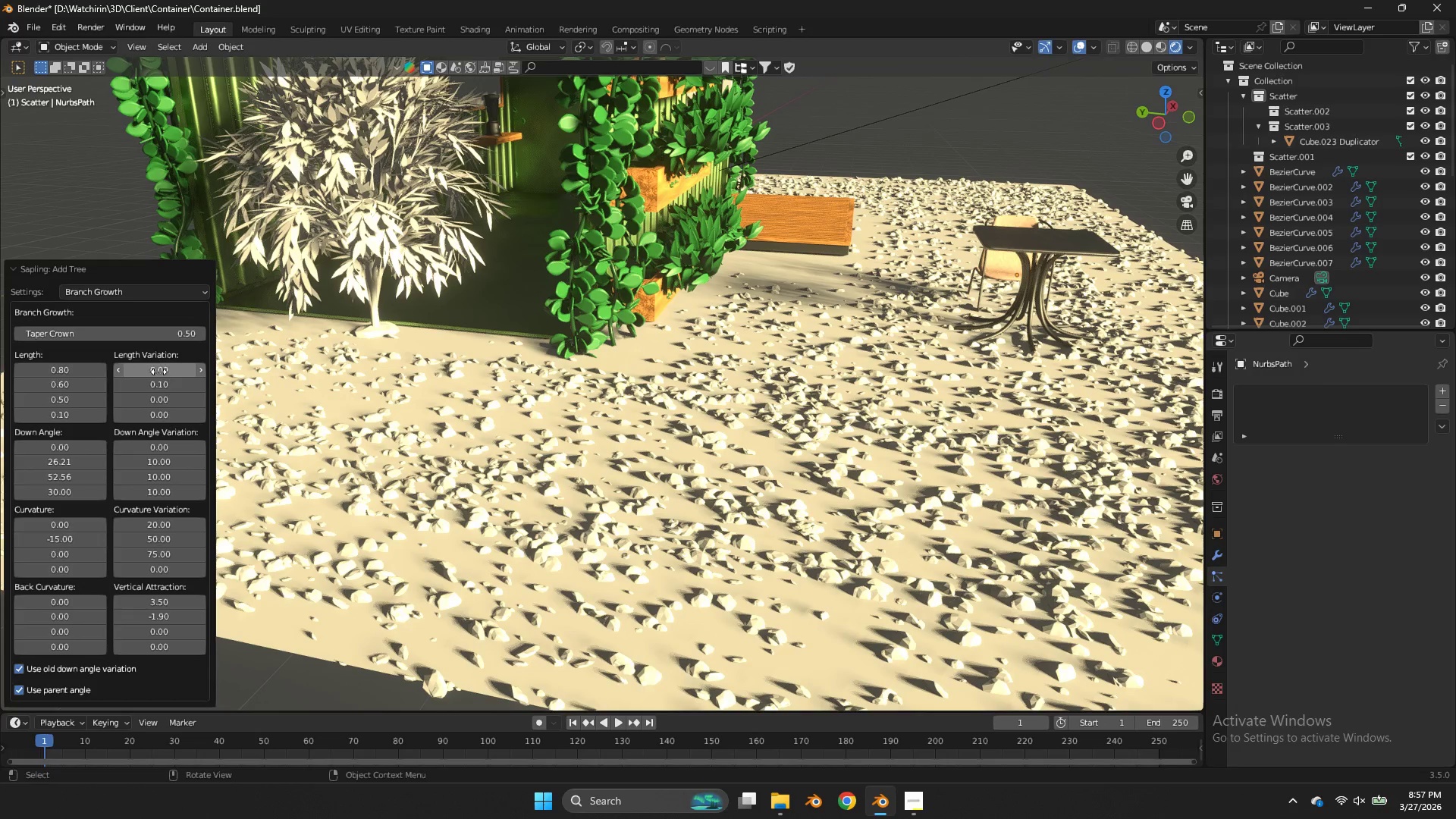 
left_click_drag(start_coordinate=[66, 370], to_coordinate=[814, 366])
 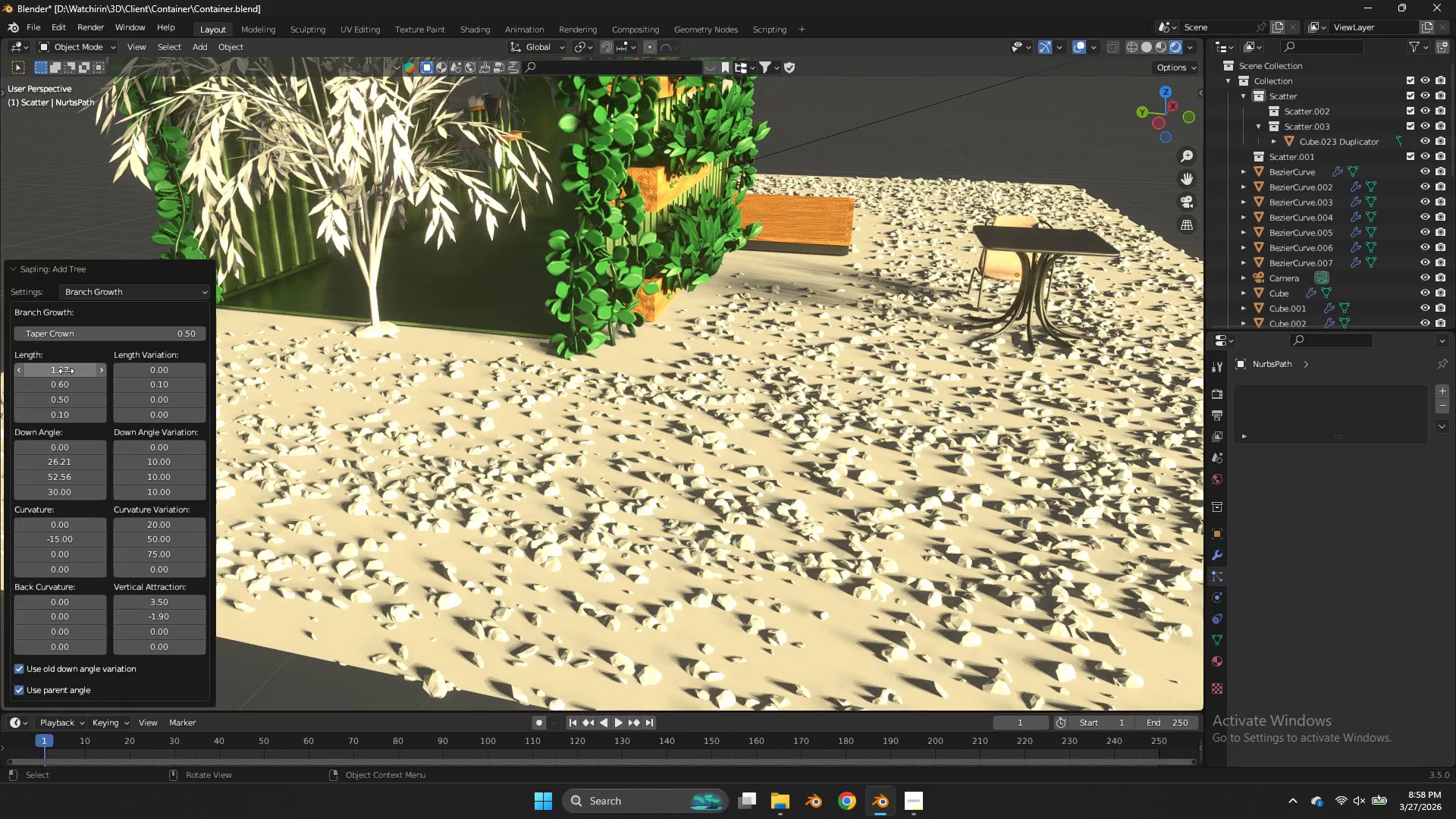 
key(Control+ControlLeft)
 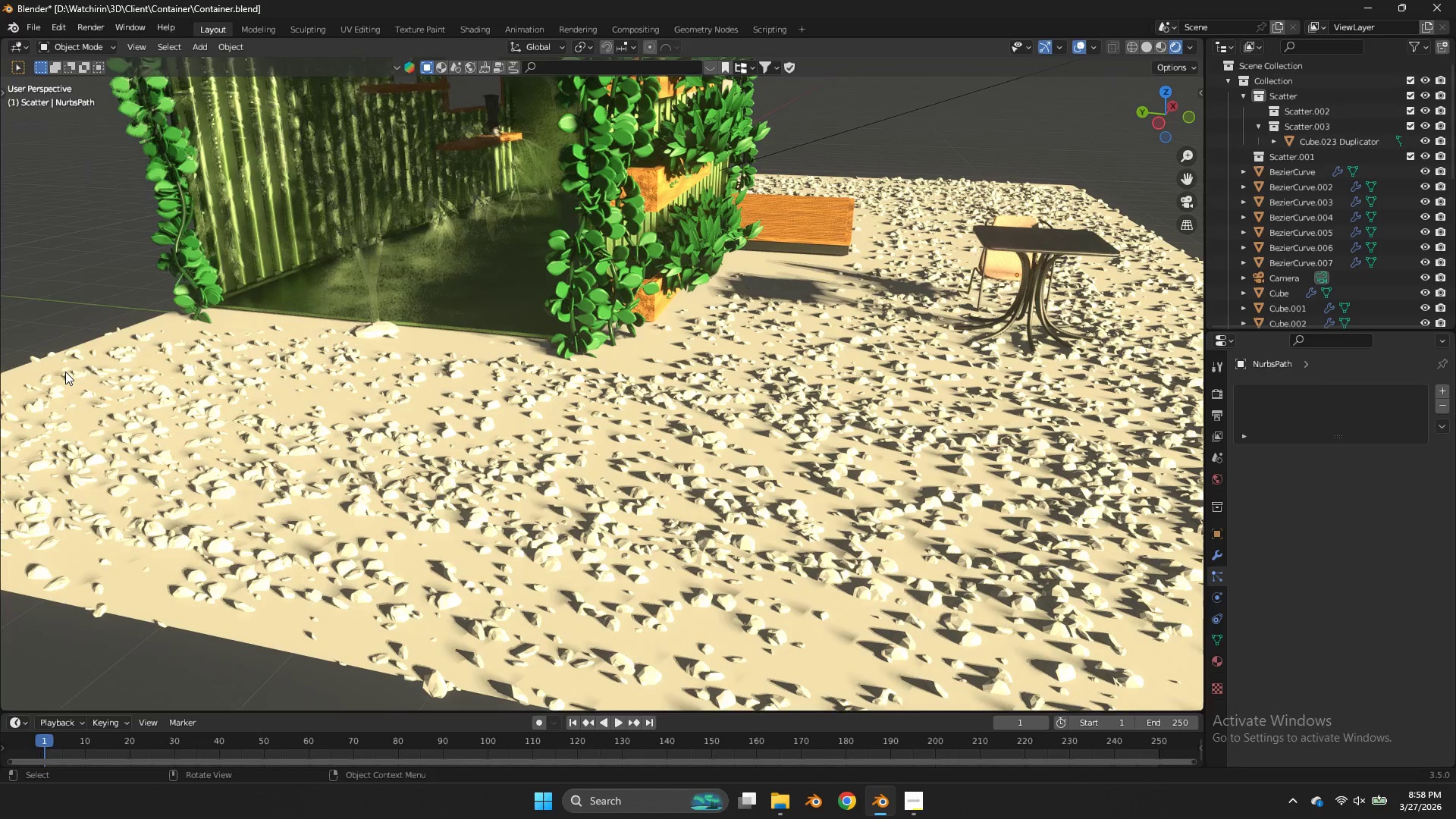 
key(Control+Z)
 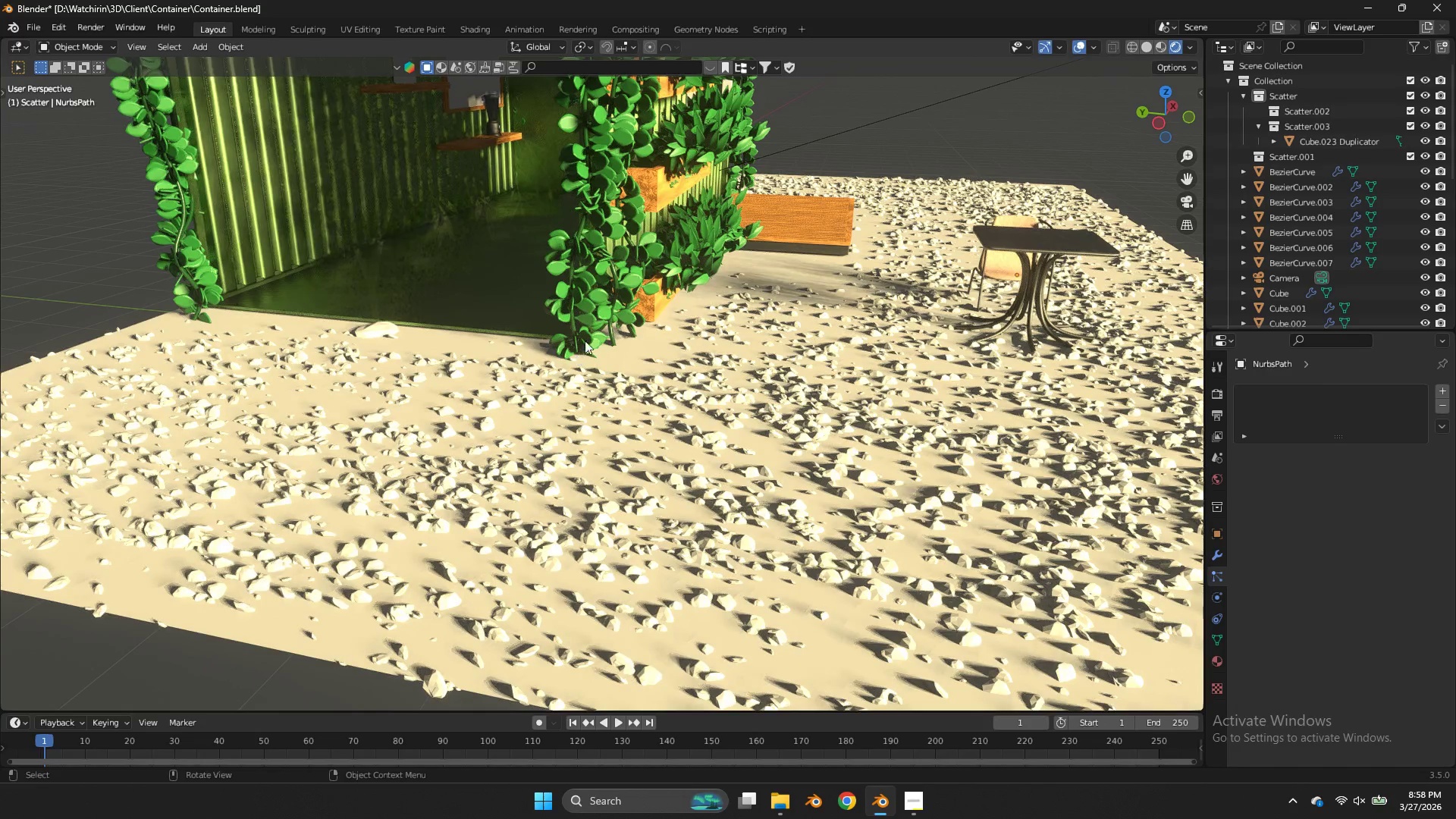 
key(Z)
 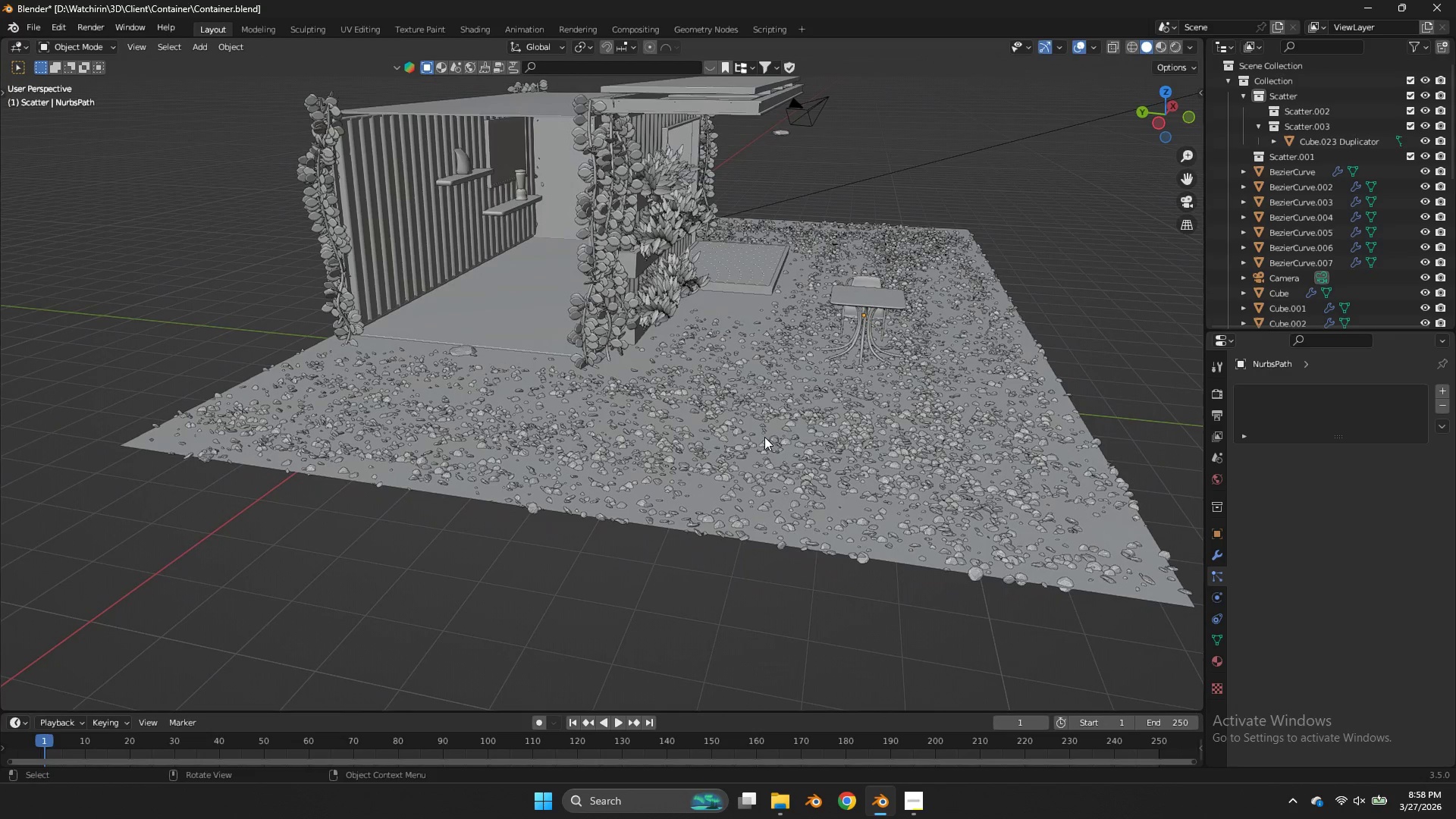 
scroll: coordinate [588, 337], scroll_direction: down, amount: 3.0
 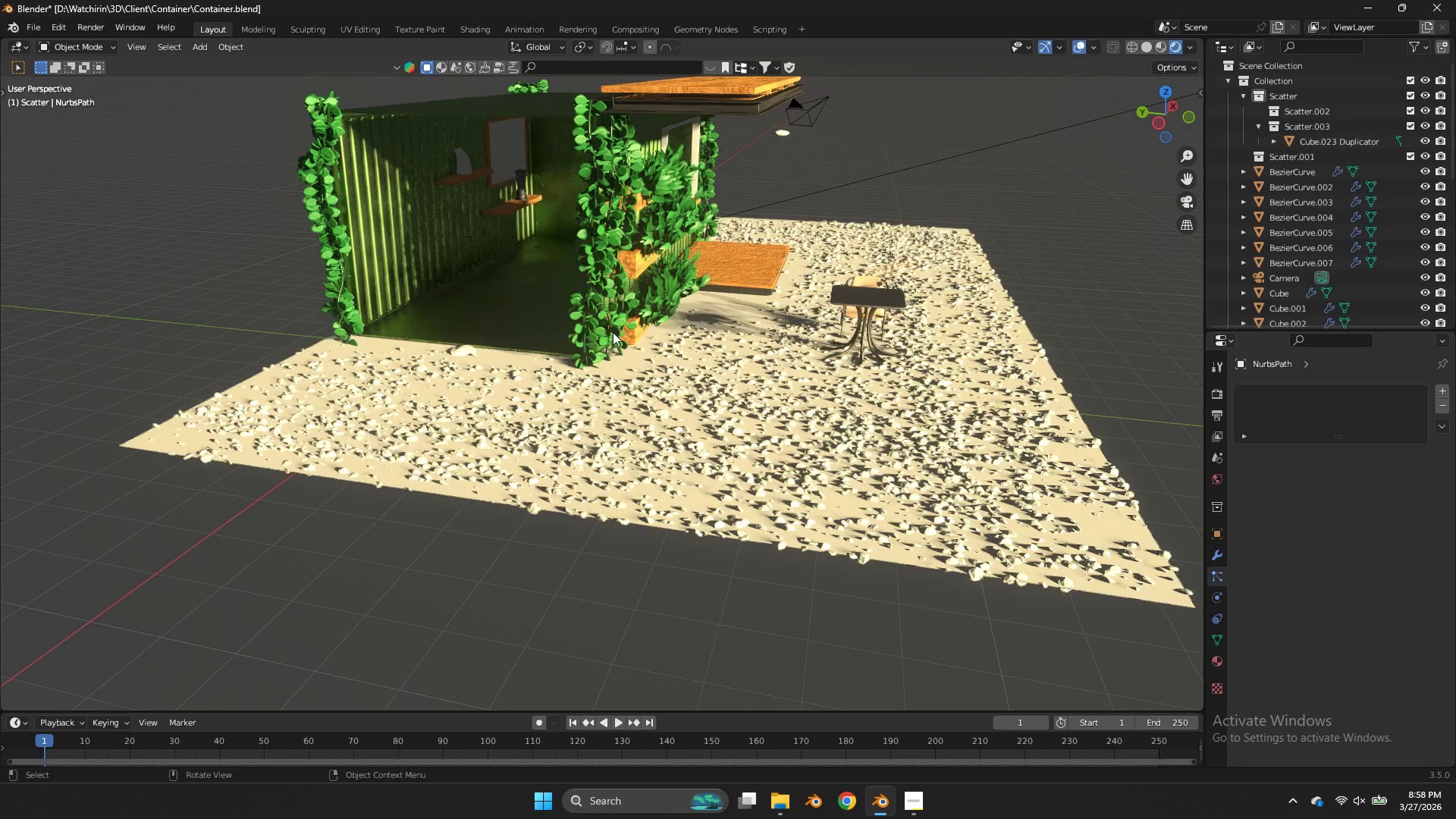 
key(Shift+ShiftLeft)
 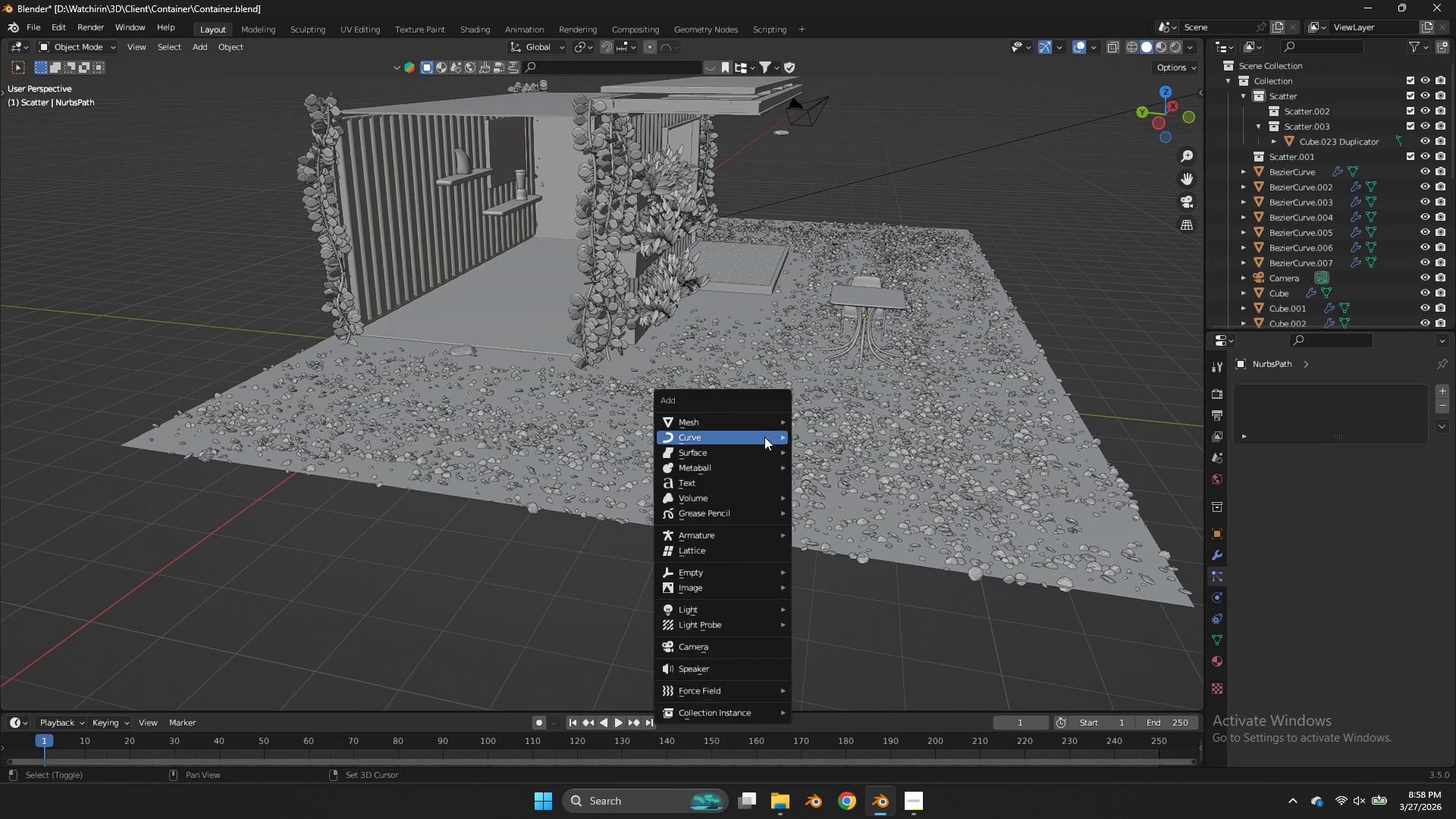 
key(Shift+A)
 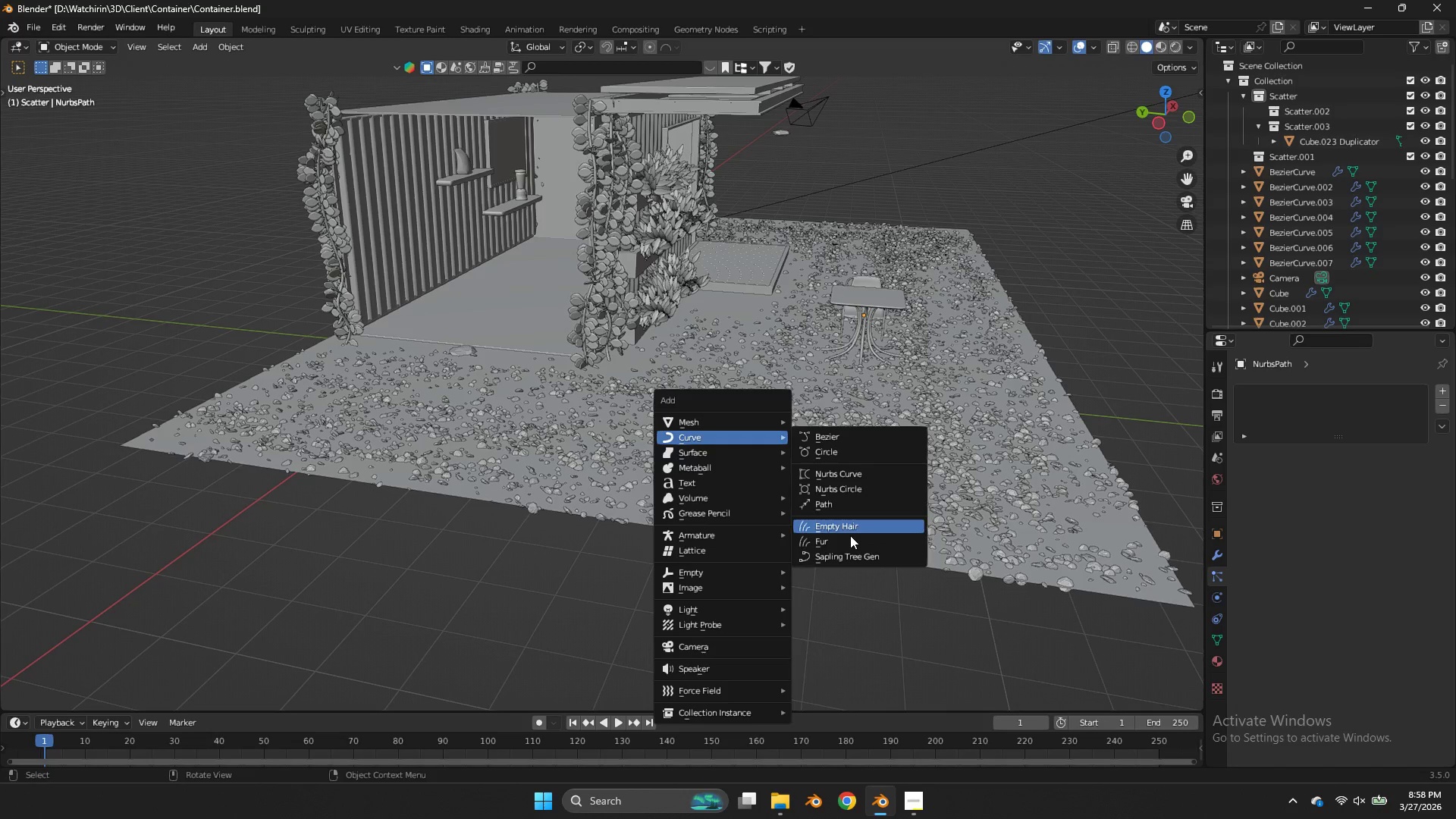 
left_click([848, 558])
 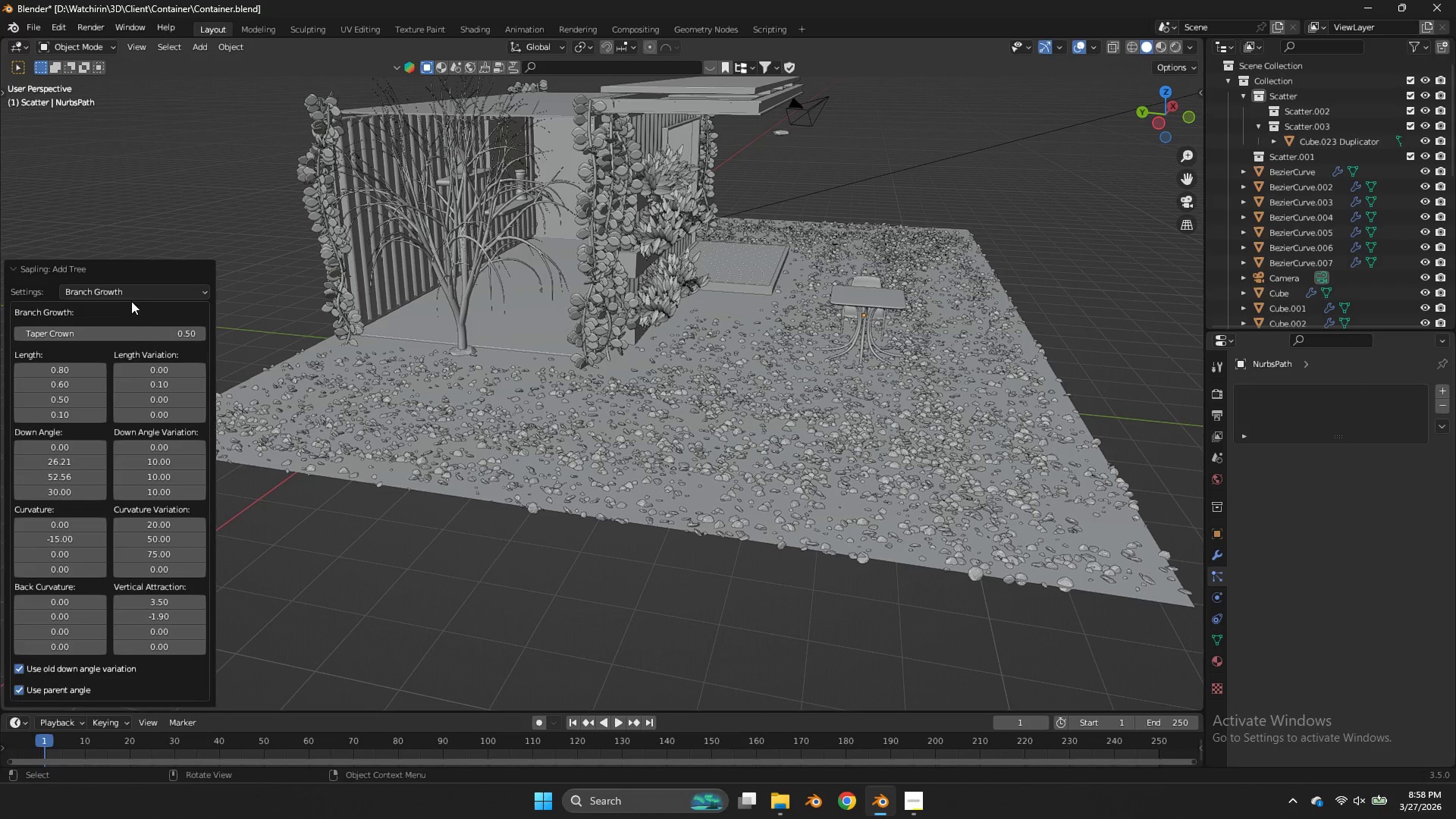 
left_click([131, 293])
 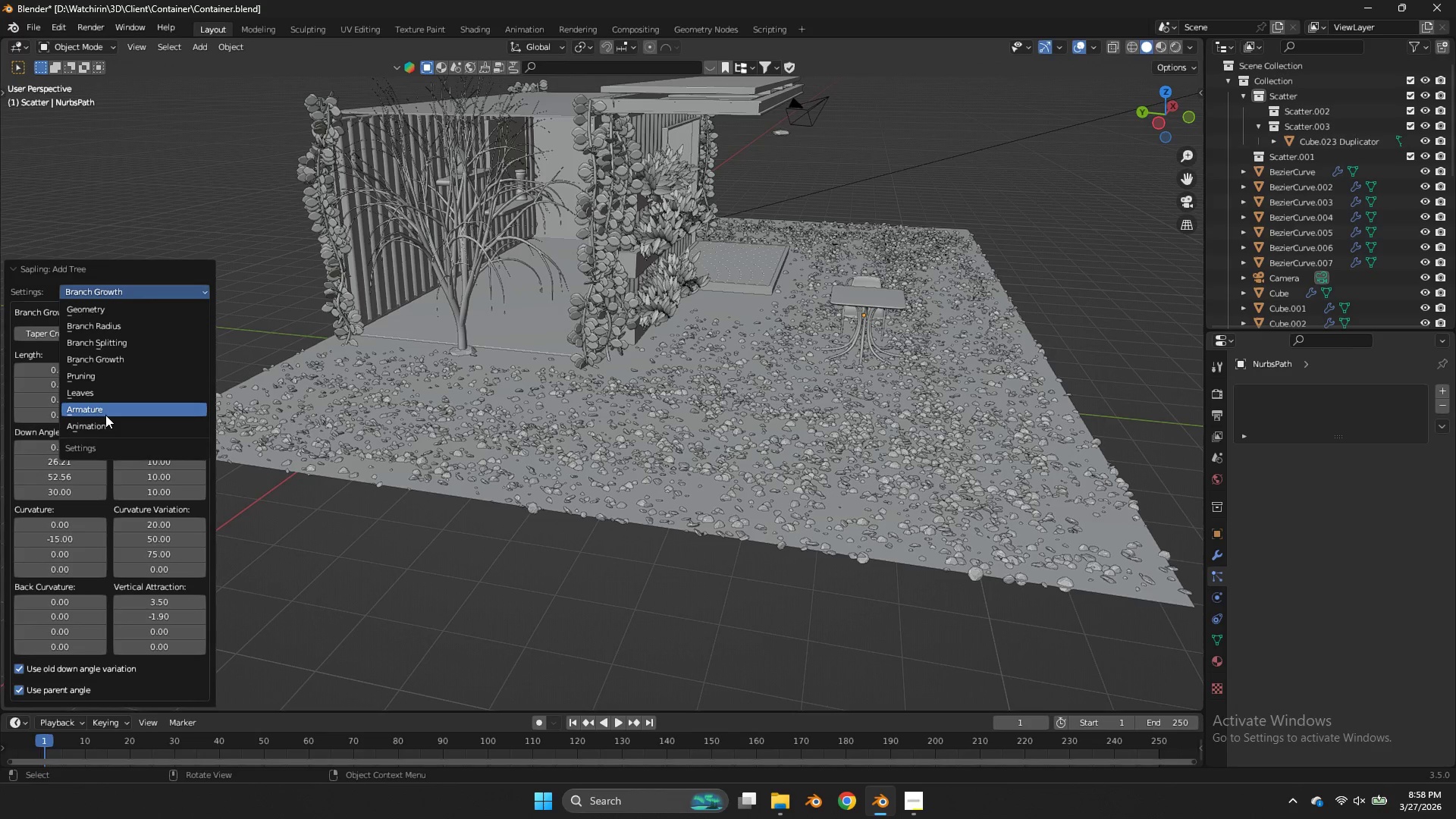 
left_click([127, 326])
 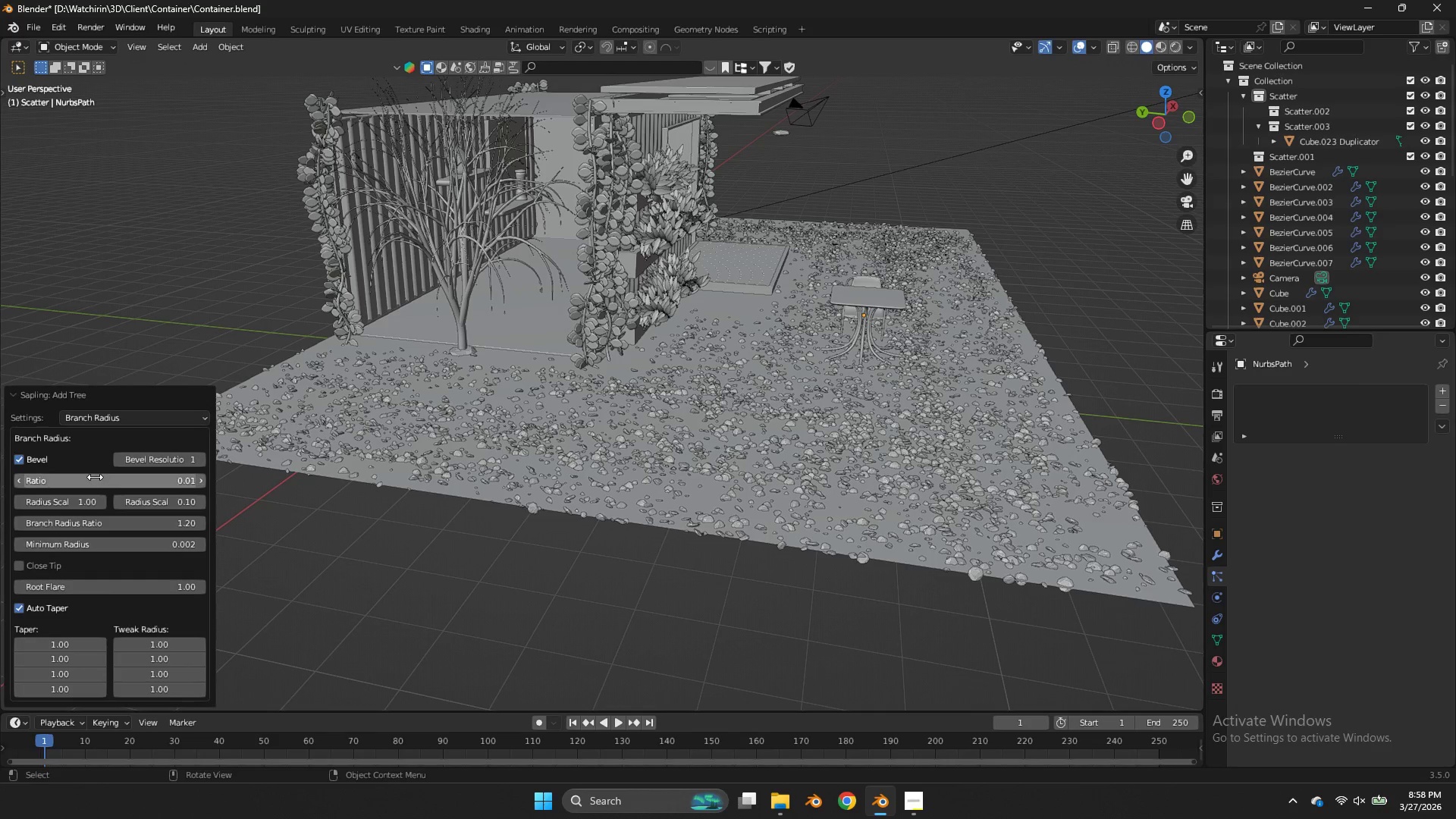 
left_click_drag(start_coordinate=[94, 477], to_coordinate=[829, 469])
 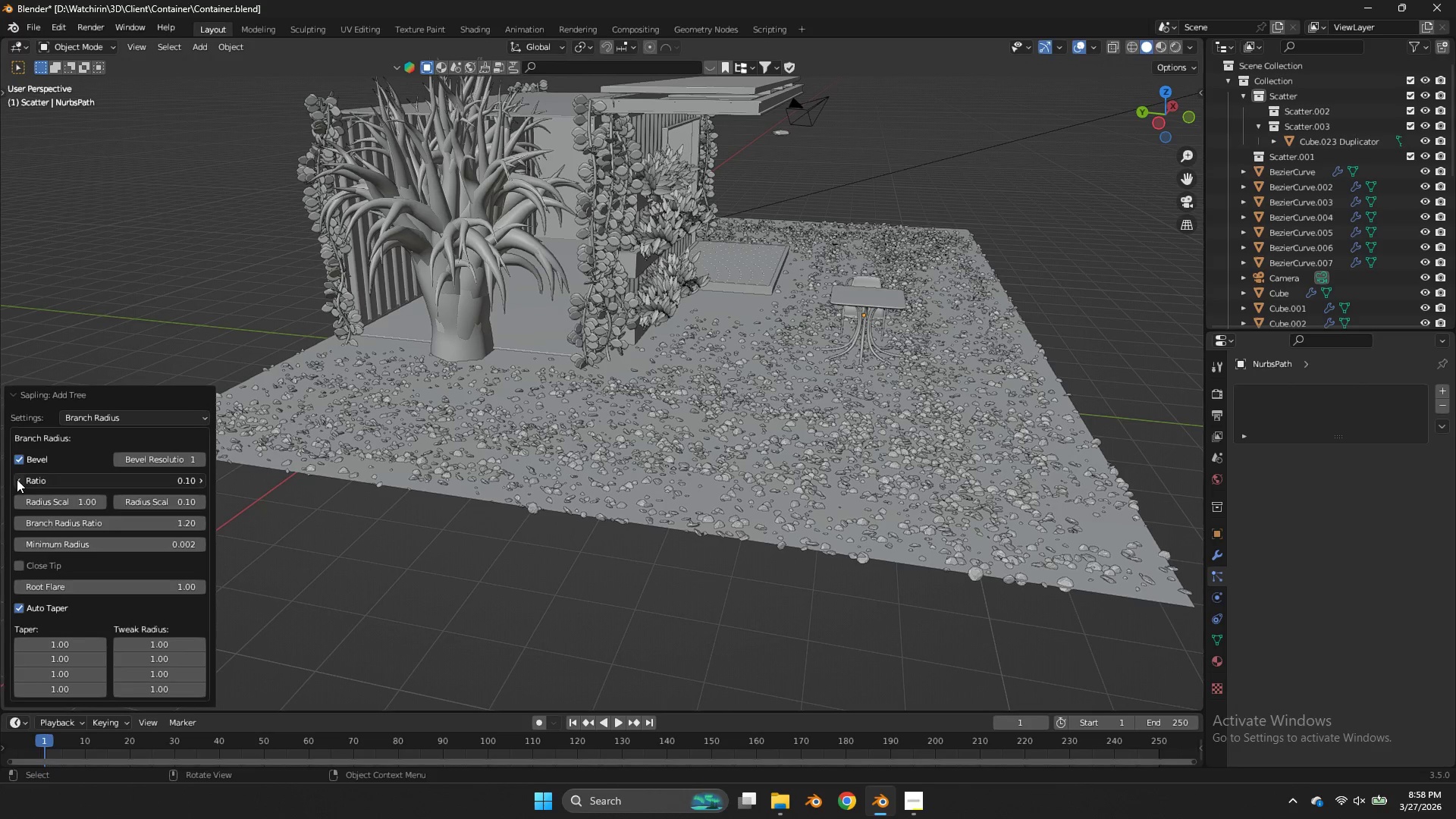 
double_click([17, 479])
 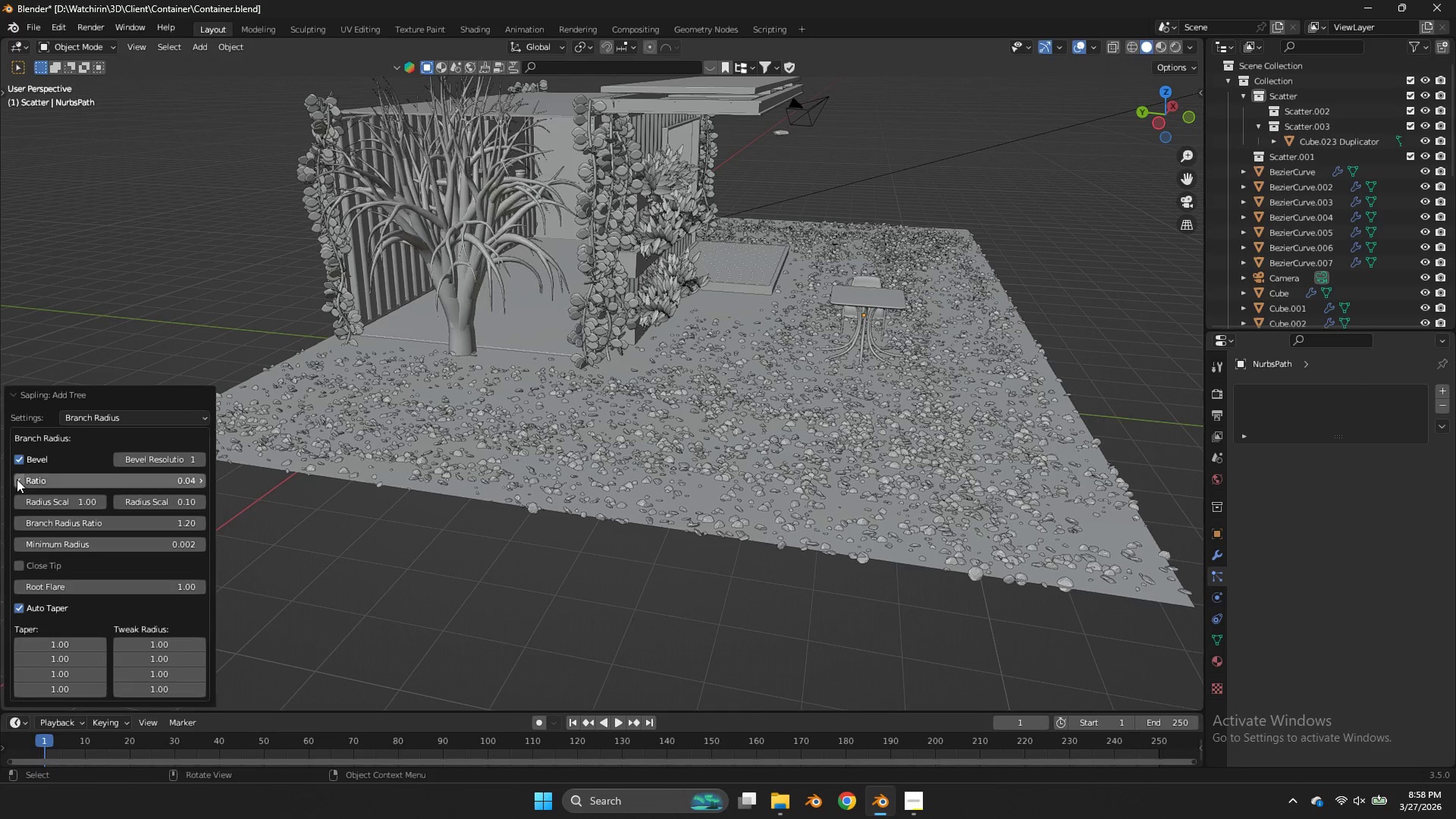 
triple_click([17, 479])
 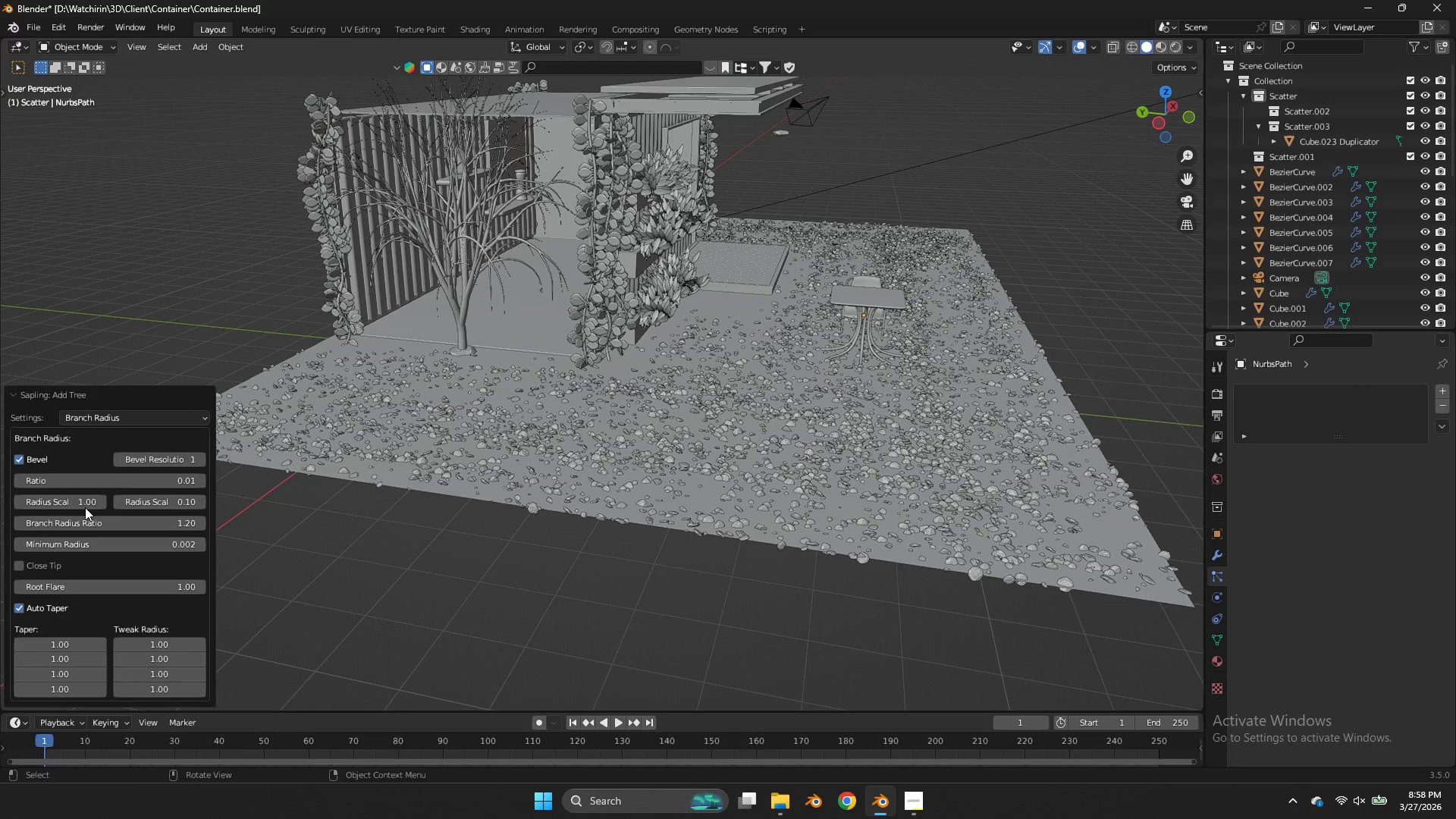 
left_click_drag(start_coordinate=[77, 502], to_coordinate=[813, 308])
 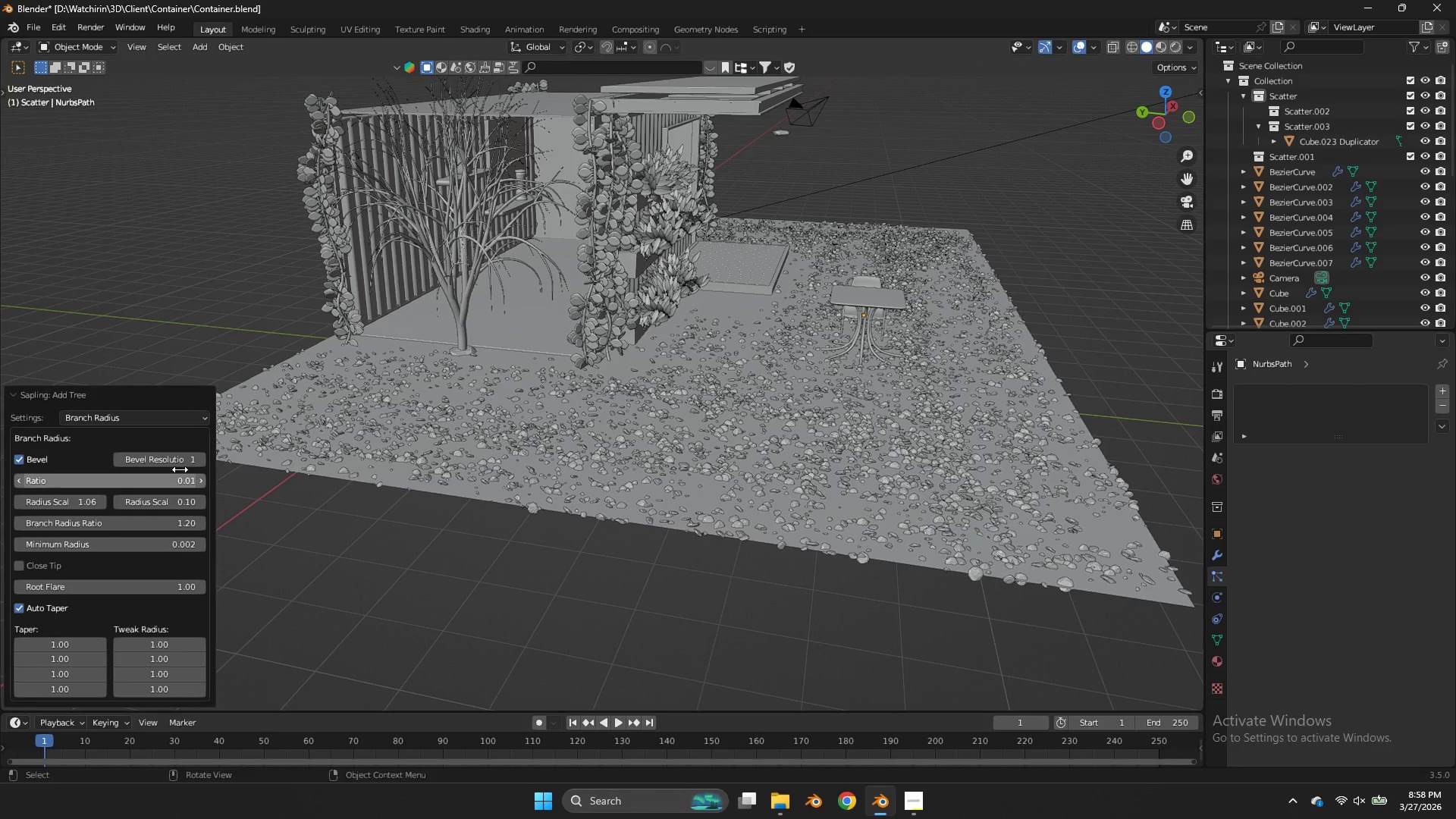 
left_click([129, 412])
 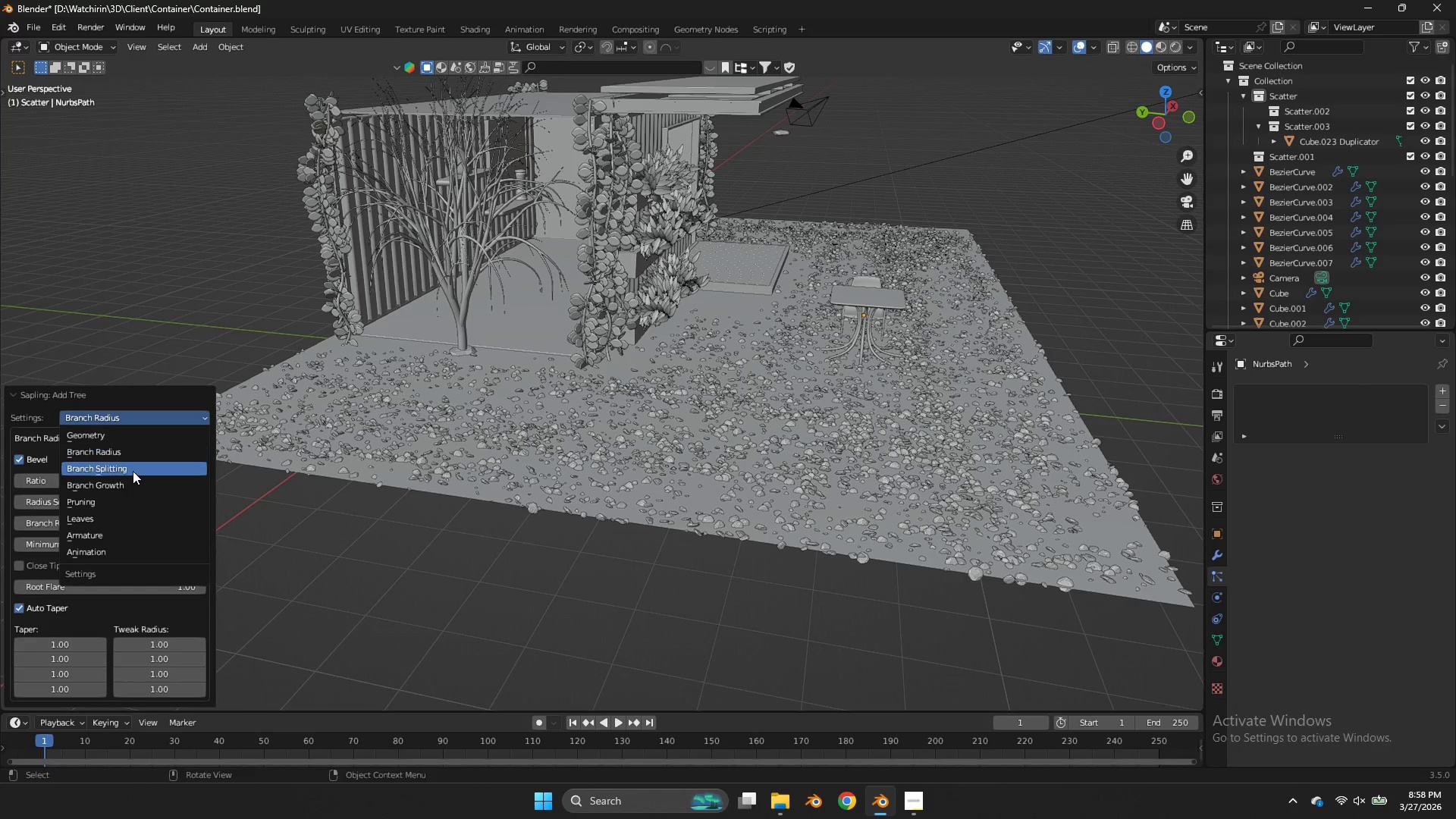 
left_click([133, 471])
 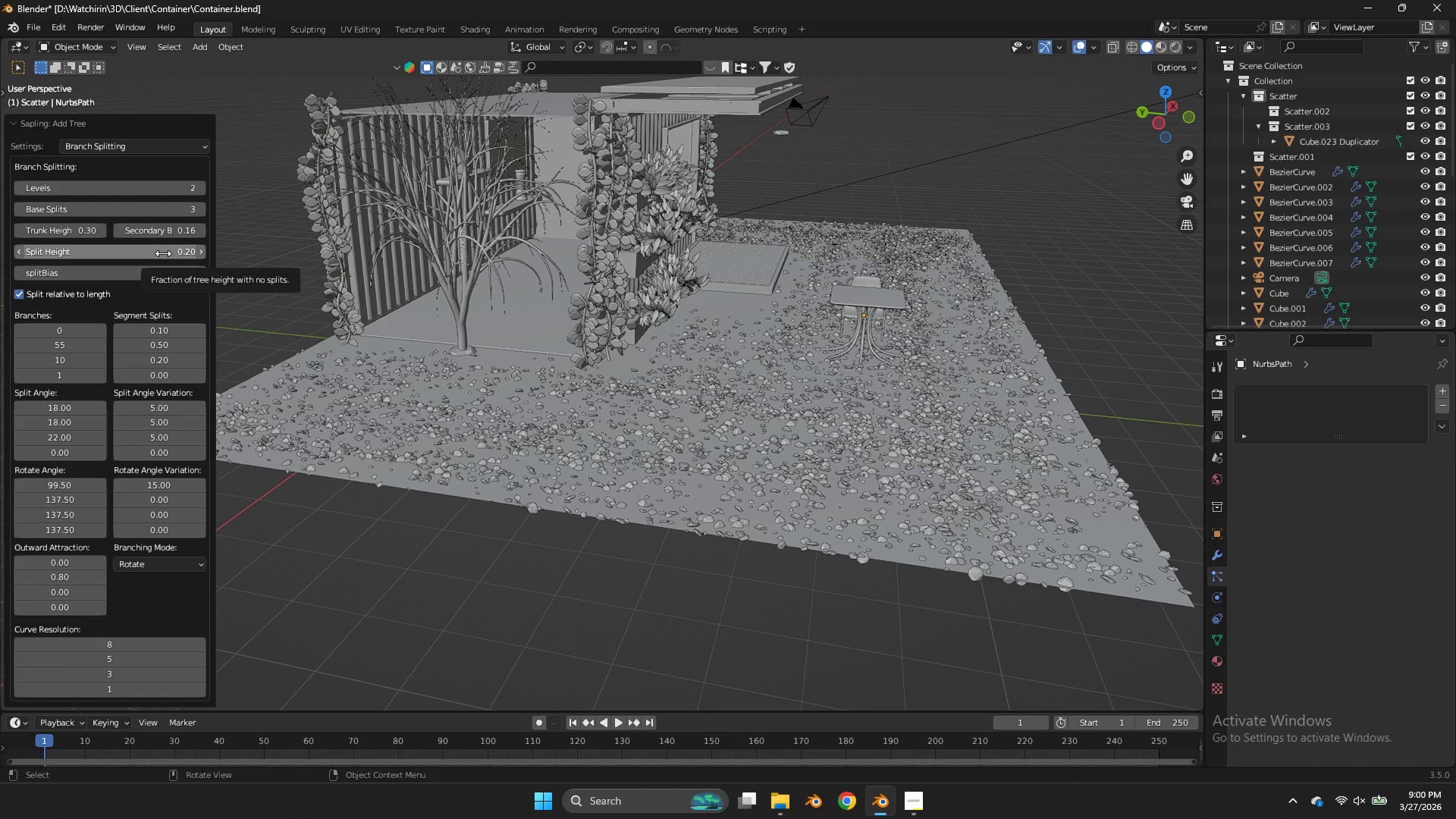 
wait(128.89)
 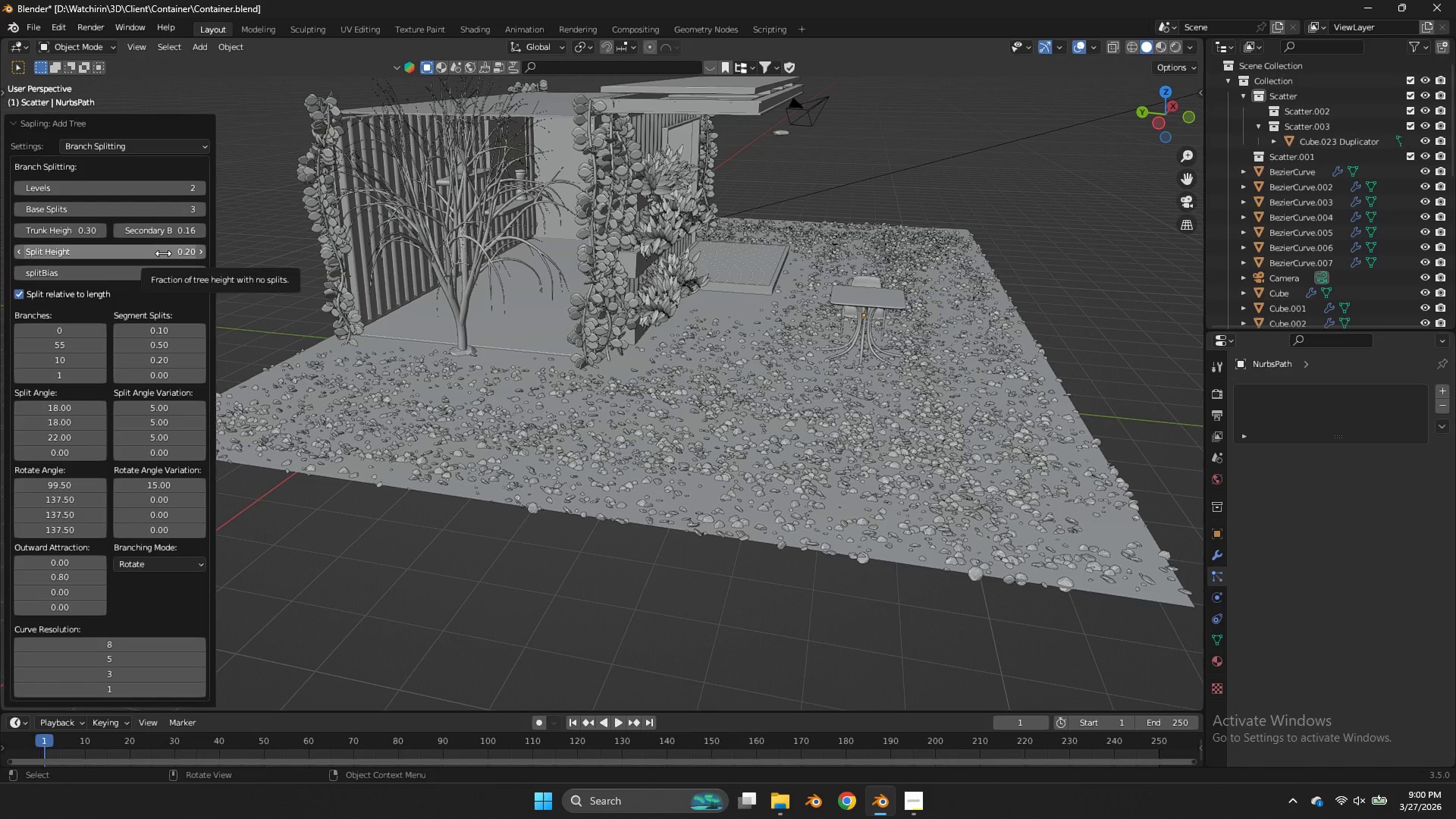 
double_click([141, 147])
 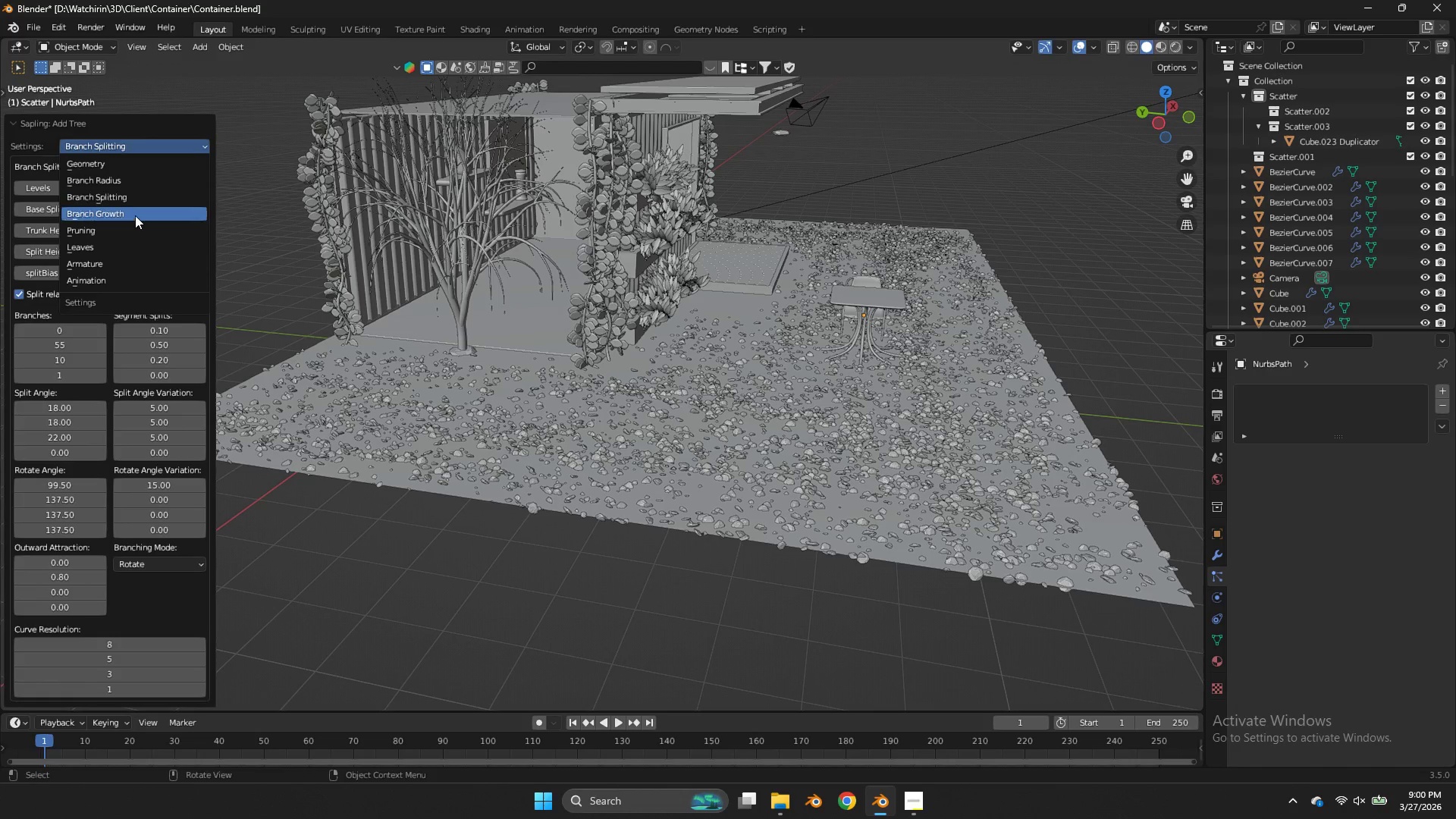 
left_click([135, 216])
 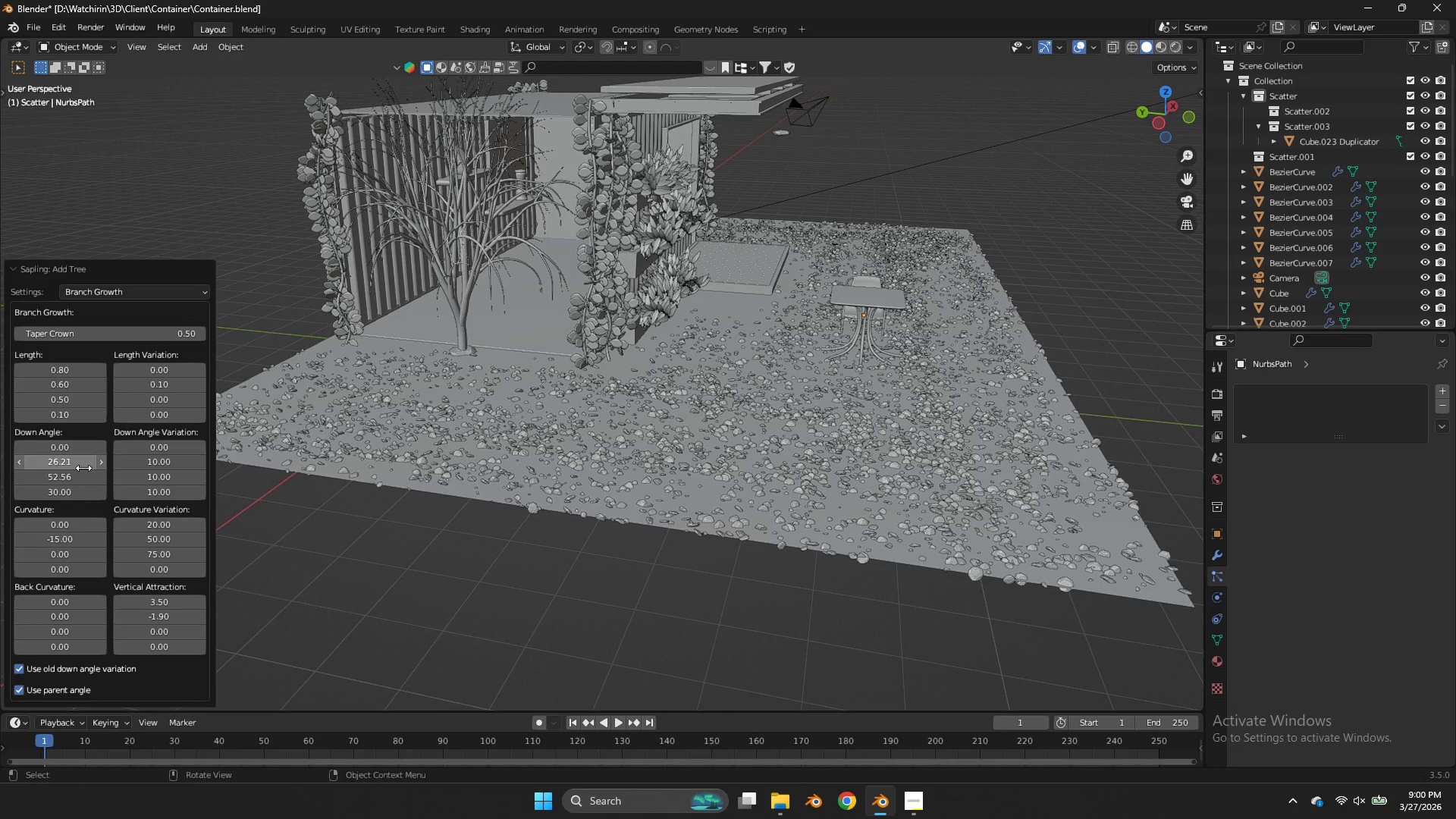 
left_click_drag(start_coordinate=[67, 451], to_coordinate=[797, 450])
 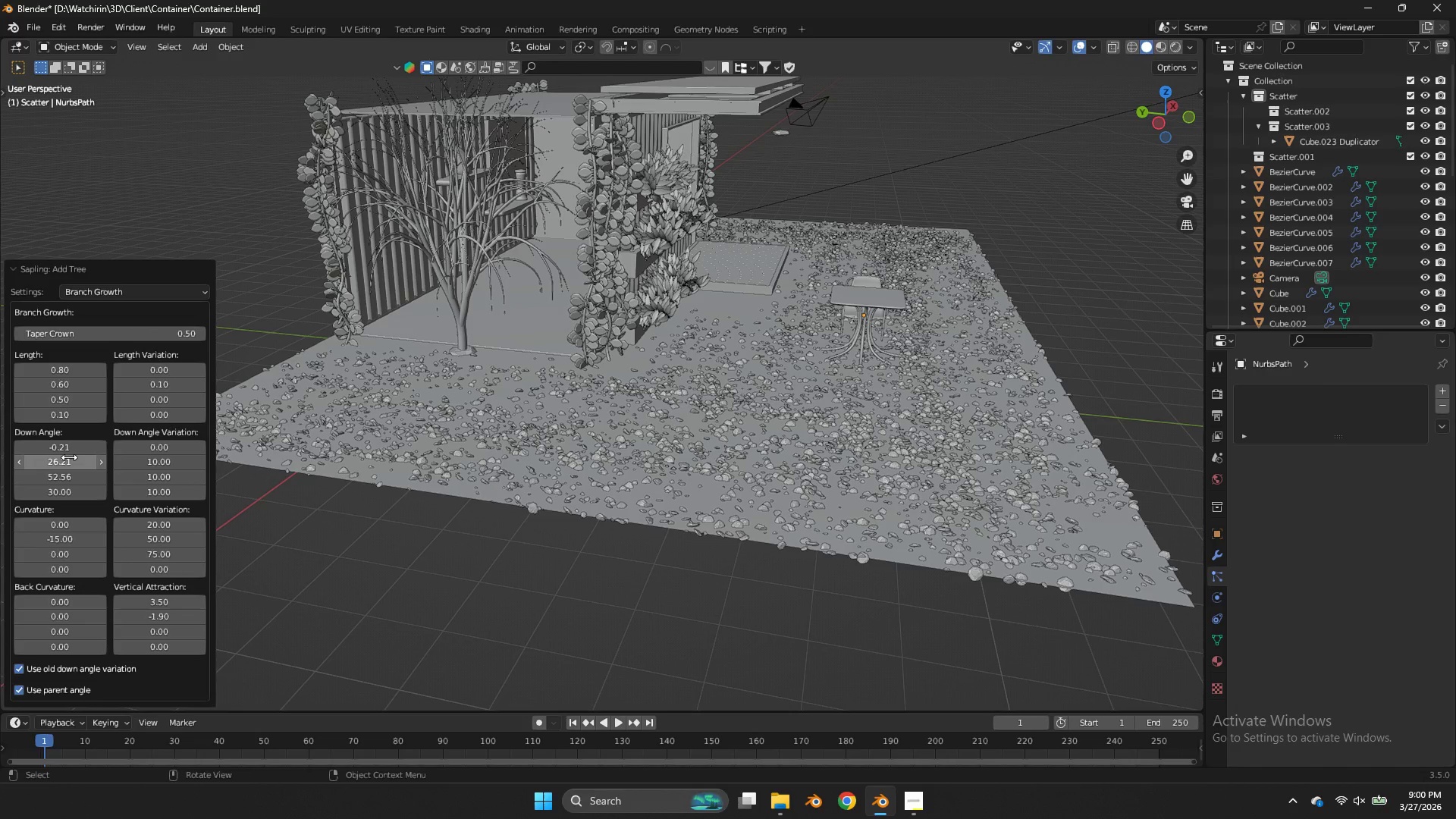 
left_click_drag(start_coordinate=[68, 457], to_coordinate=[692, 444])
 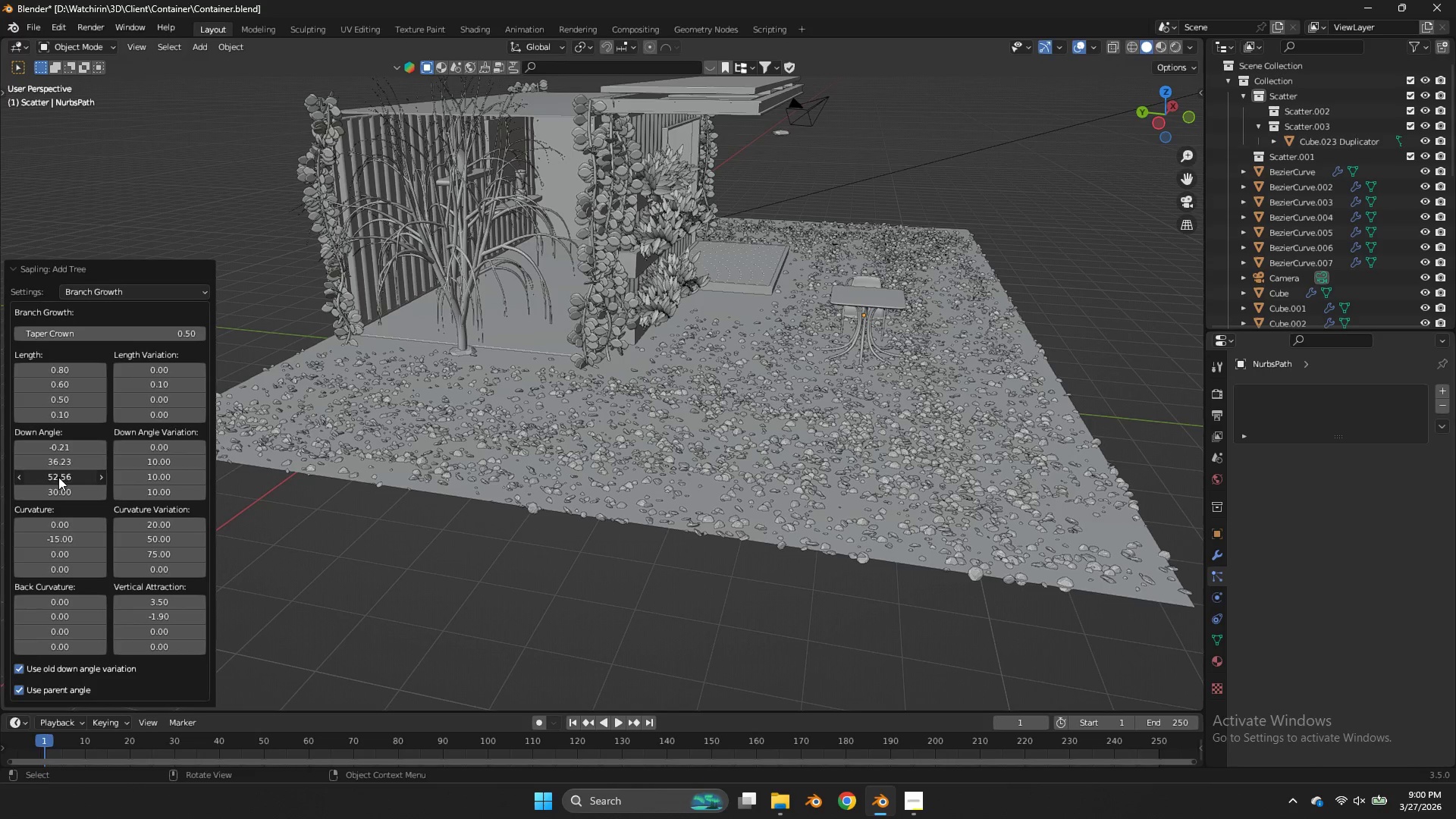 
left_click_drag(start_coordinate=[58, 477], to_coordinate=[854, 478])
 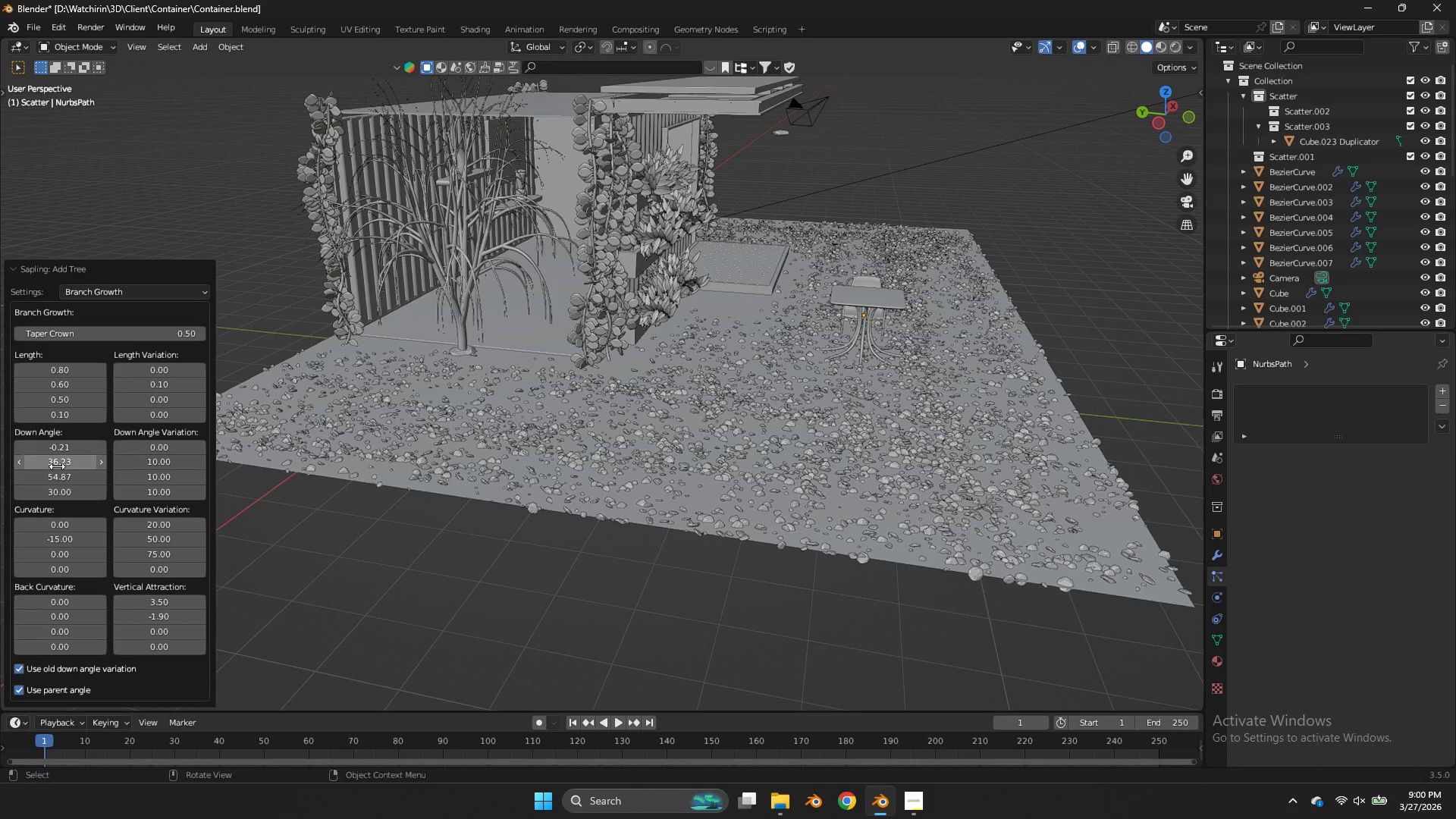 
left_click_drag(start_coordinate=[57, 466], to_coordinate=[720, 463])
 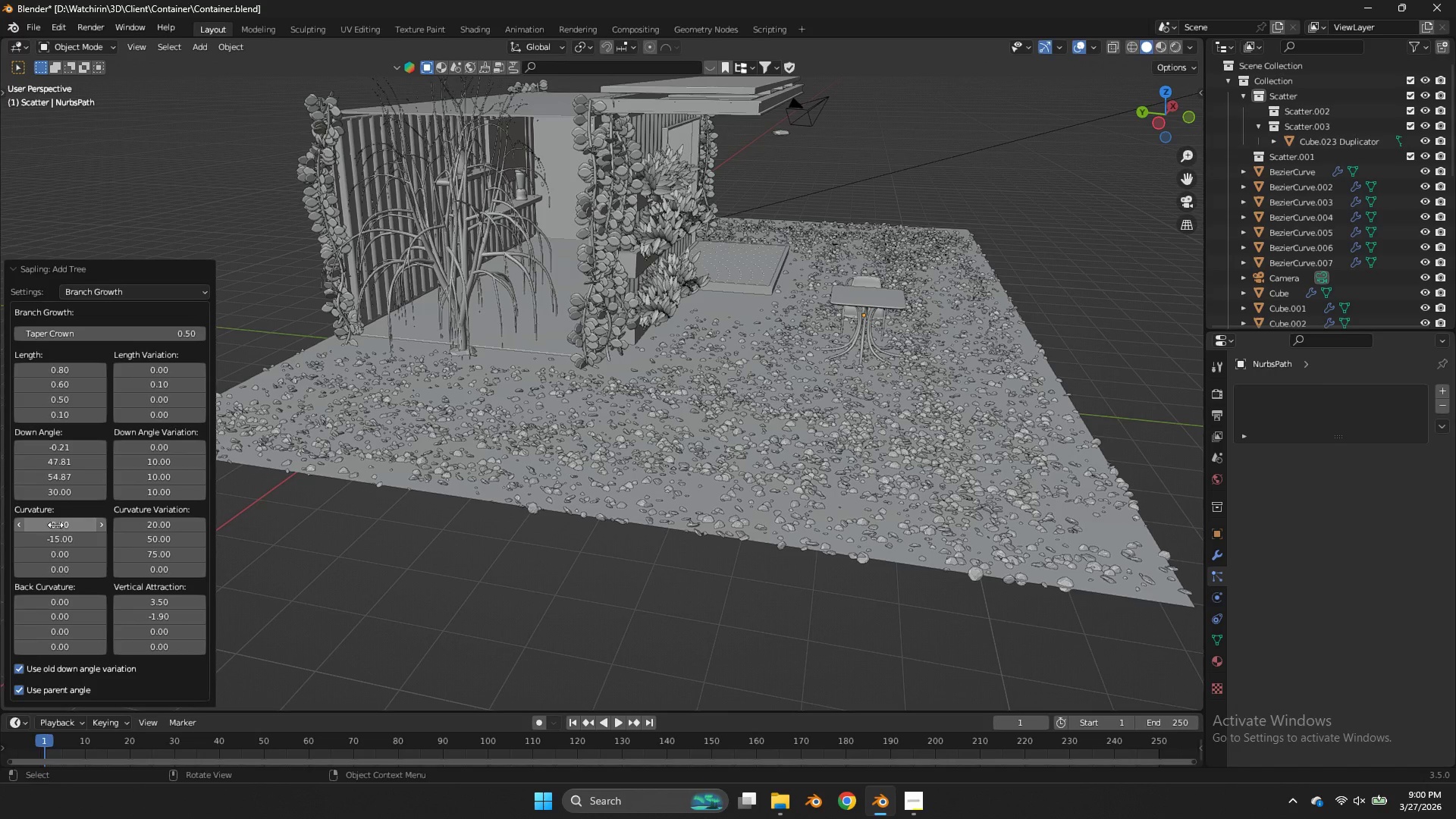 
left_click_drag(start_coordinate=[56, 526], to_coordinate=[757, 338])
 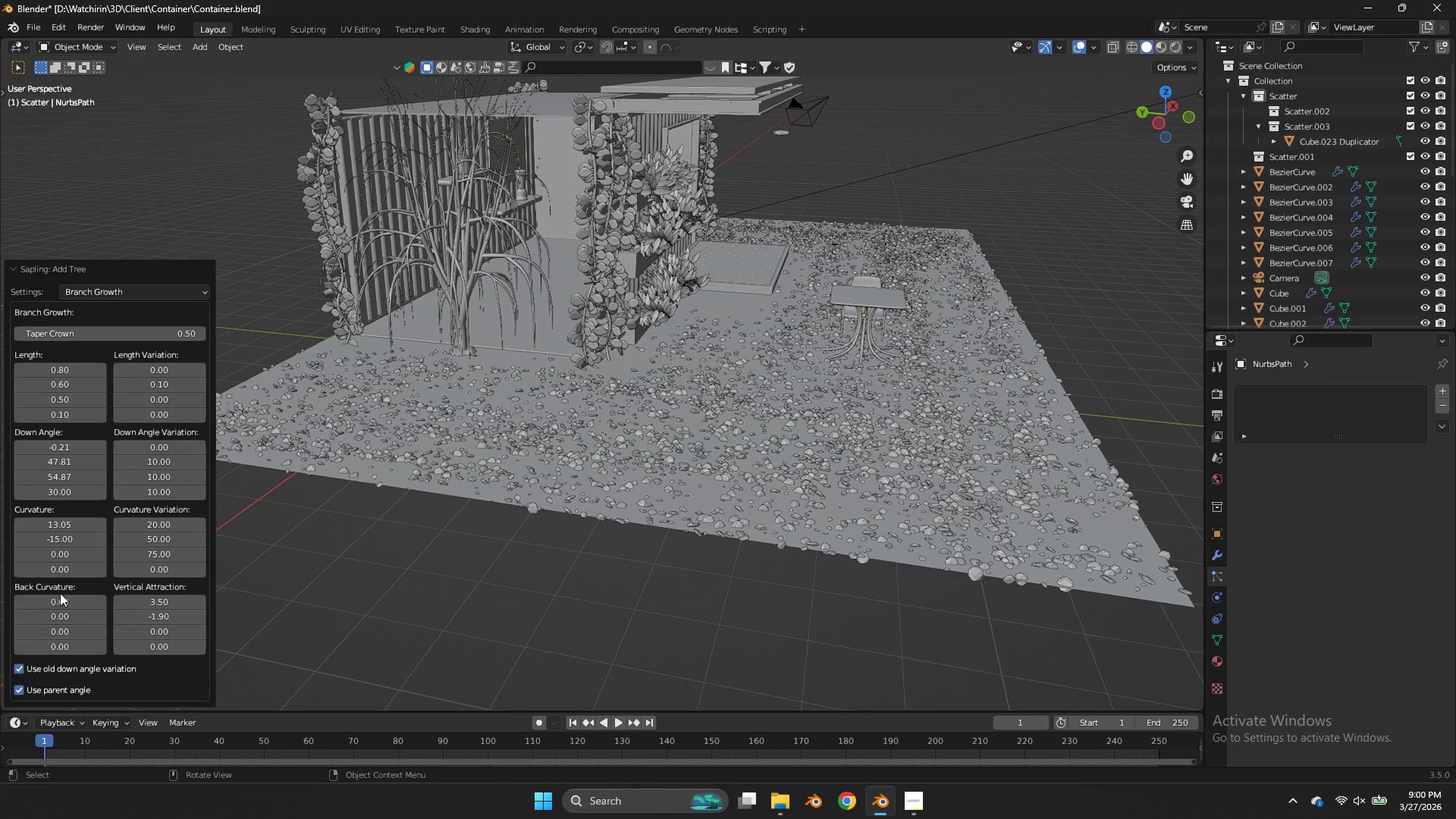 
left_click_drag(start_coordinate=[60, 593], to_coordinate=[68, 597])
 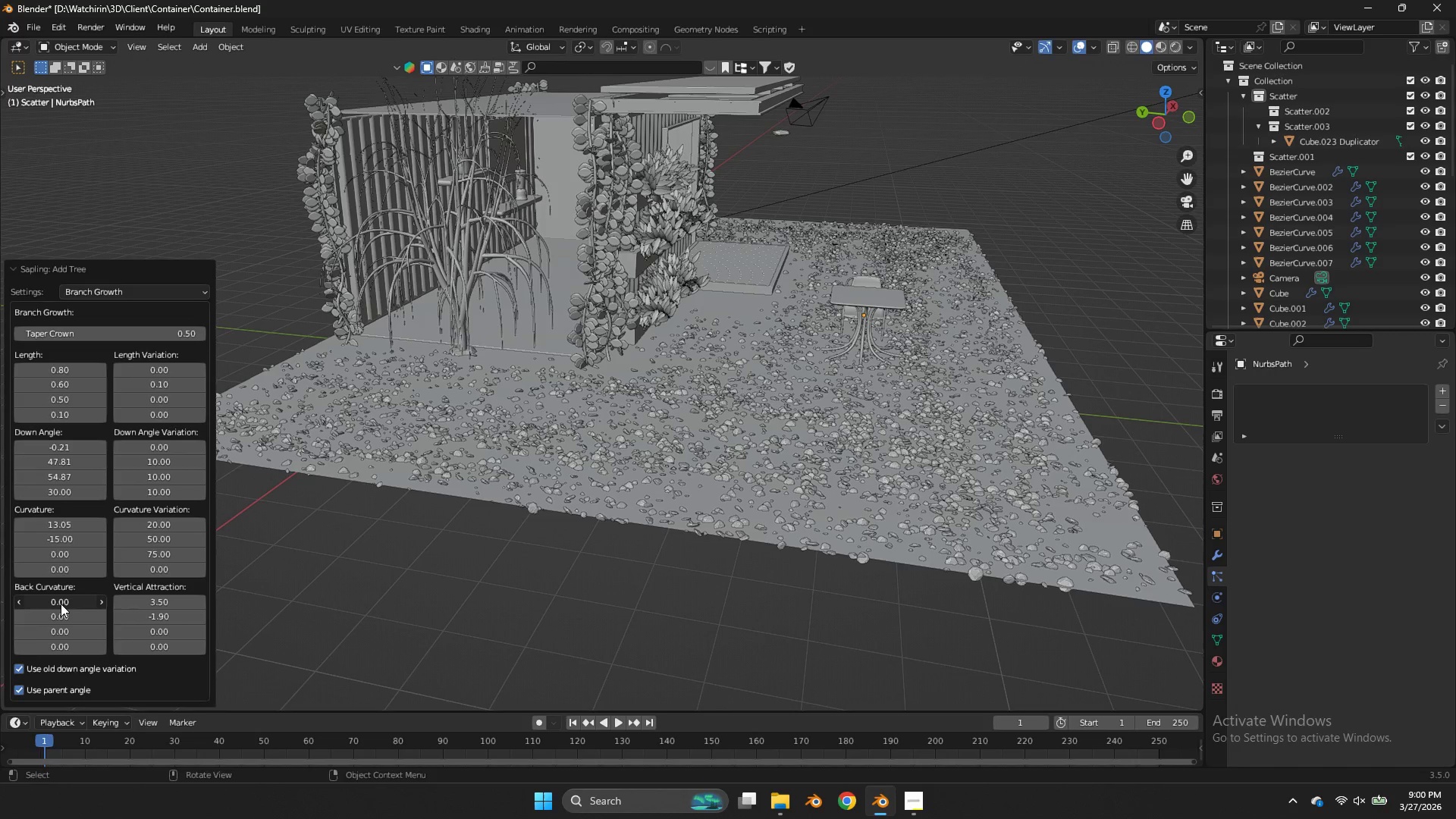 
left_click_drag(start_coordinate=[61, 604], to_coordinate=[886, 402])
 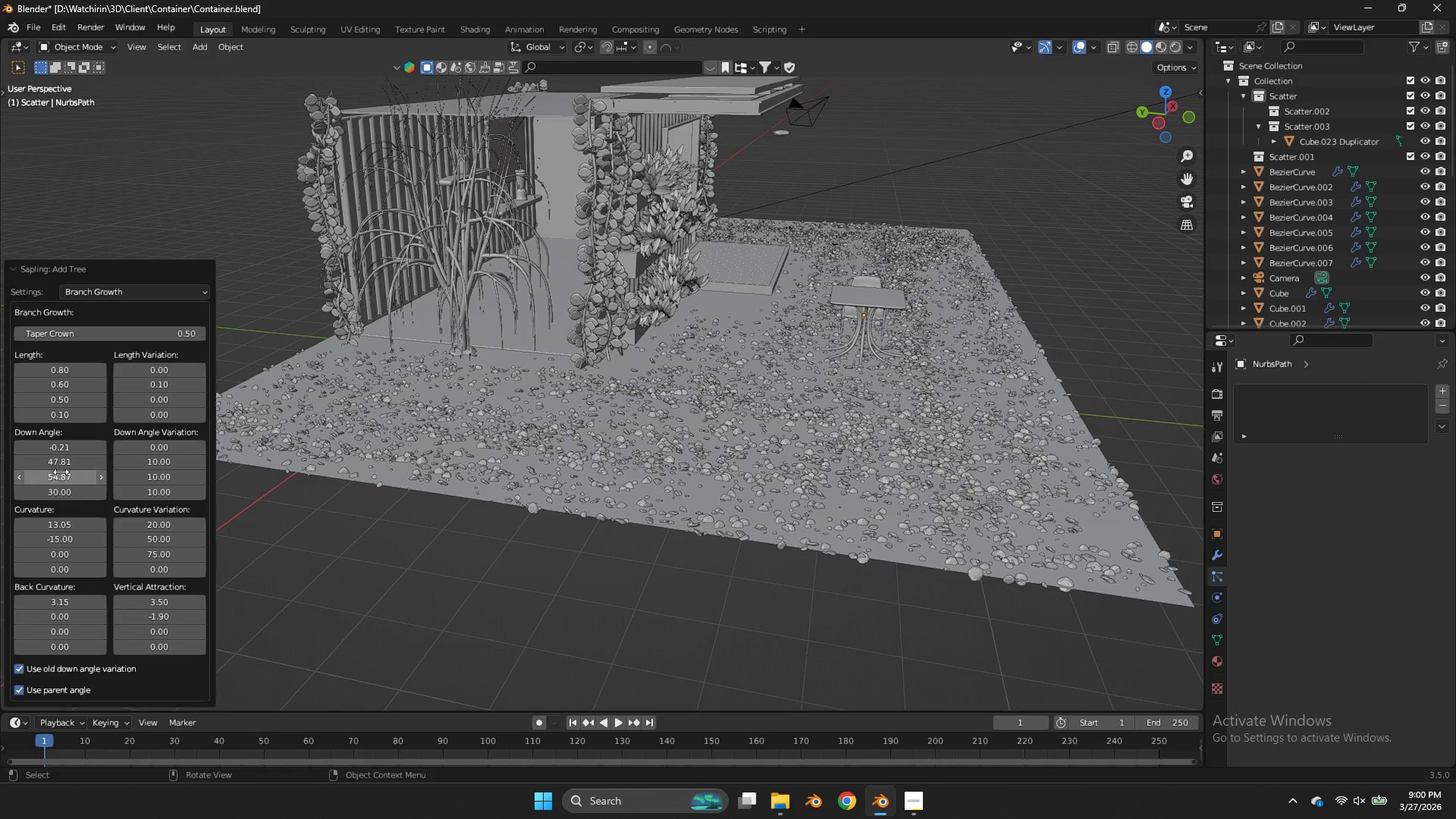 
left_click_drag(start_coordinate=[62, 466], to_coordinate=[860, 463])
 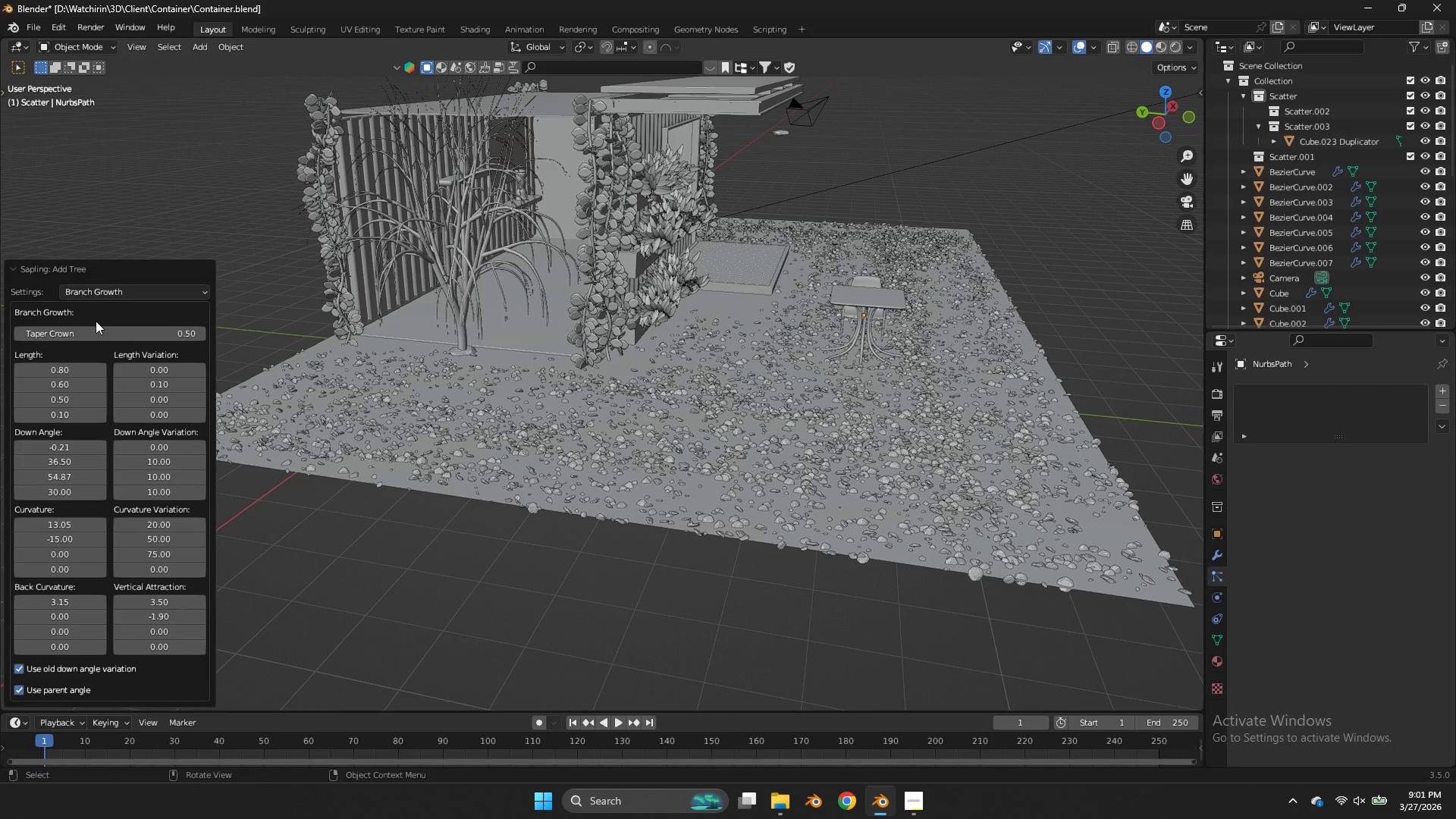 
left_click([99, 344])
 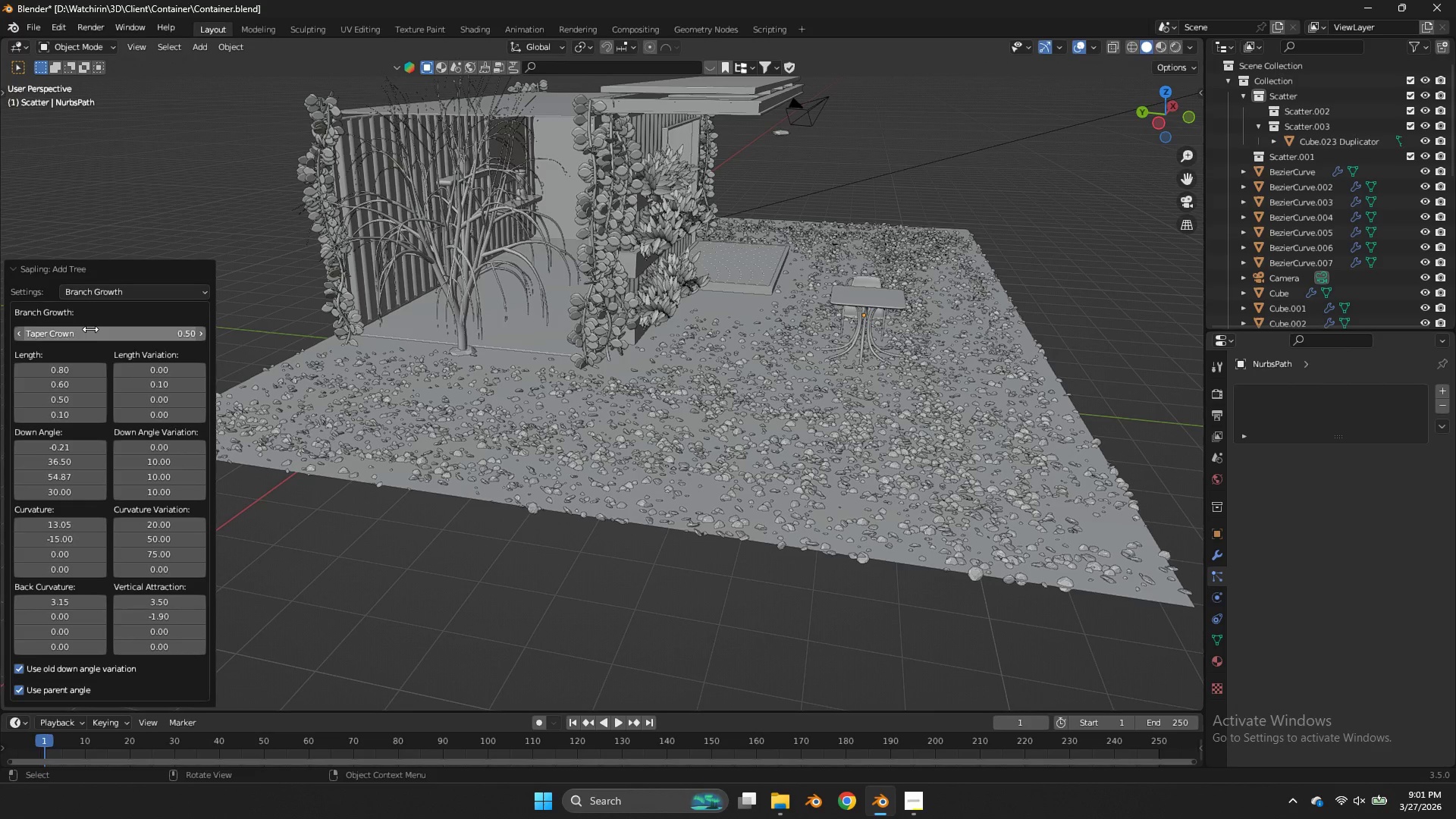 
left_click_drag(start_coordinate=[90, 329], to_coordinate=[814, 328])
 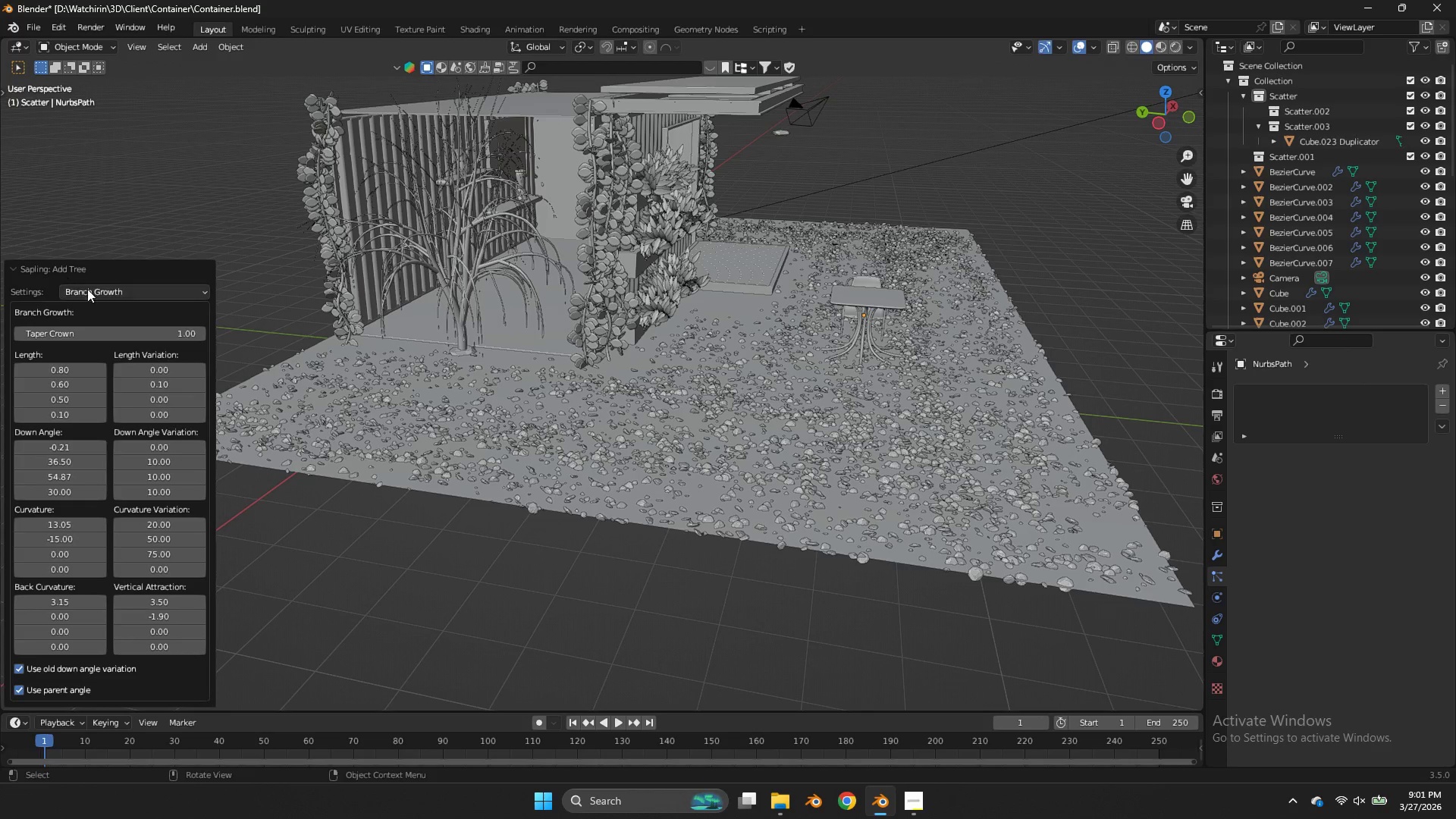 
left_click([87, 289])
 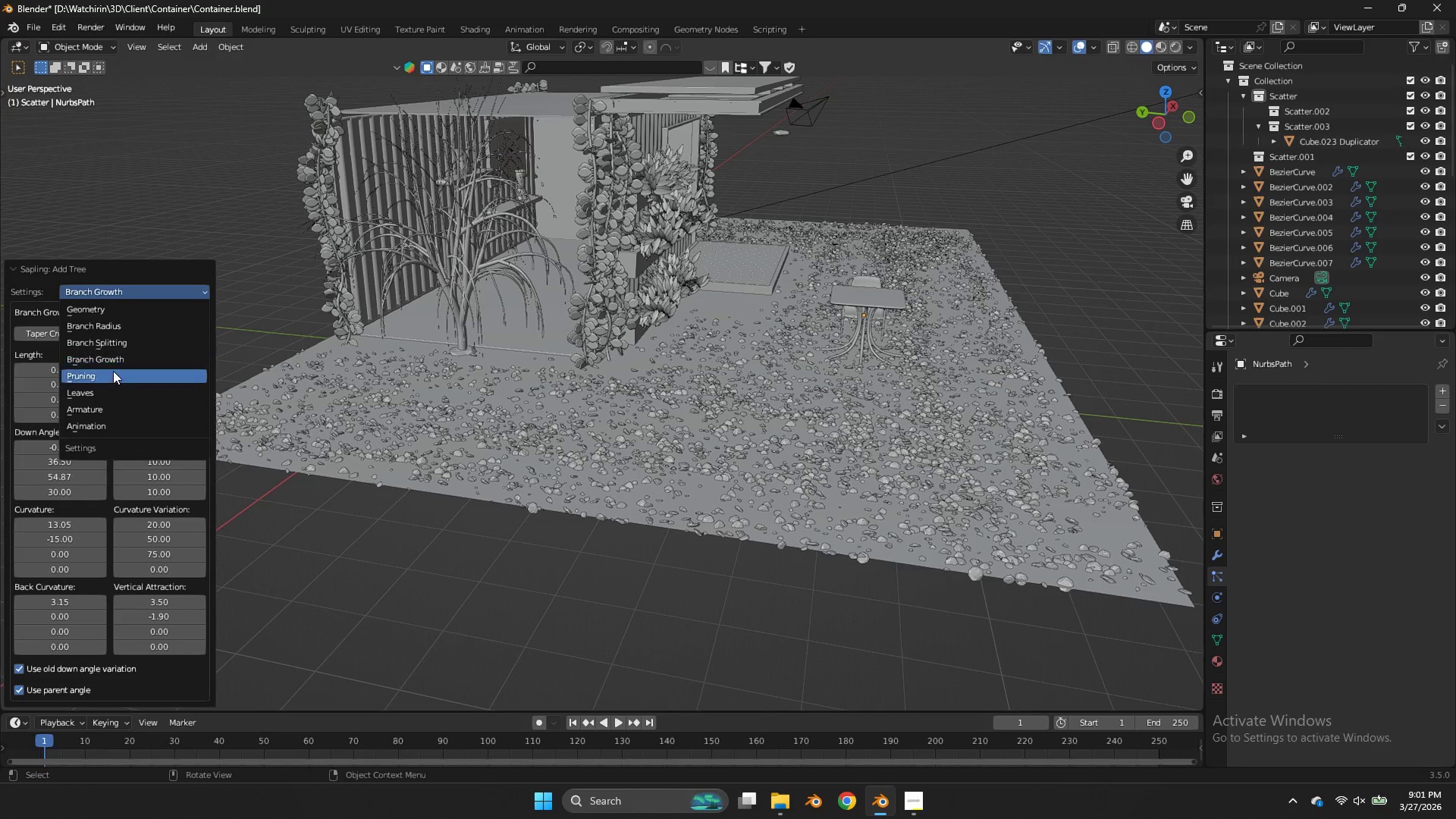 
left_click([113, 371])
 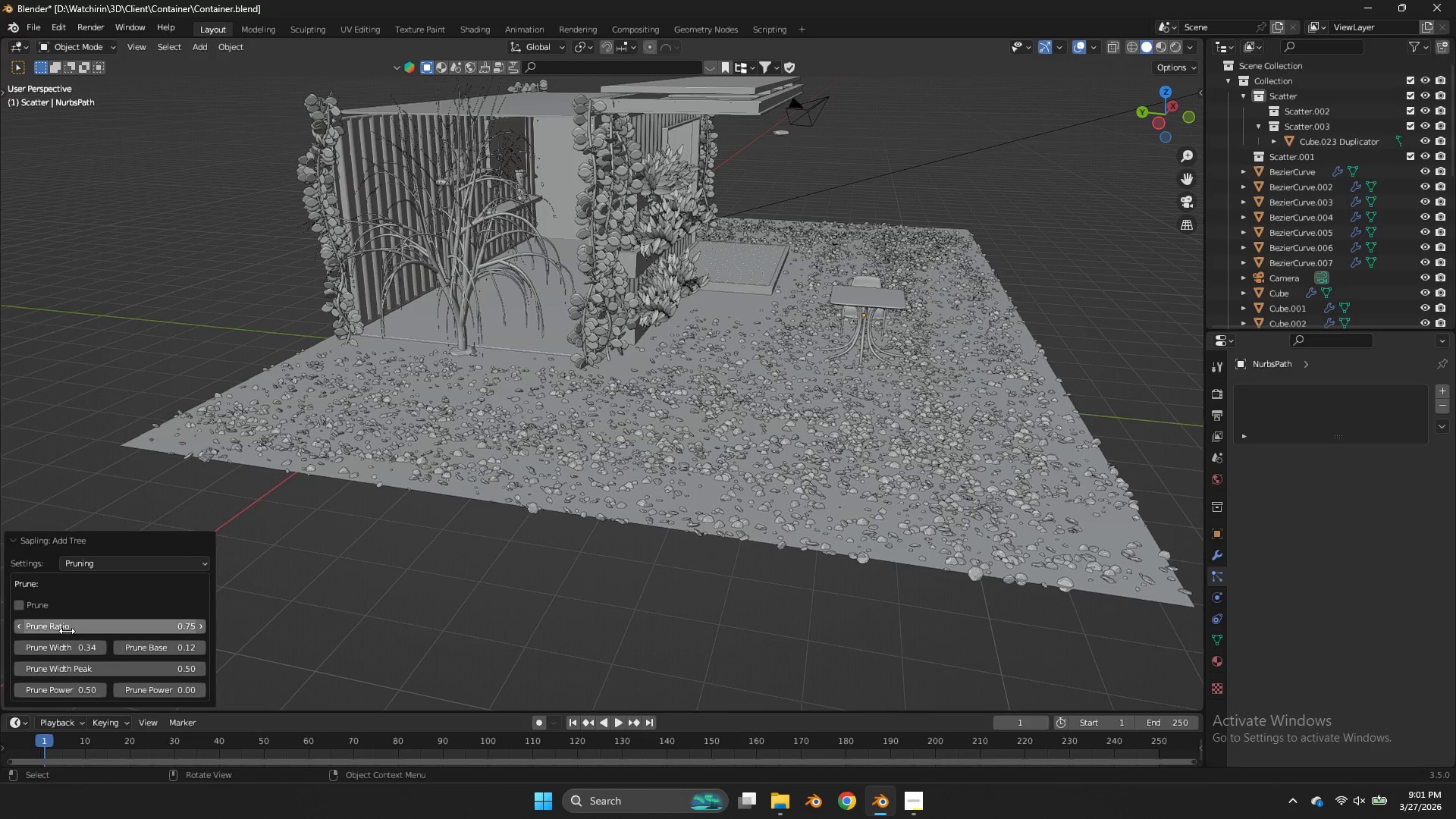 
left_click_drag(start_coordinate=[67, 629], to_coordinate=[813, 438])
 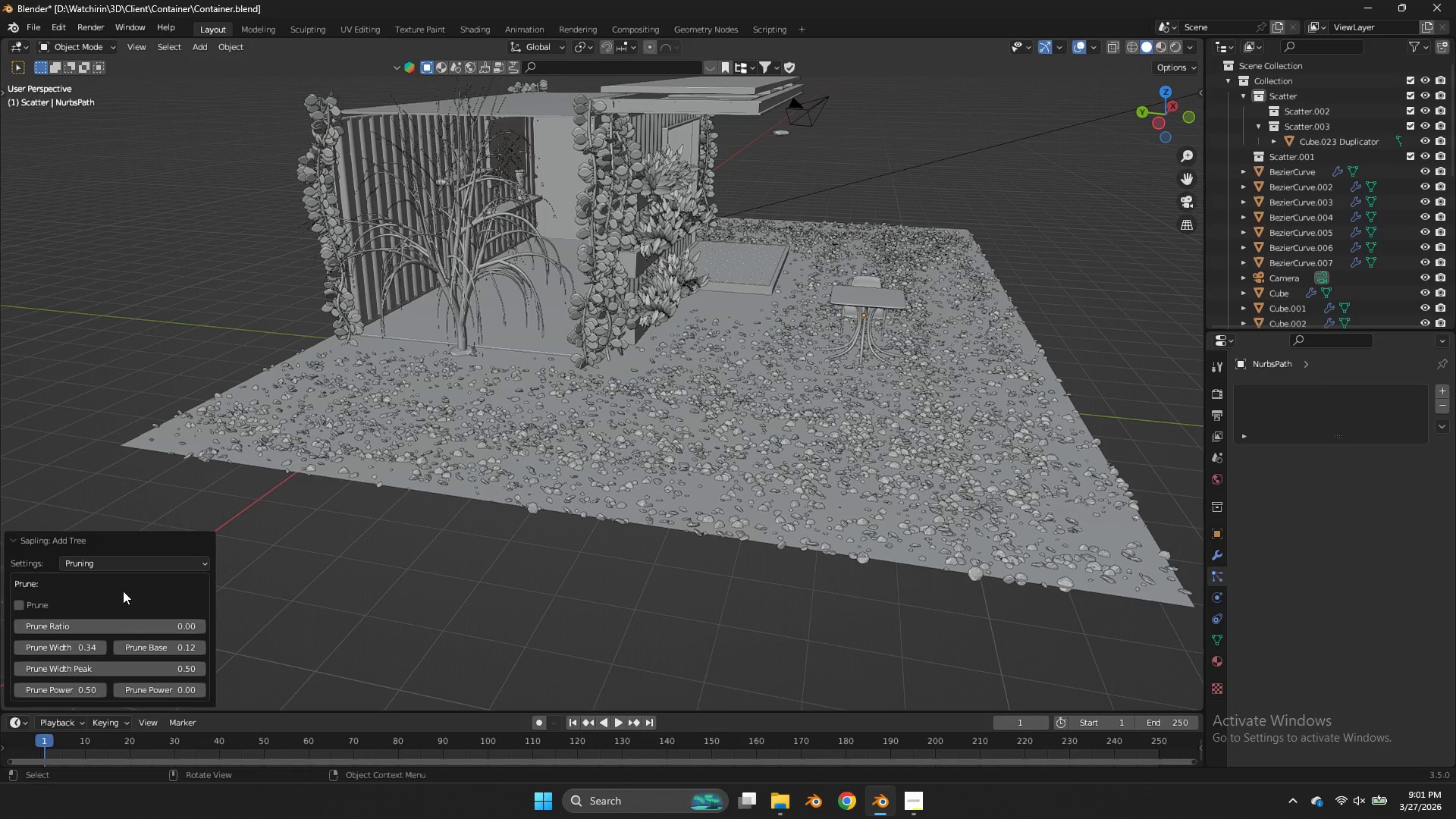 
left_click([117, 565])
 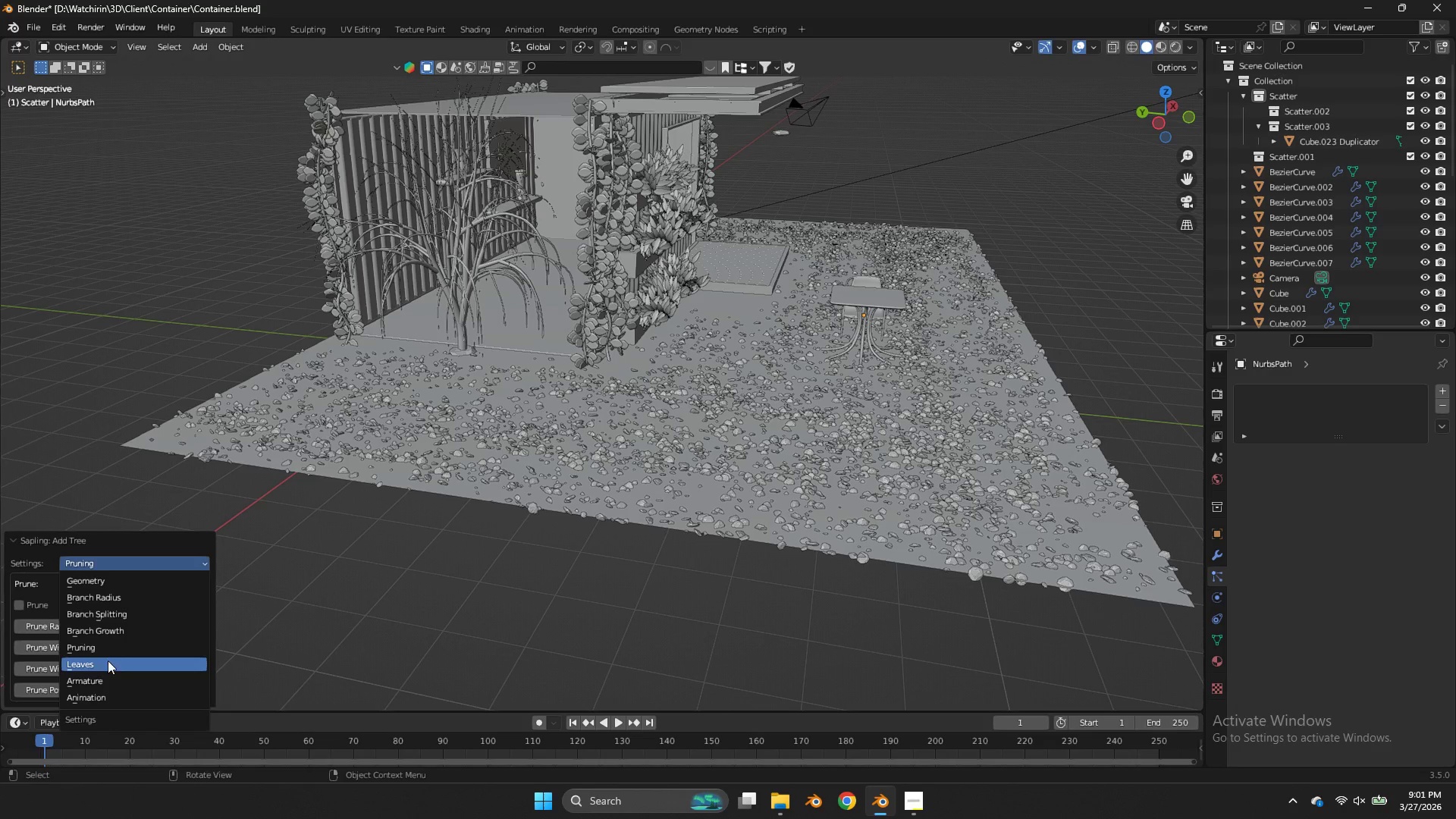 
left_click([108, 661])
 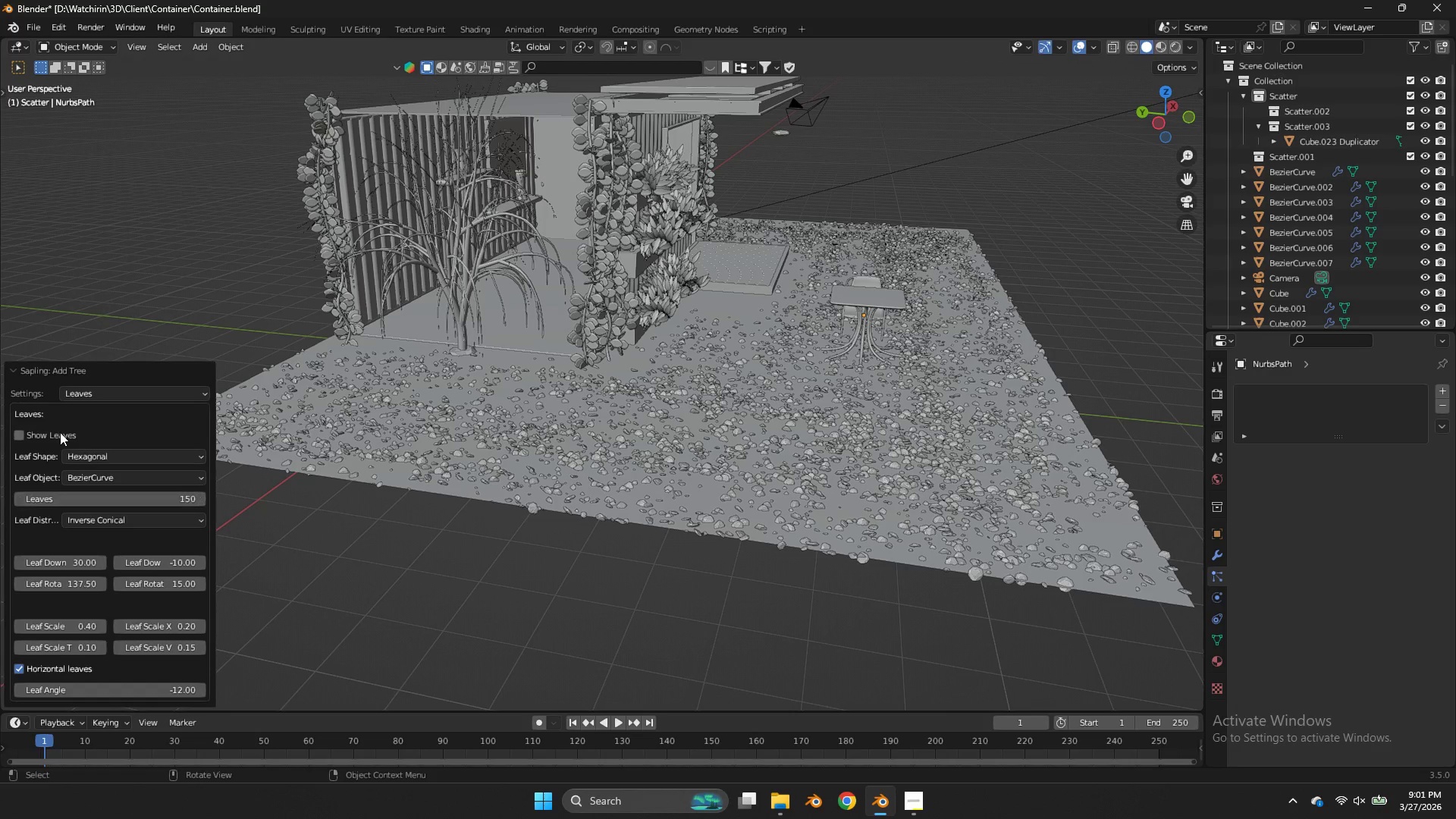 
left_click([55, 436])
 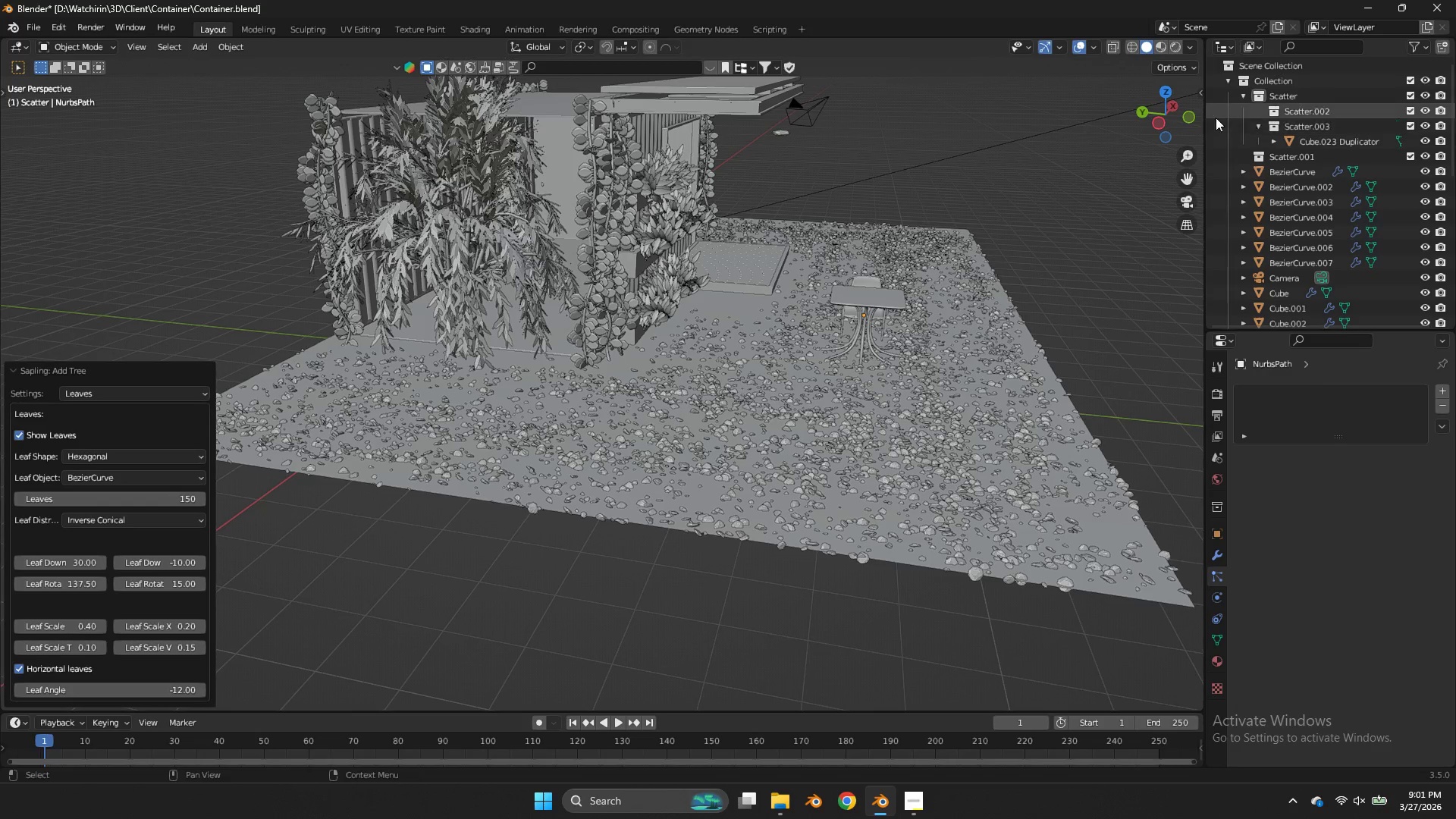 
left_click_drag(start_coordinate=[1167, 117], to_coordinate=[66, 124])
 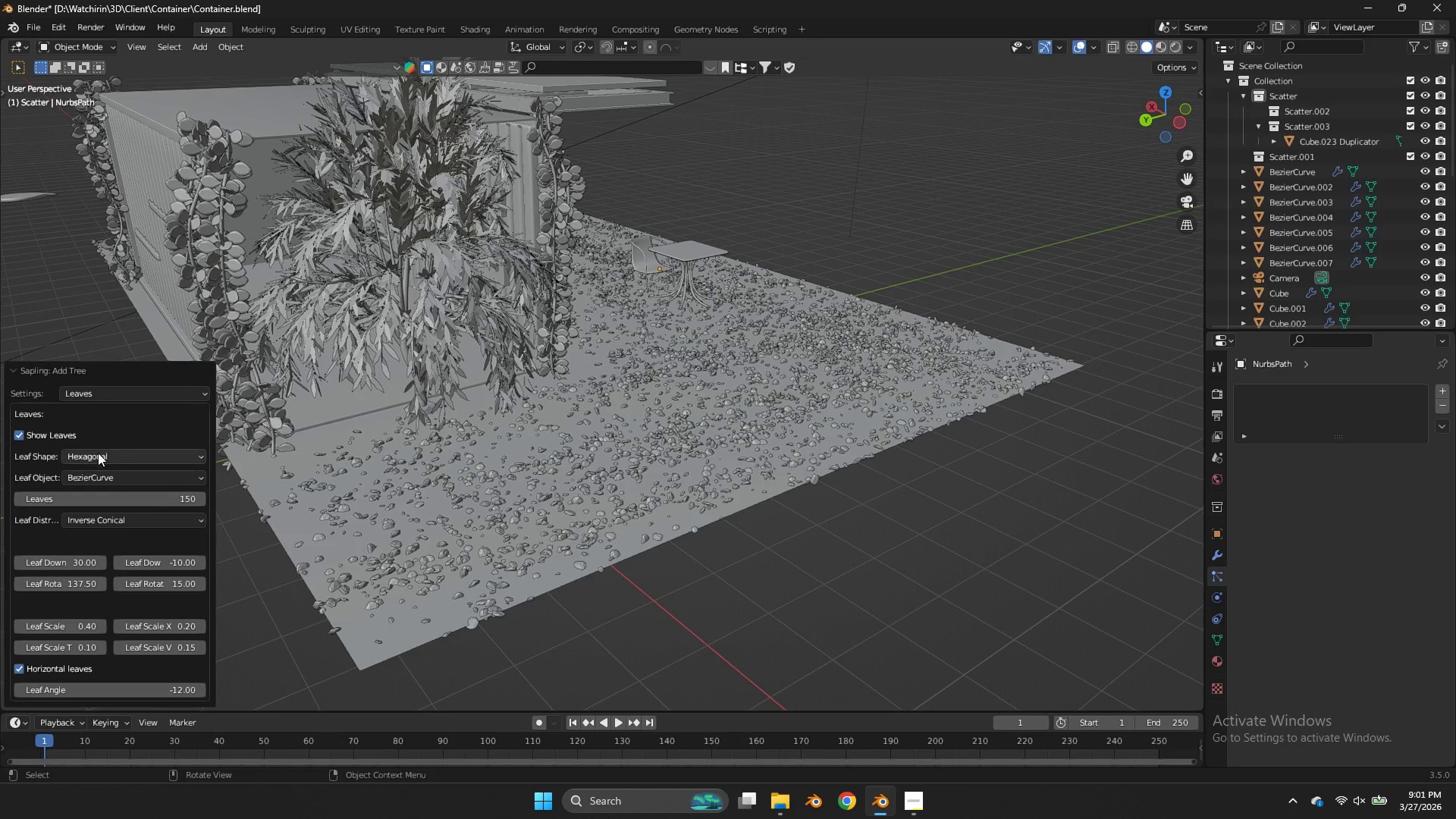 
left_click([101, 450])
 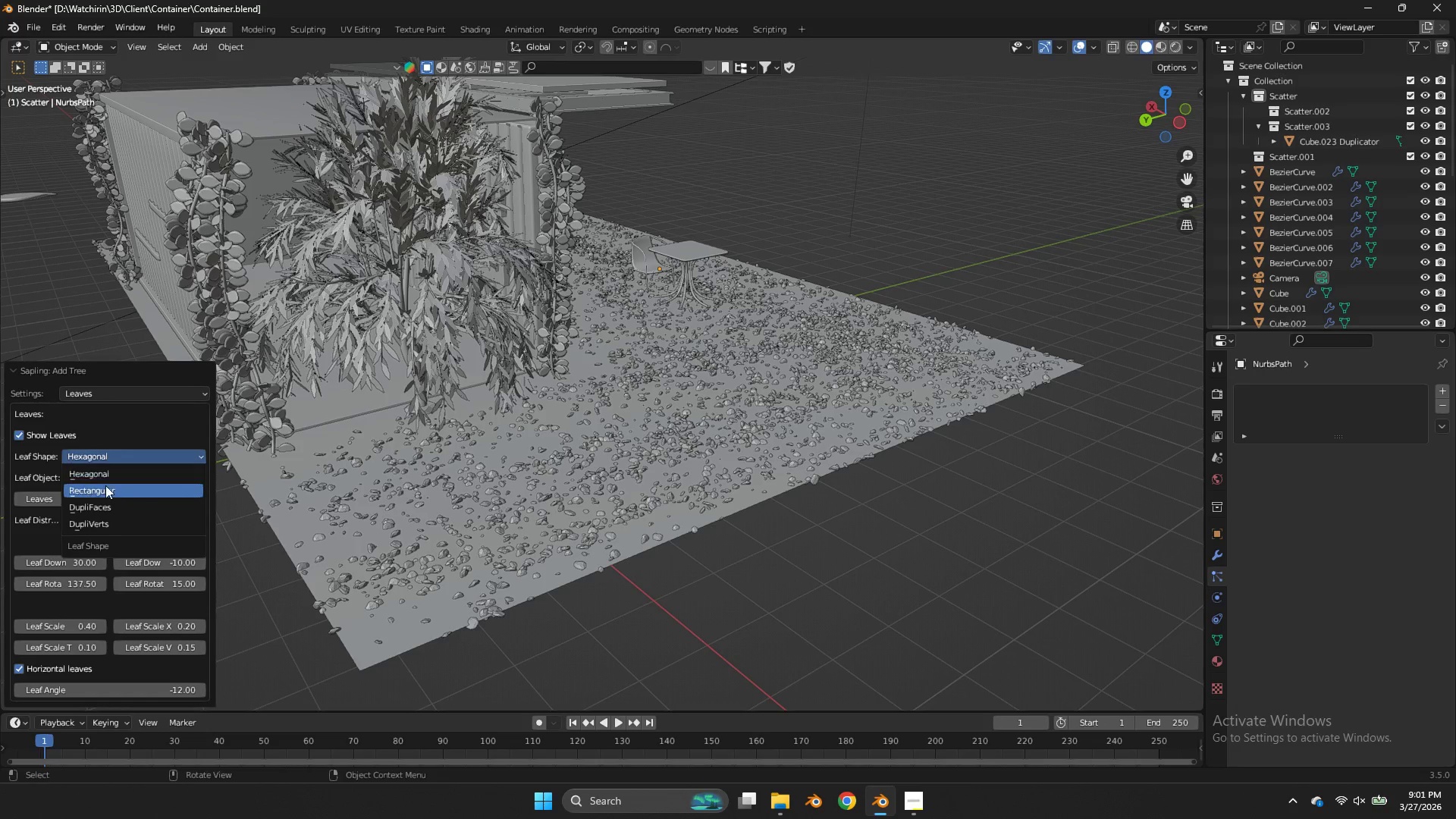 
left_click([103, 487])
 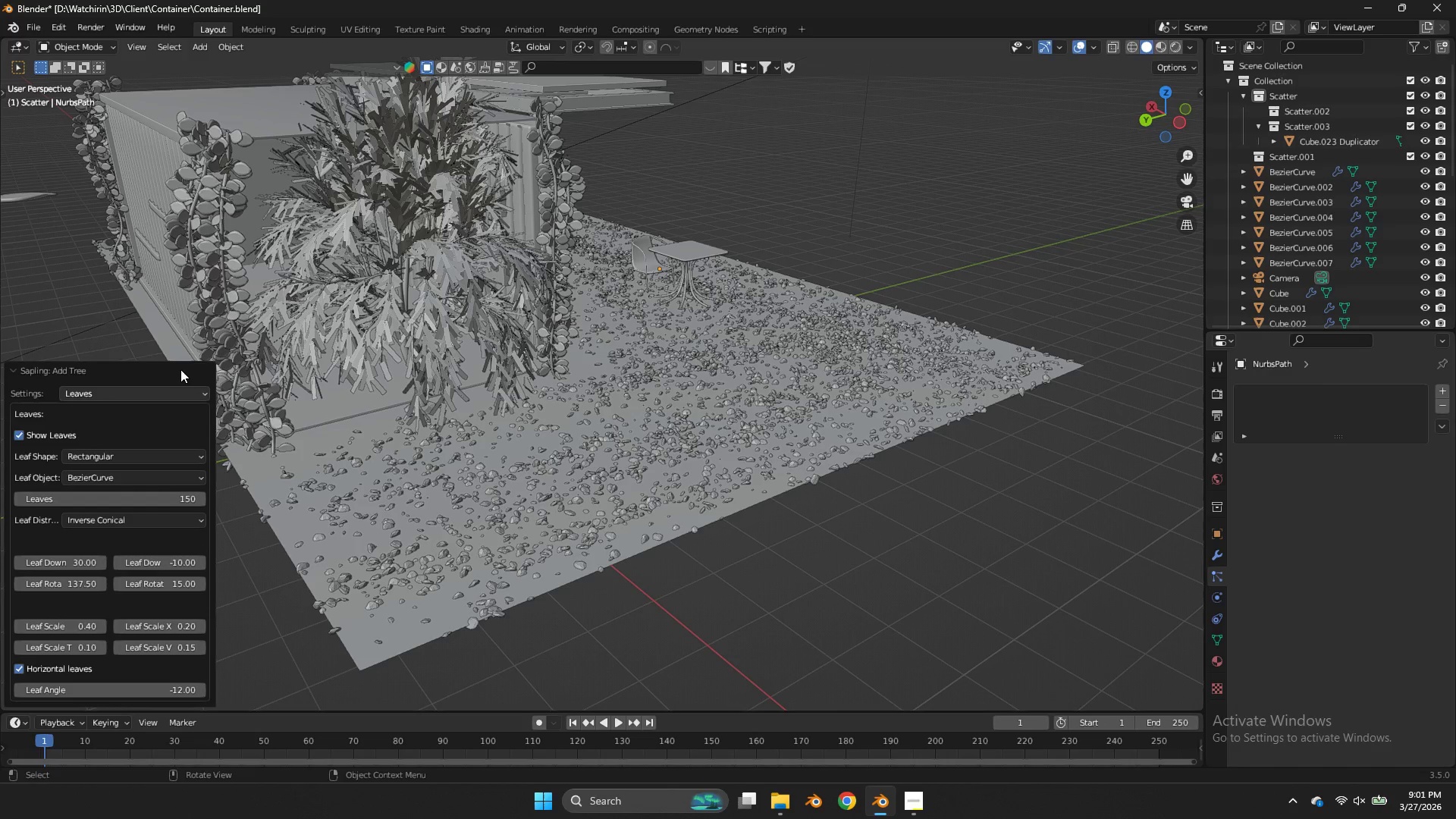 
scroll: coordinate [381, 219], scroll_direction: up, amount: 1.0
 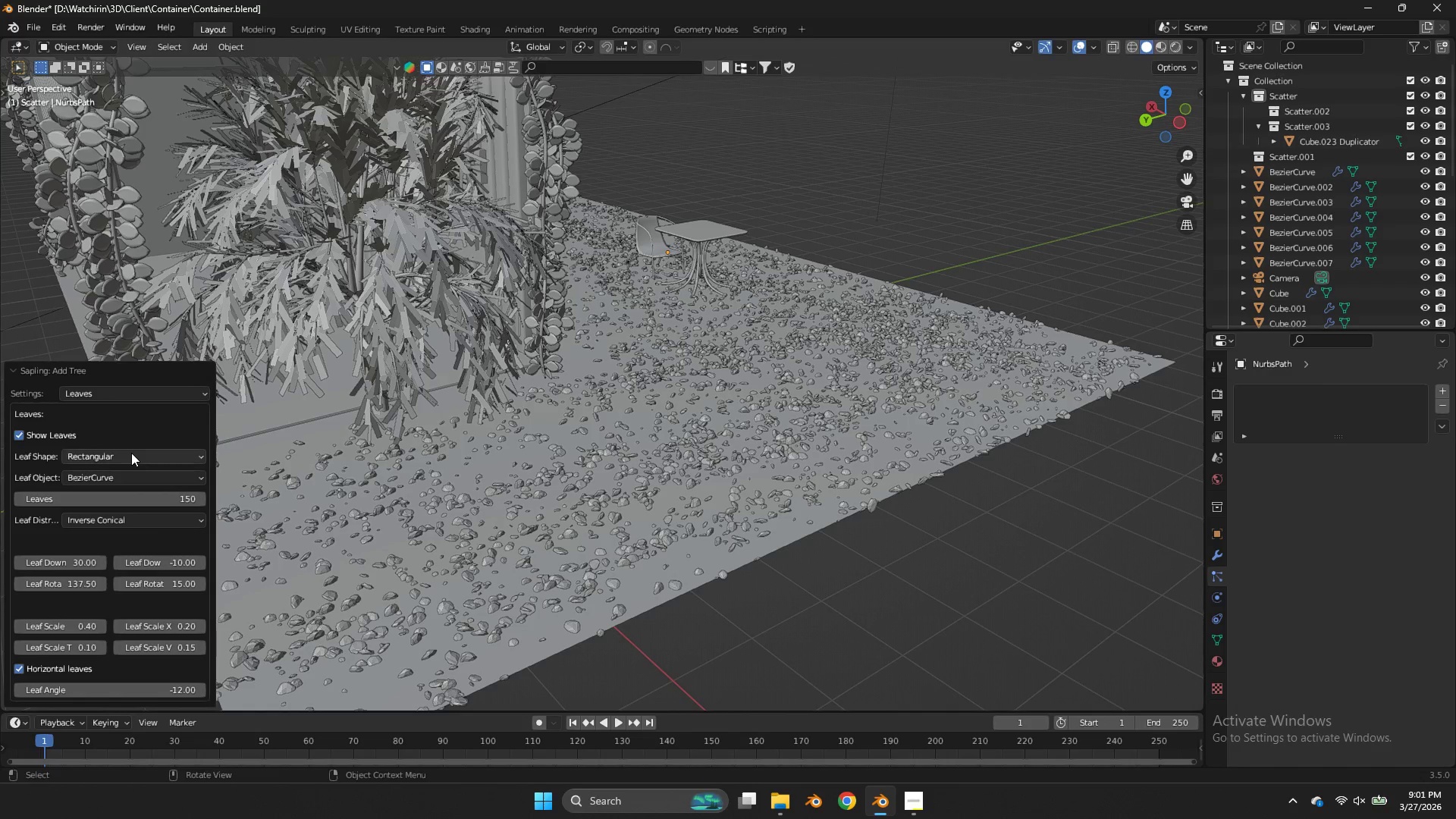 
left_click([130, 453])
 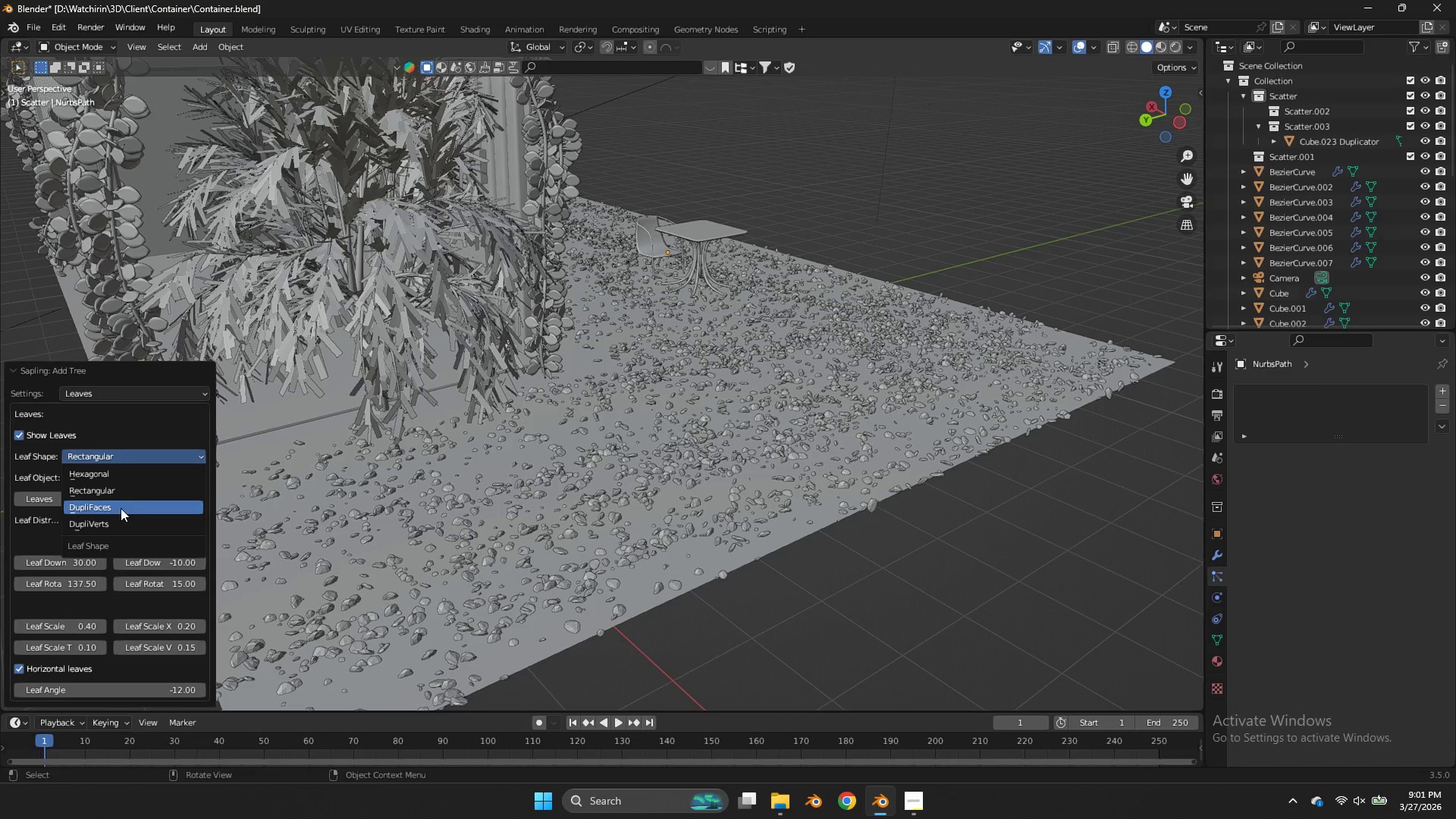 
left_click([121, 508])
 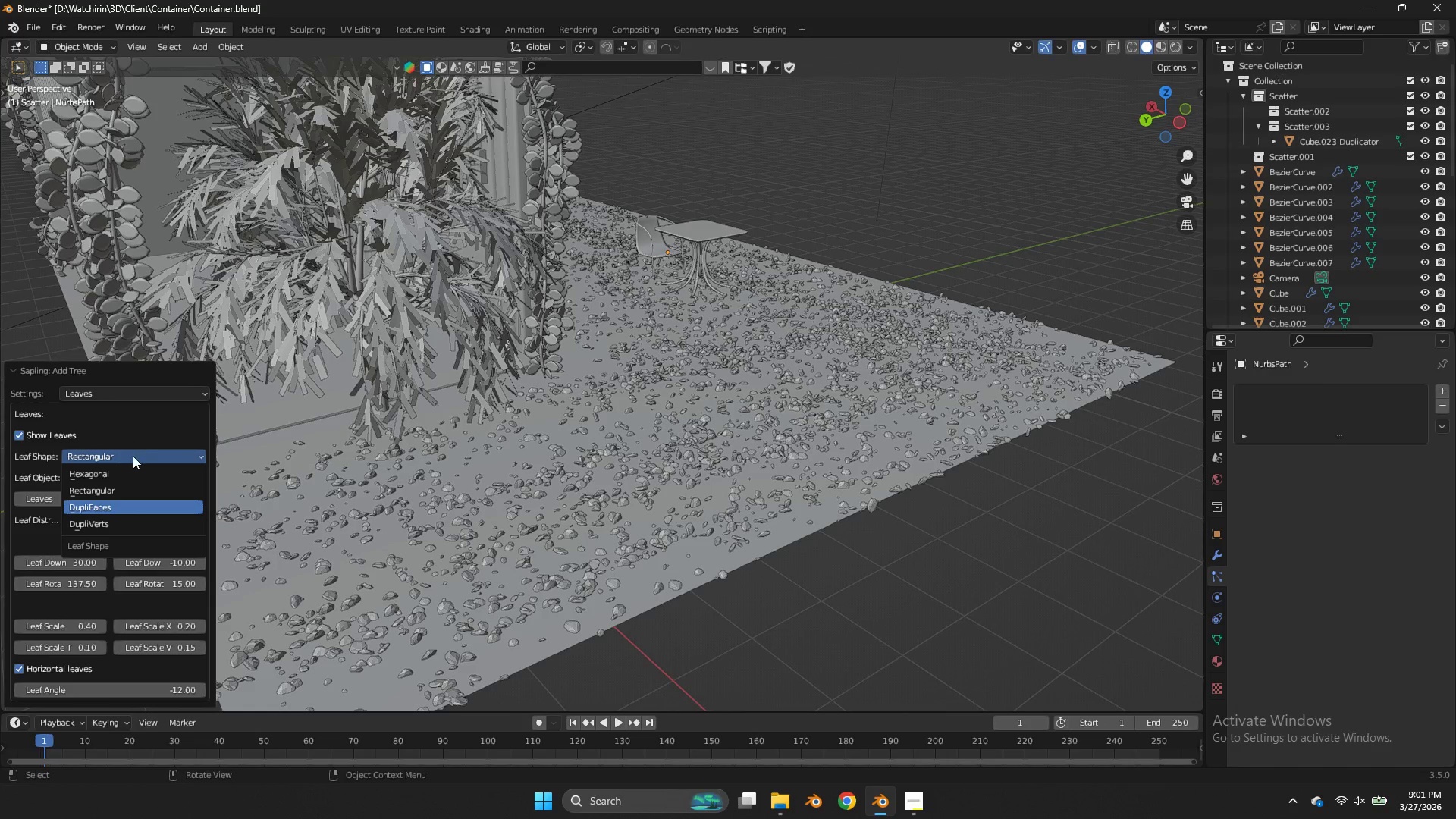 
left_click([133, 456])
 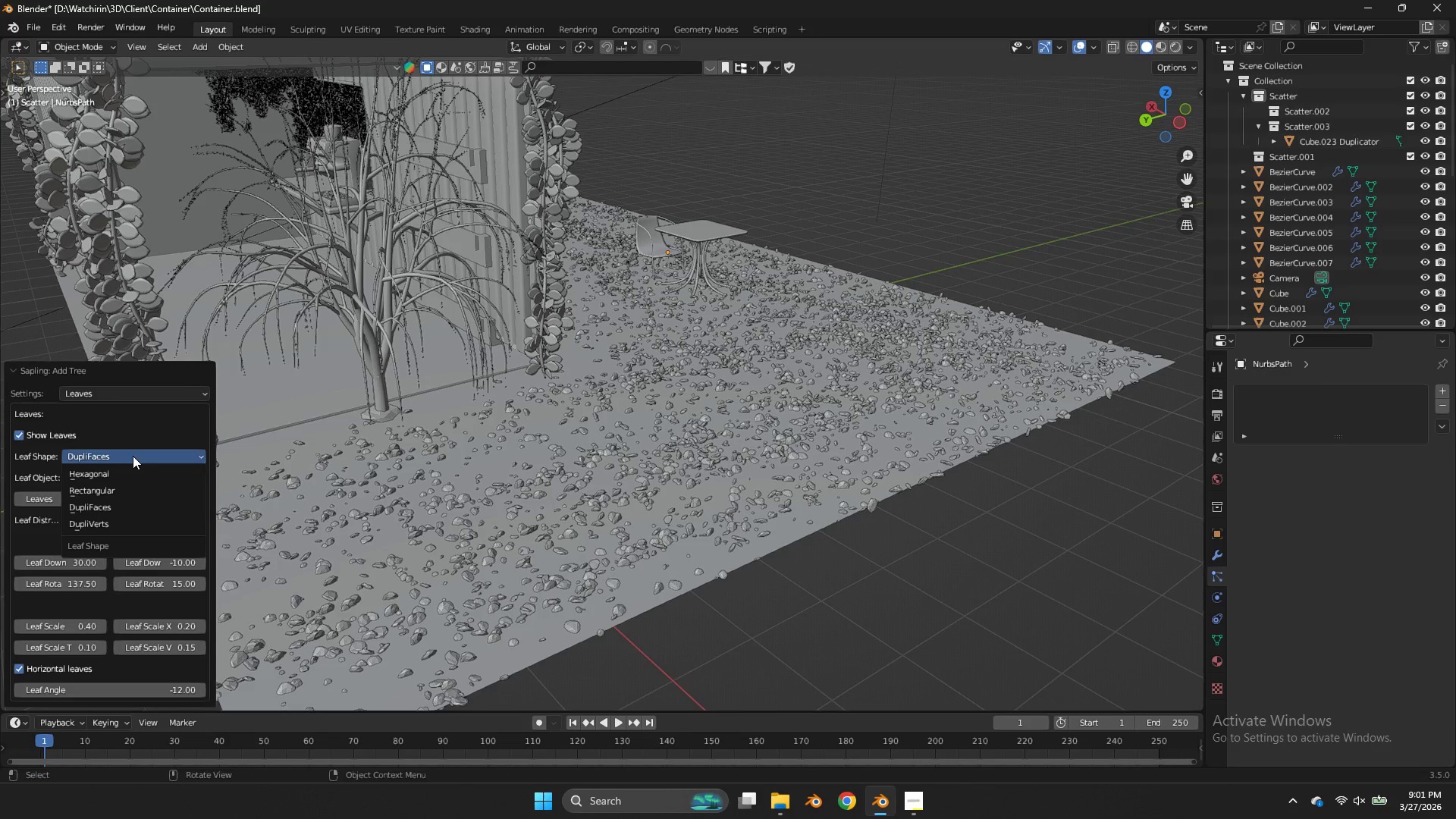 
left_click([124, 473])
 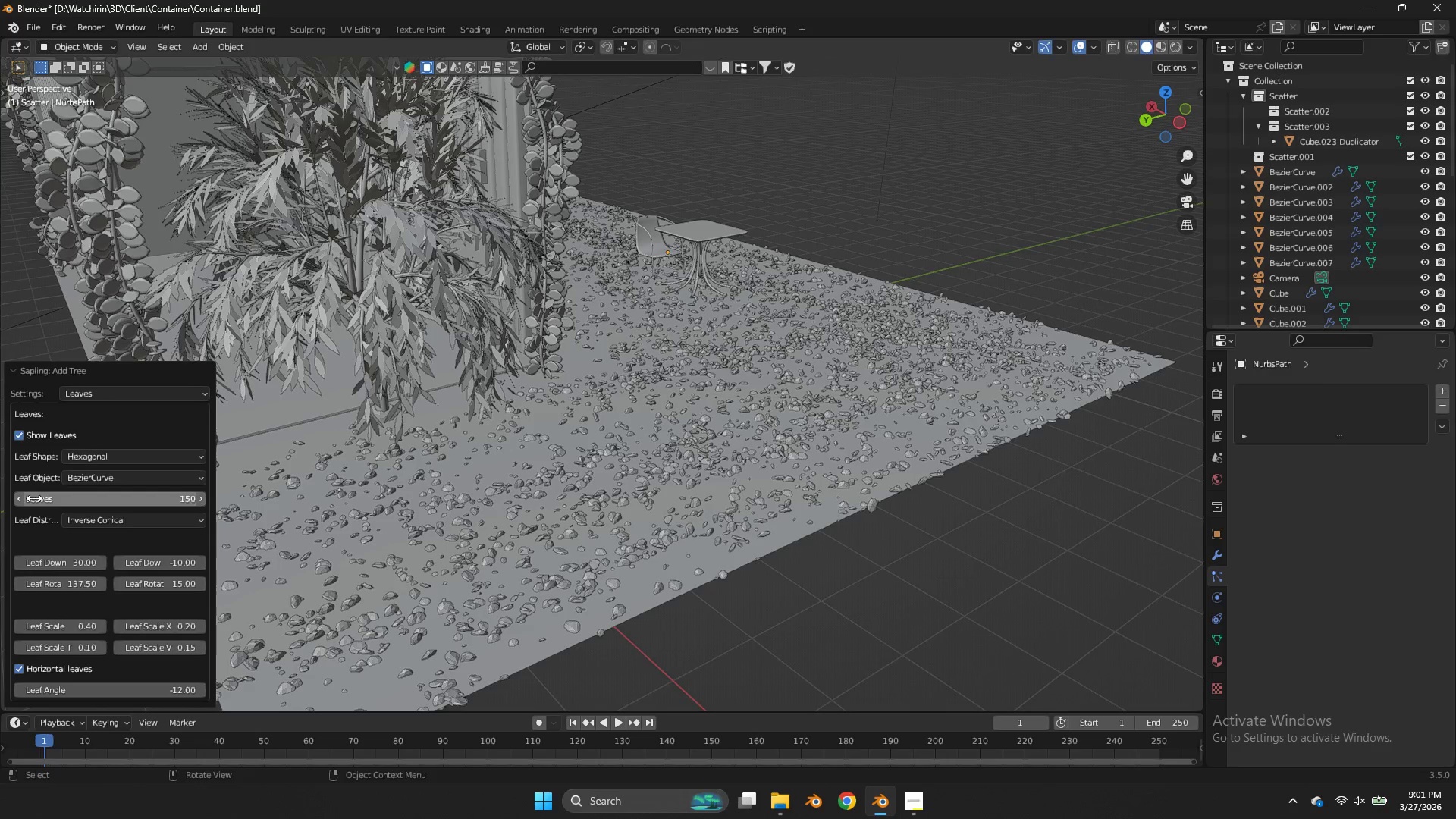 
left_click_drag(start_coordinate=[45, 499], to_coordinate=[796, 311])
 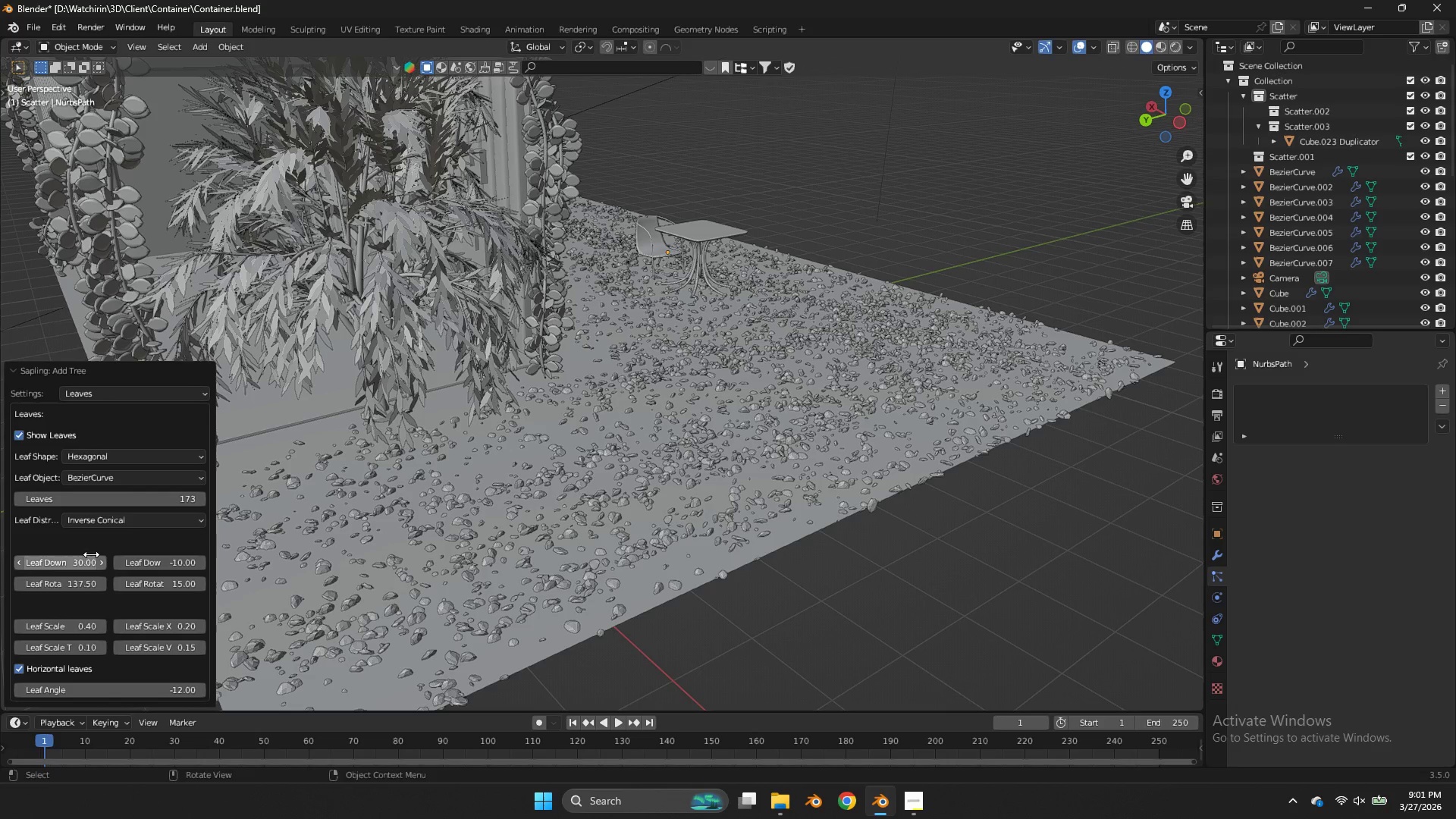 
left_click_drag(start_coordinate=[80, 558], to_coordinate=[833, 372])
 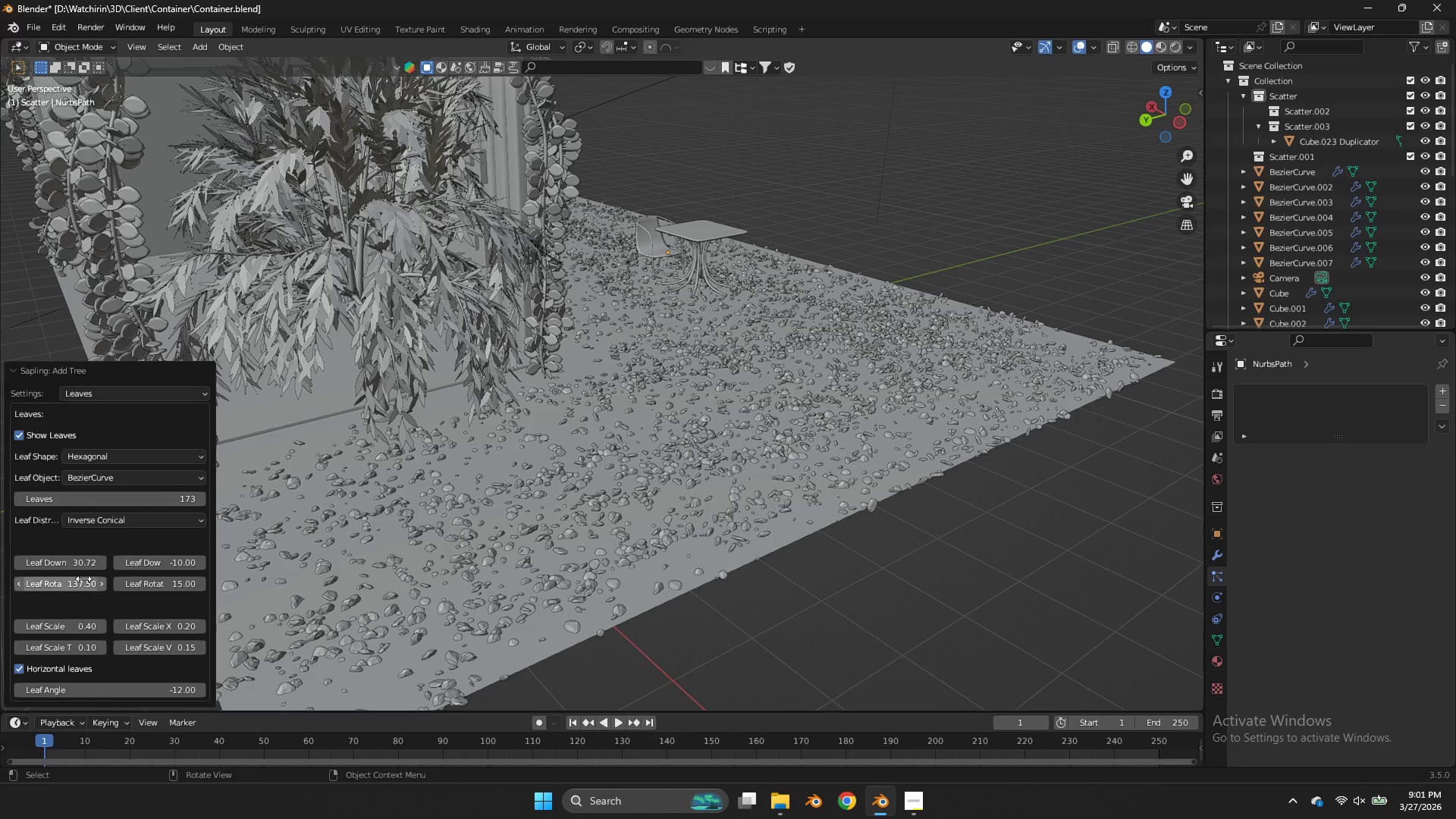 
left_click_drag(start_coordinate=[71, 554], to_coordinate=[61, 554])
 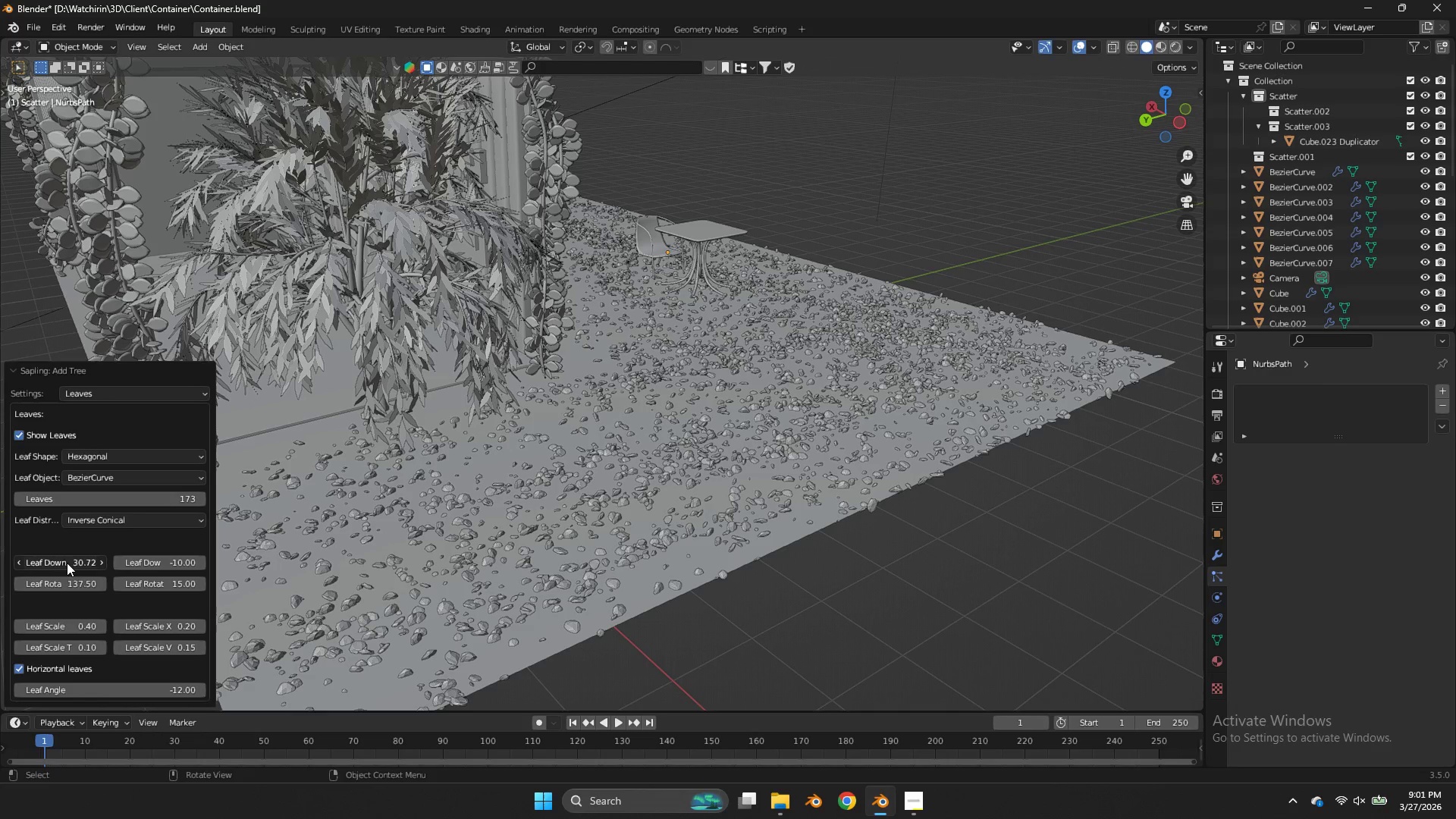 
left_click_drag(start_coordinate=[67, 563], to_coordinate=[750, 370])
 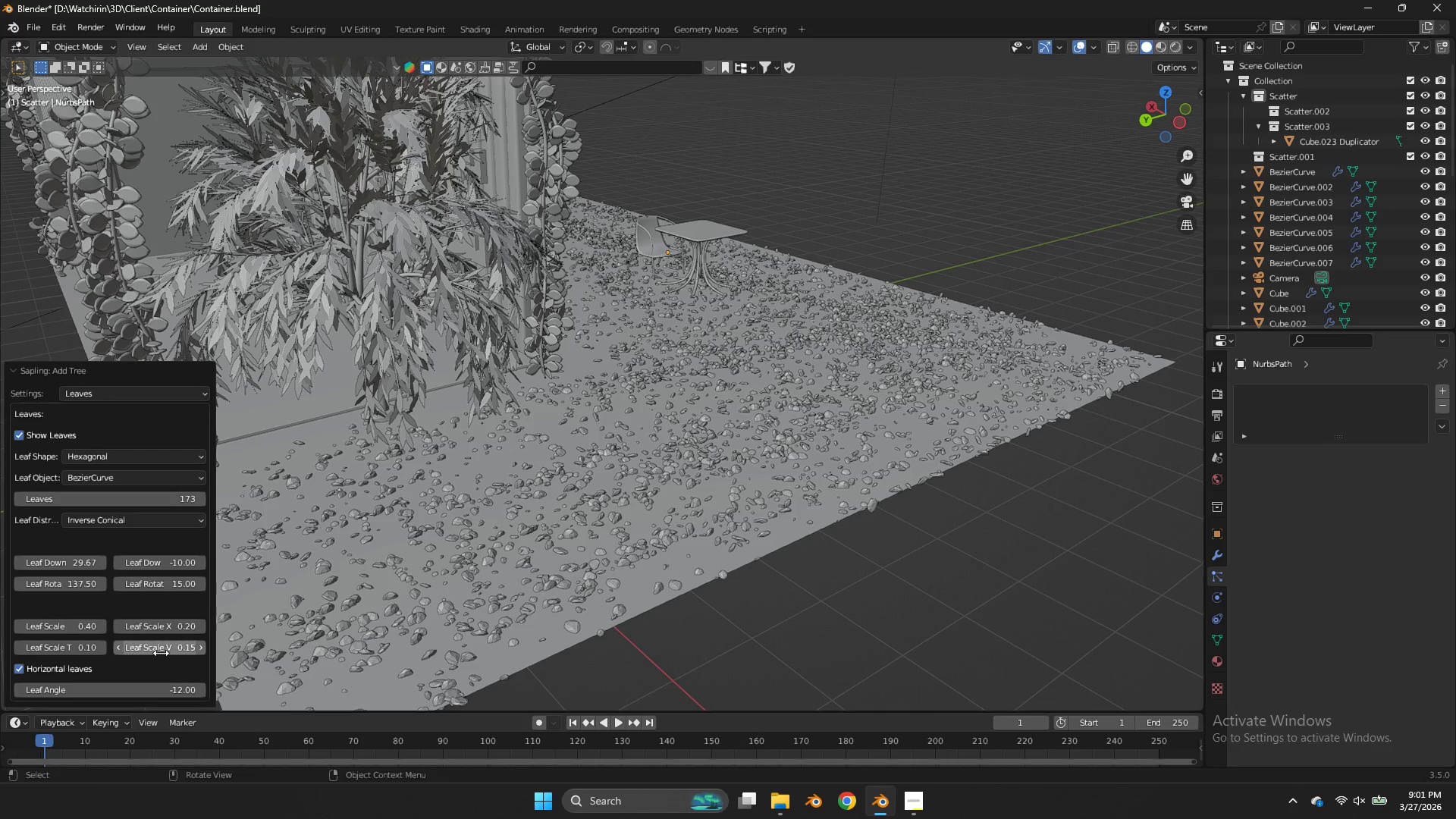 
left_click_drag(start_coordinate=[74, 620], to_coordinate=[820, 425])
 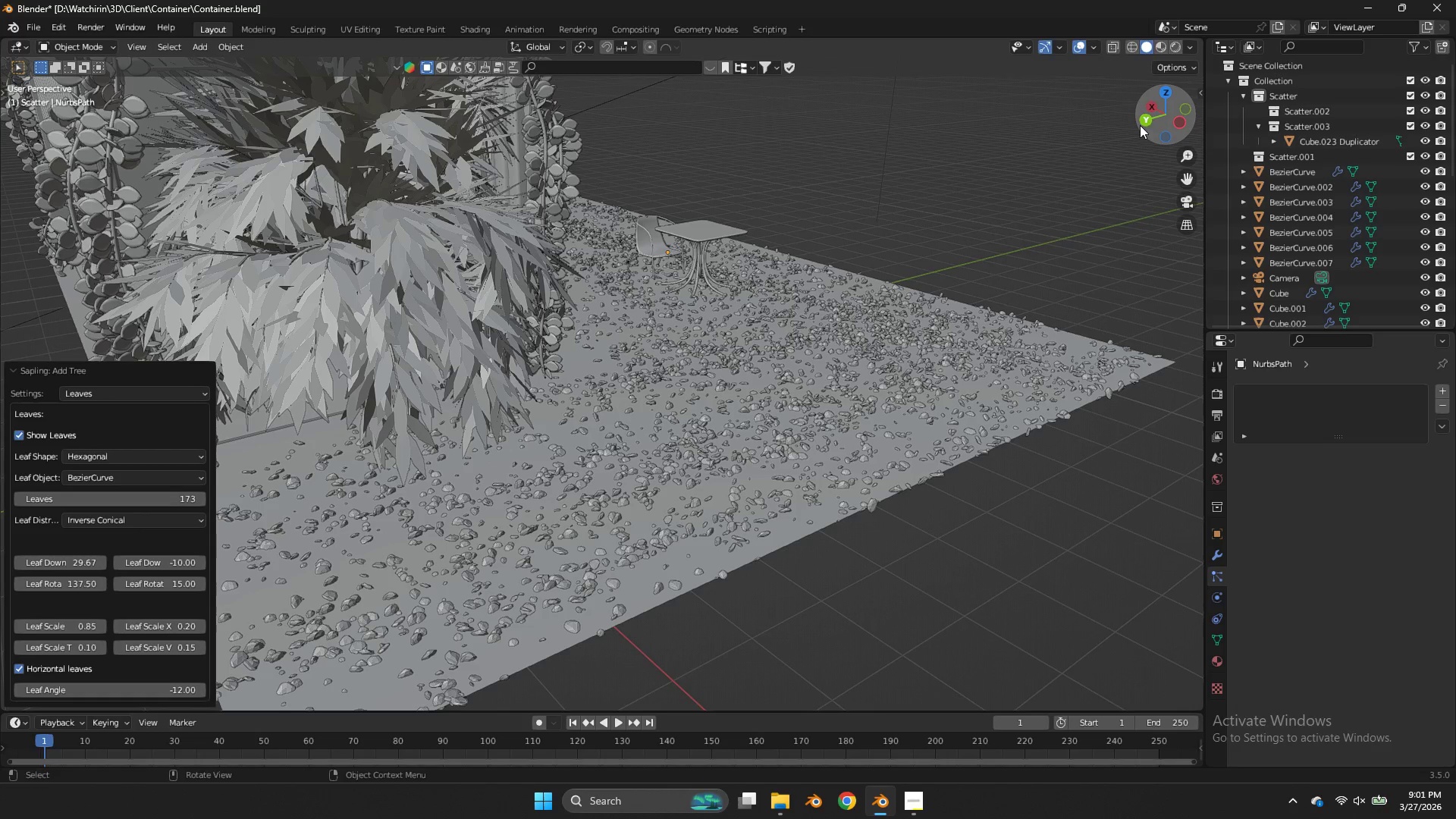 
left_click_drag(start_coordinate=[1154, 127], to_coordinate=[1180, 94])
 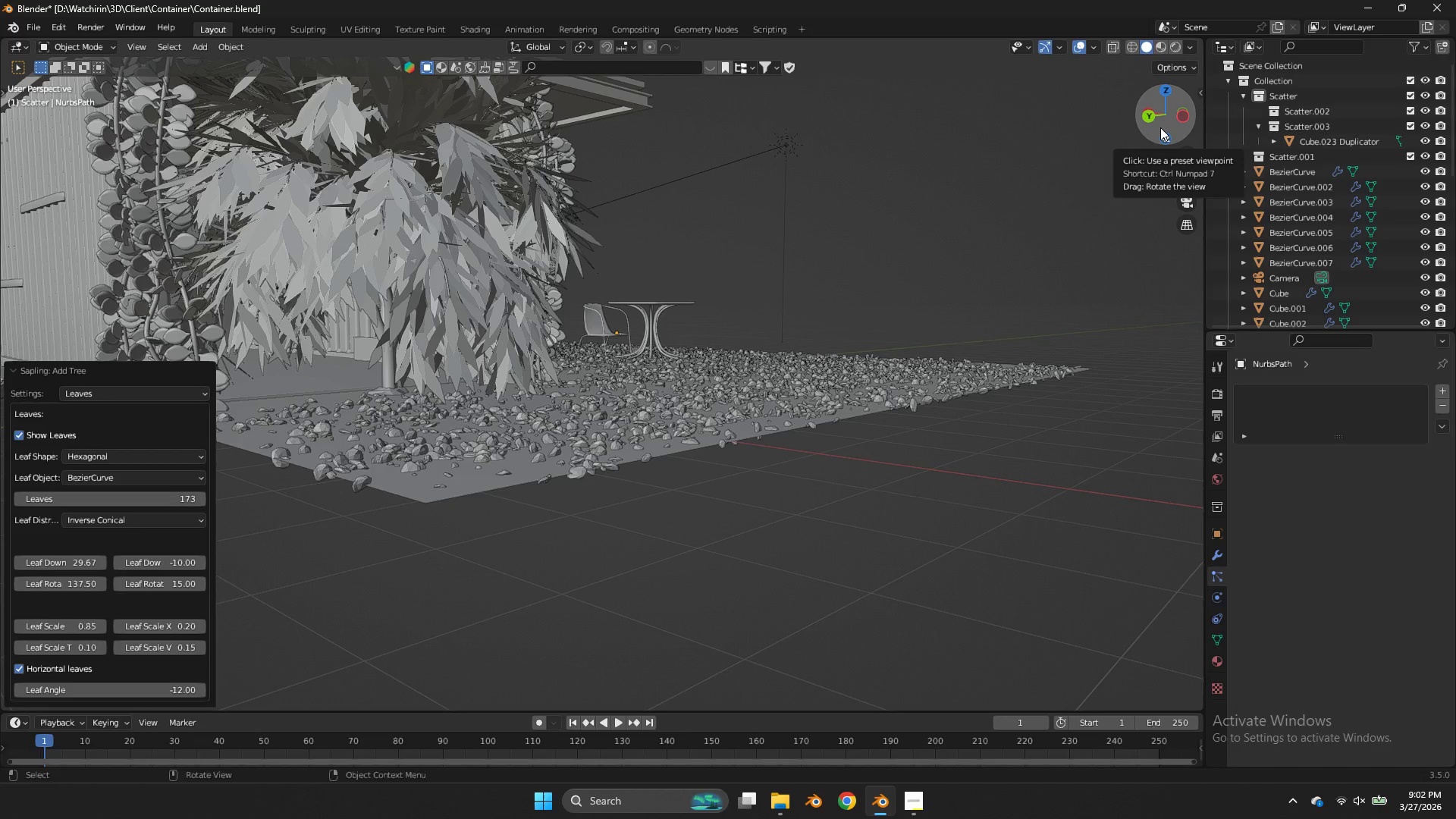 
wait(40.0)
 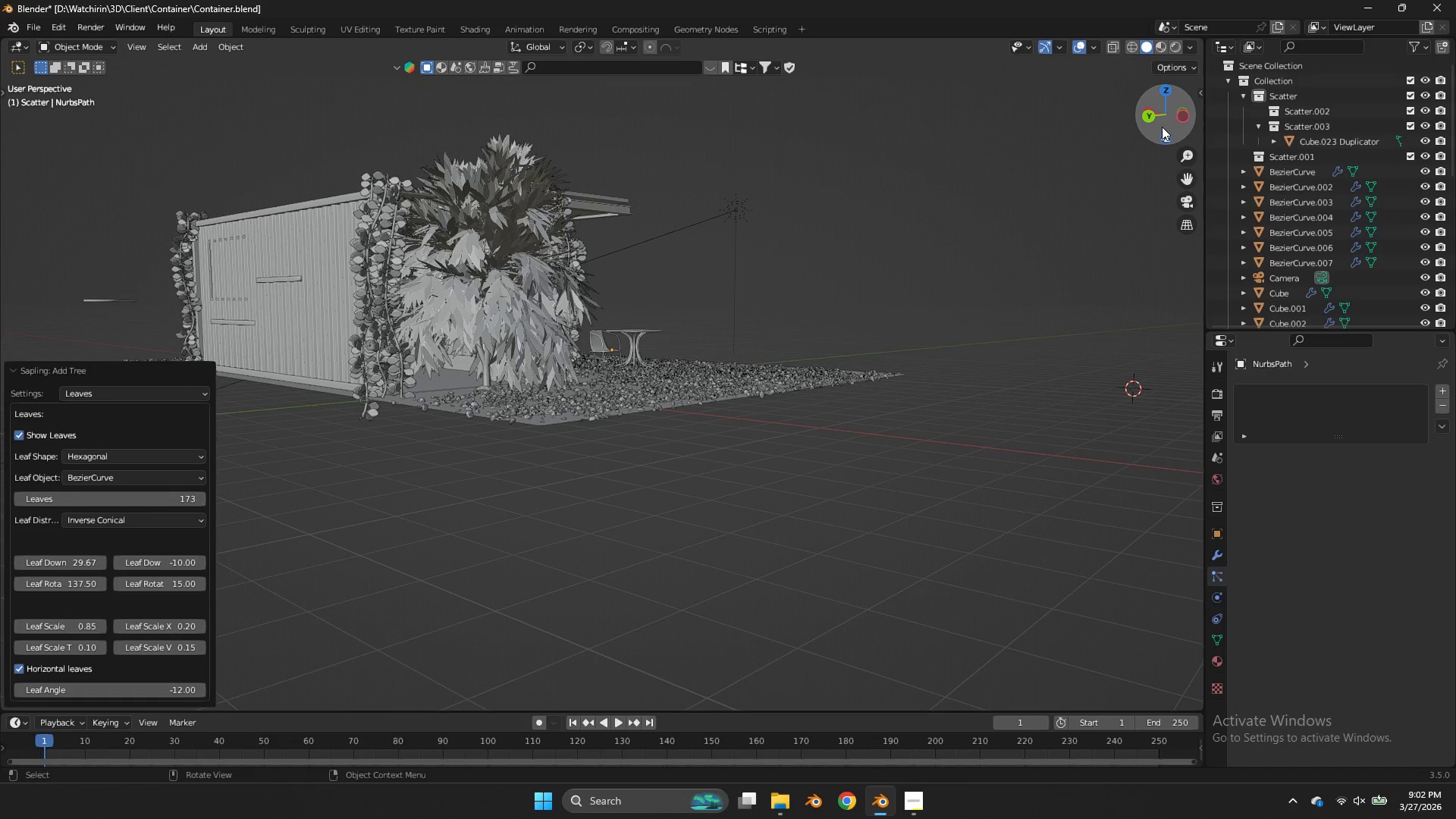 
left_click_drag(start_coordinate=[1163, 124], to_coordinate=[1136, 152])
 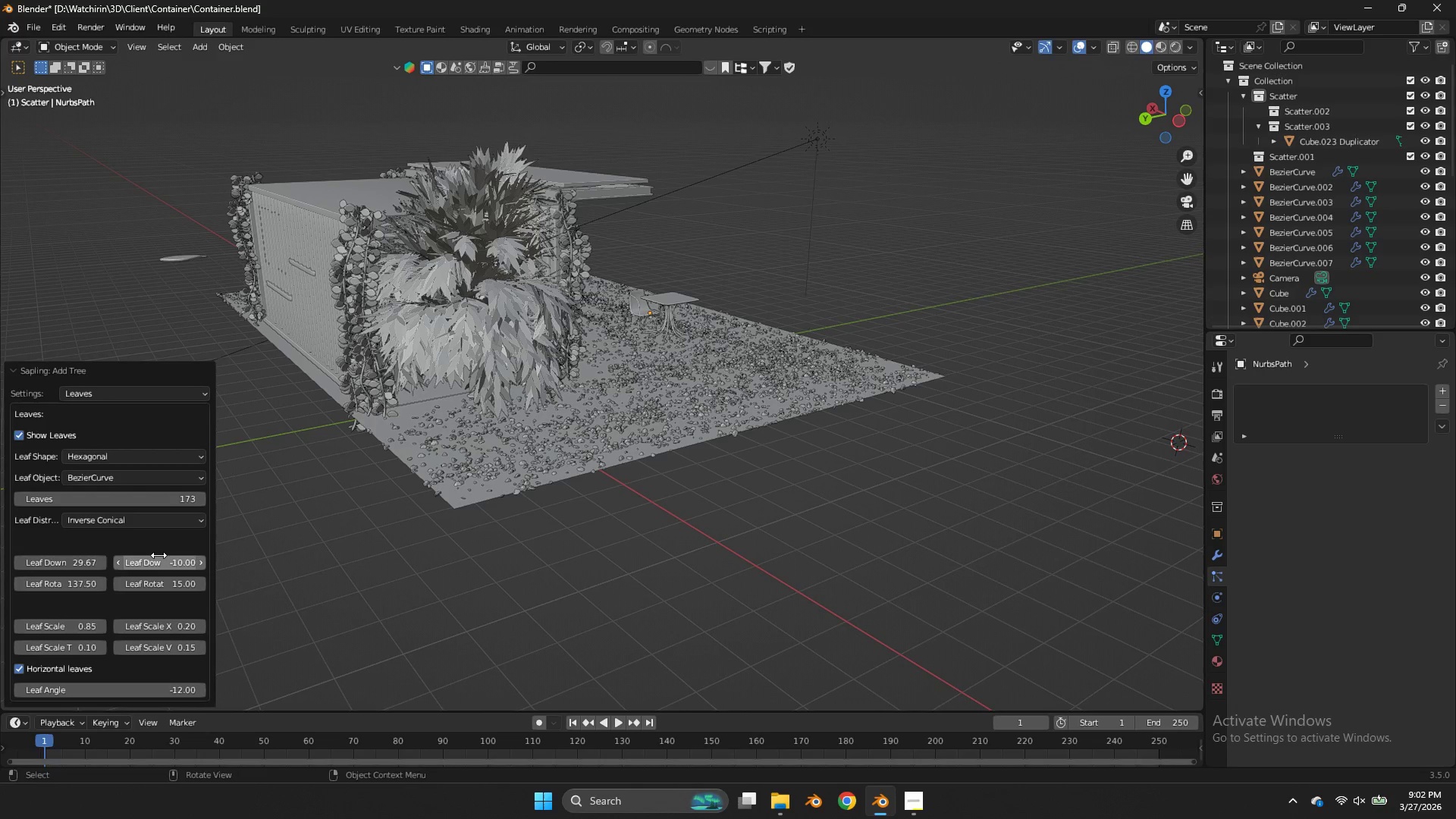 
scroll: coordinate [1160, 127], scroll_direction: down, amount: 3.0
 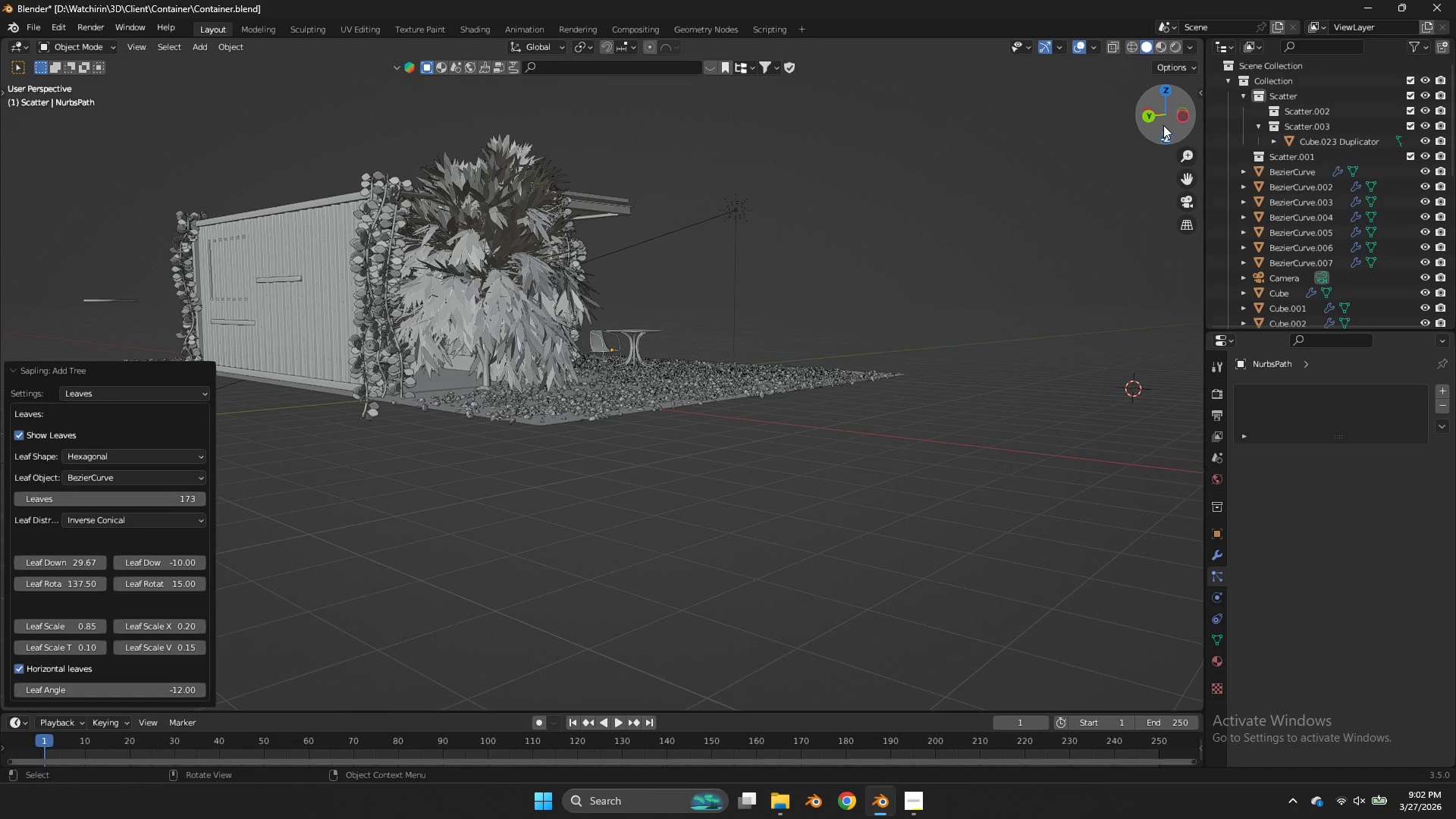 
left_click_drag(start_coordinate=[156, 564], to_coordinate=[681, 381])
 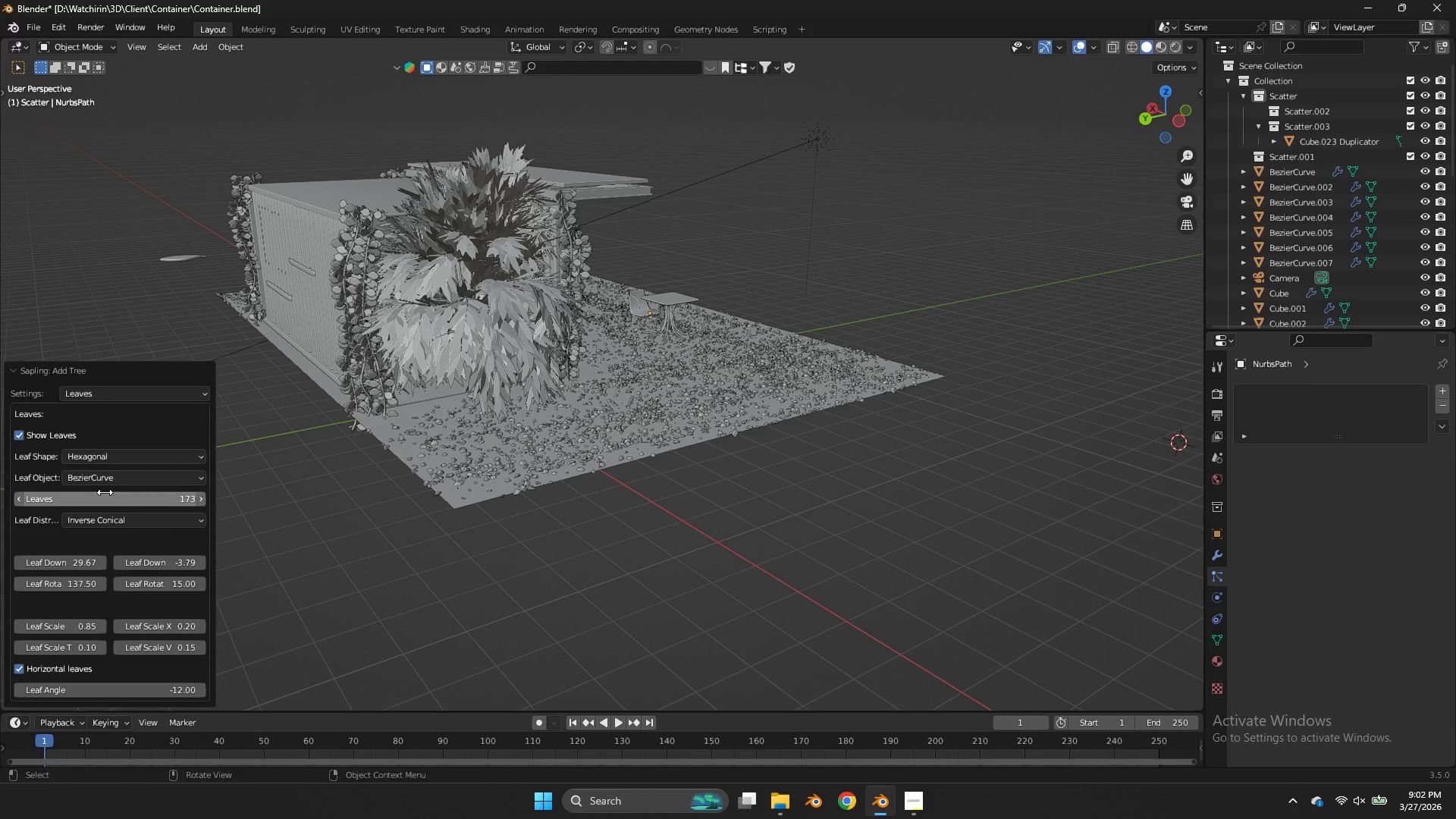 
left_click([109, 475])
 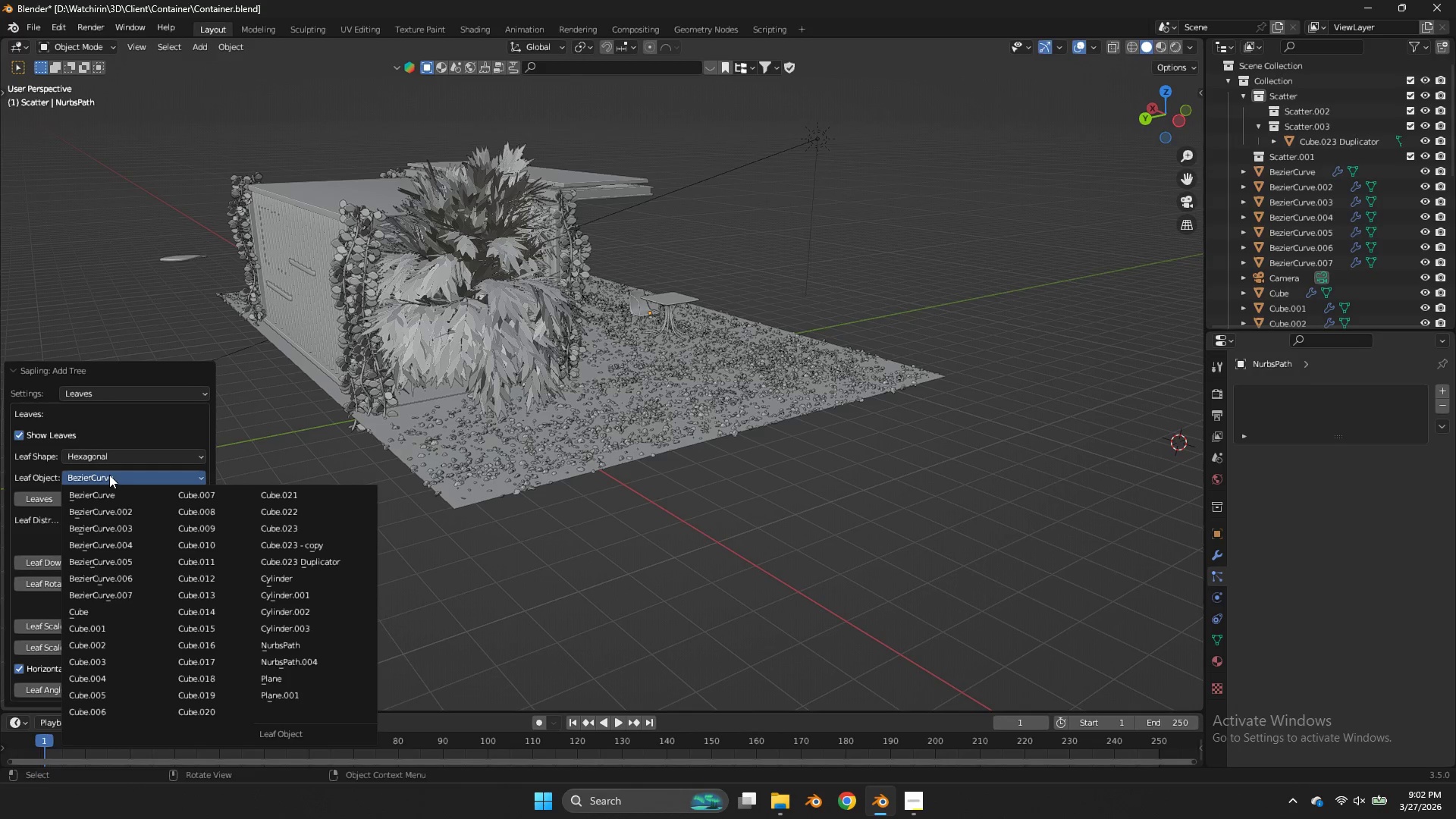 
left_click([109, 475])
 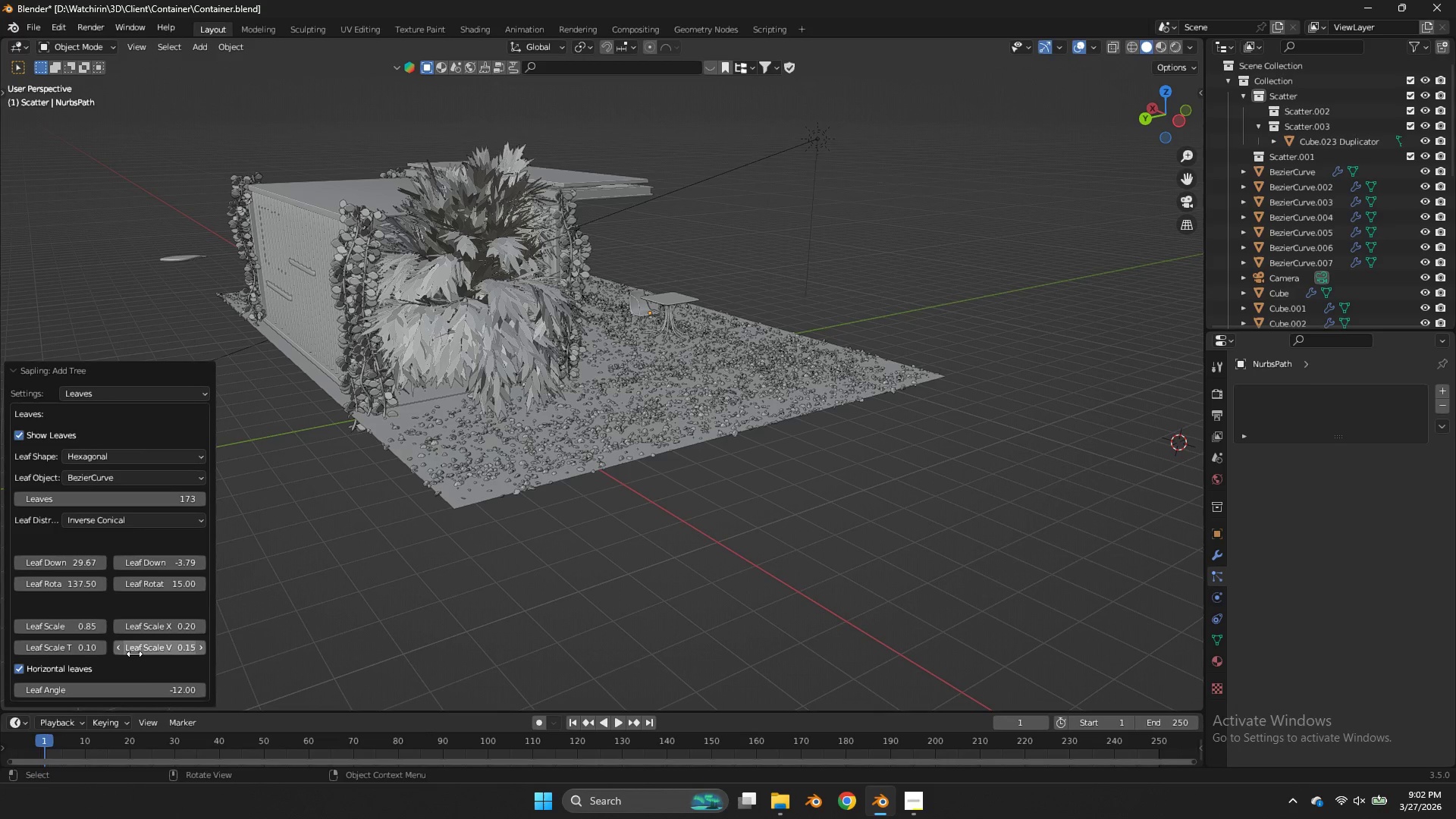 
left_click_drag(start_coordinate=[126, 689], to_coordinate=[901, 493])
 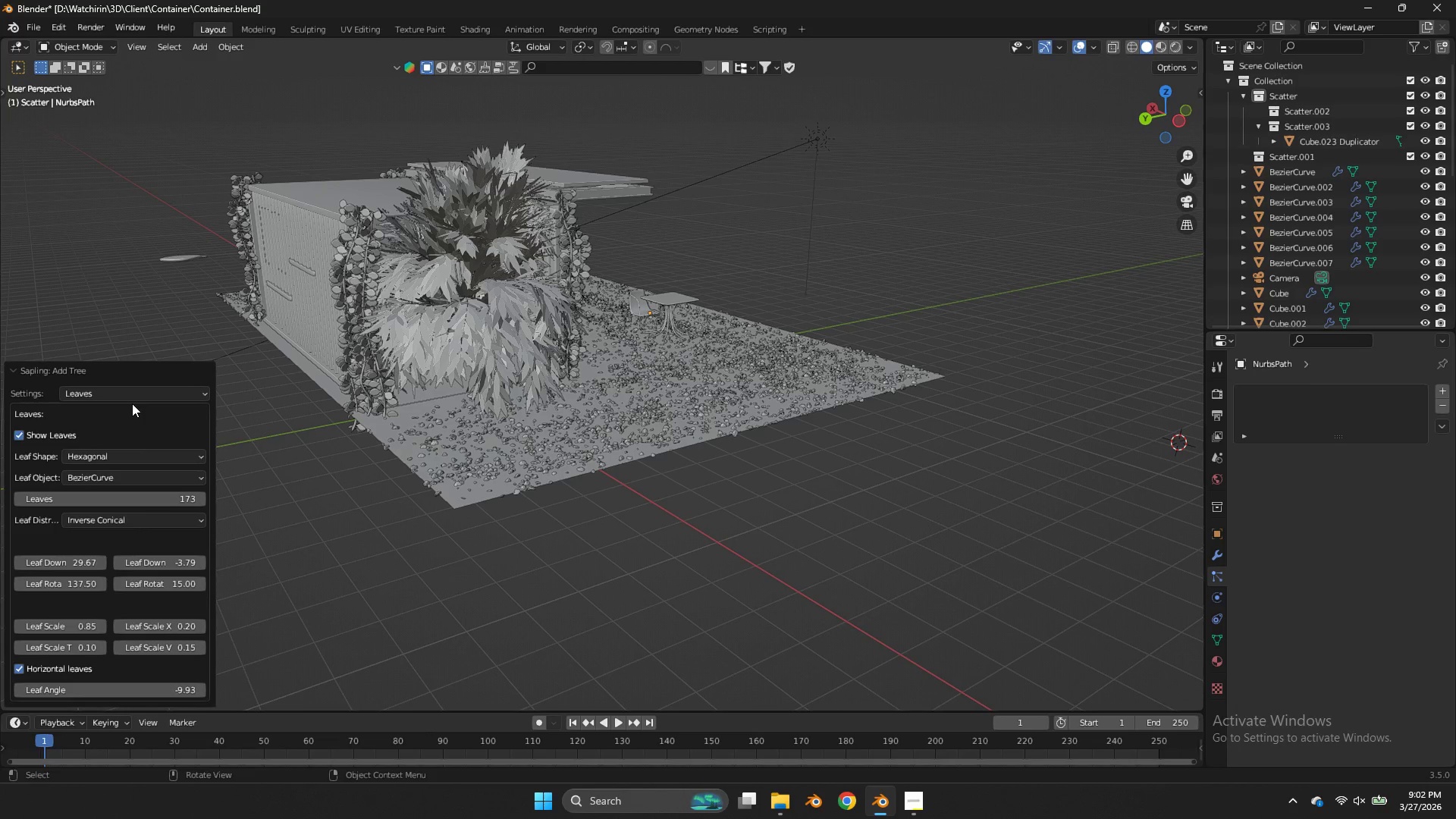 
left_click([130, 394])
 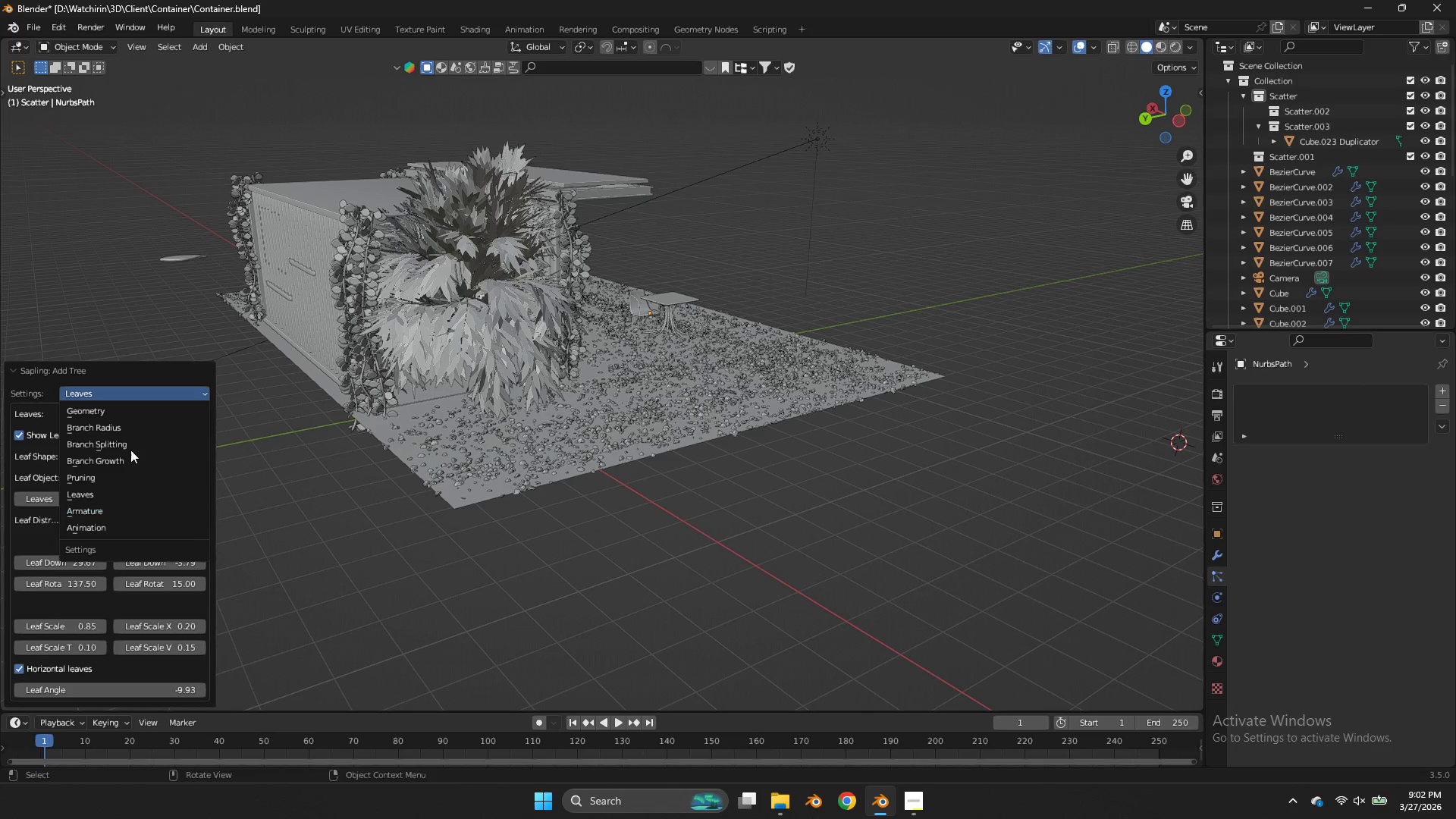 
left_click([126, 413])
 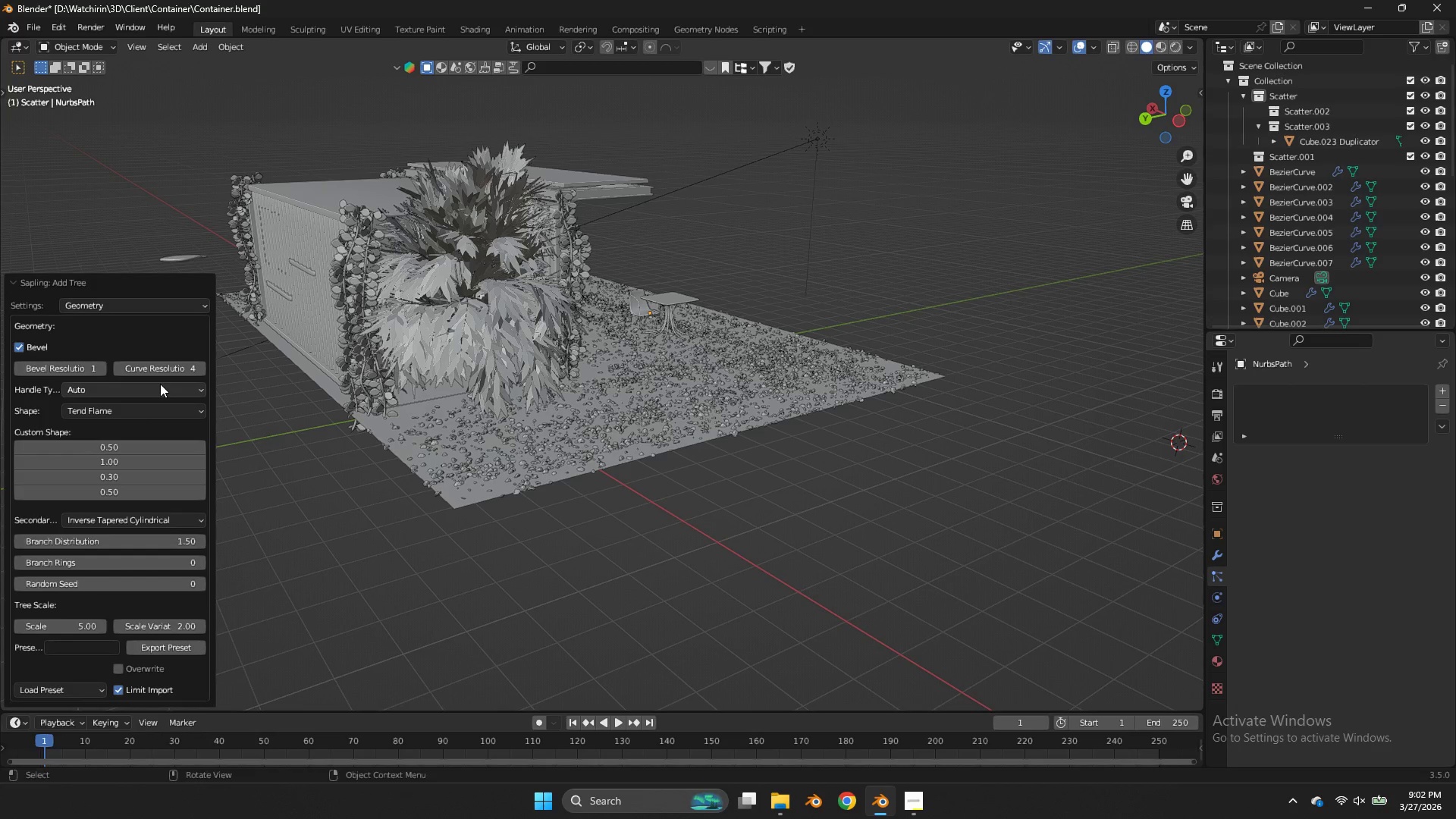 
left_click([120, 370])
 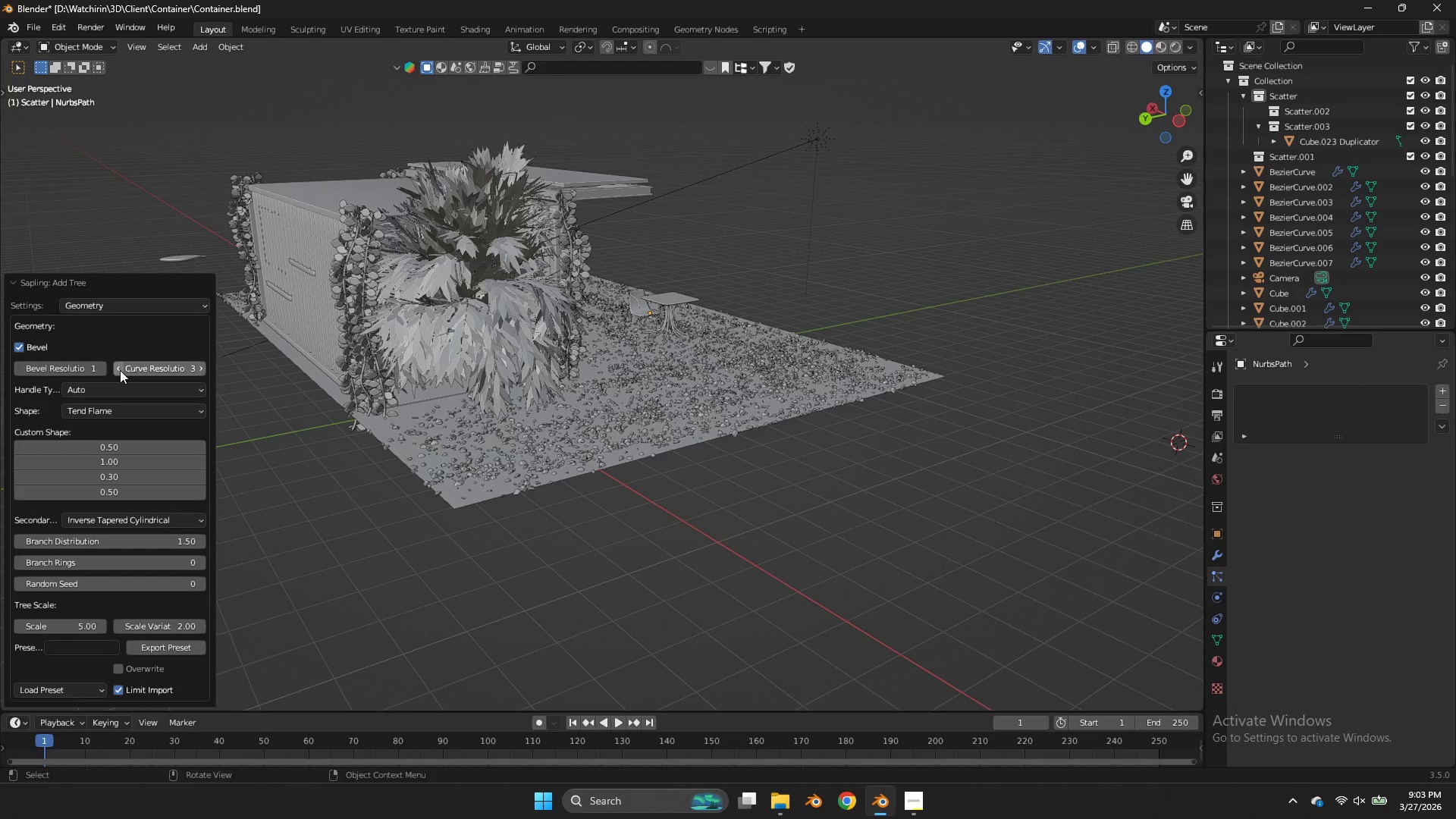 
left_click([120, 370])
 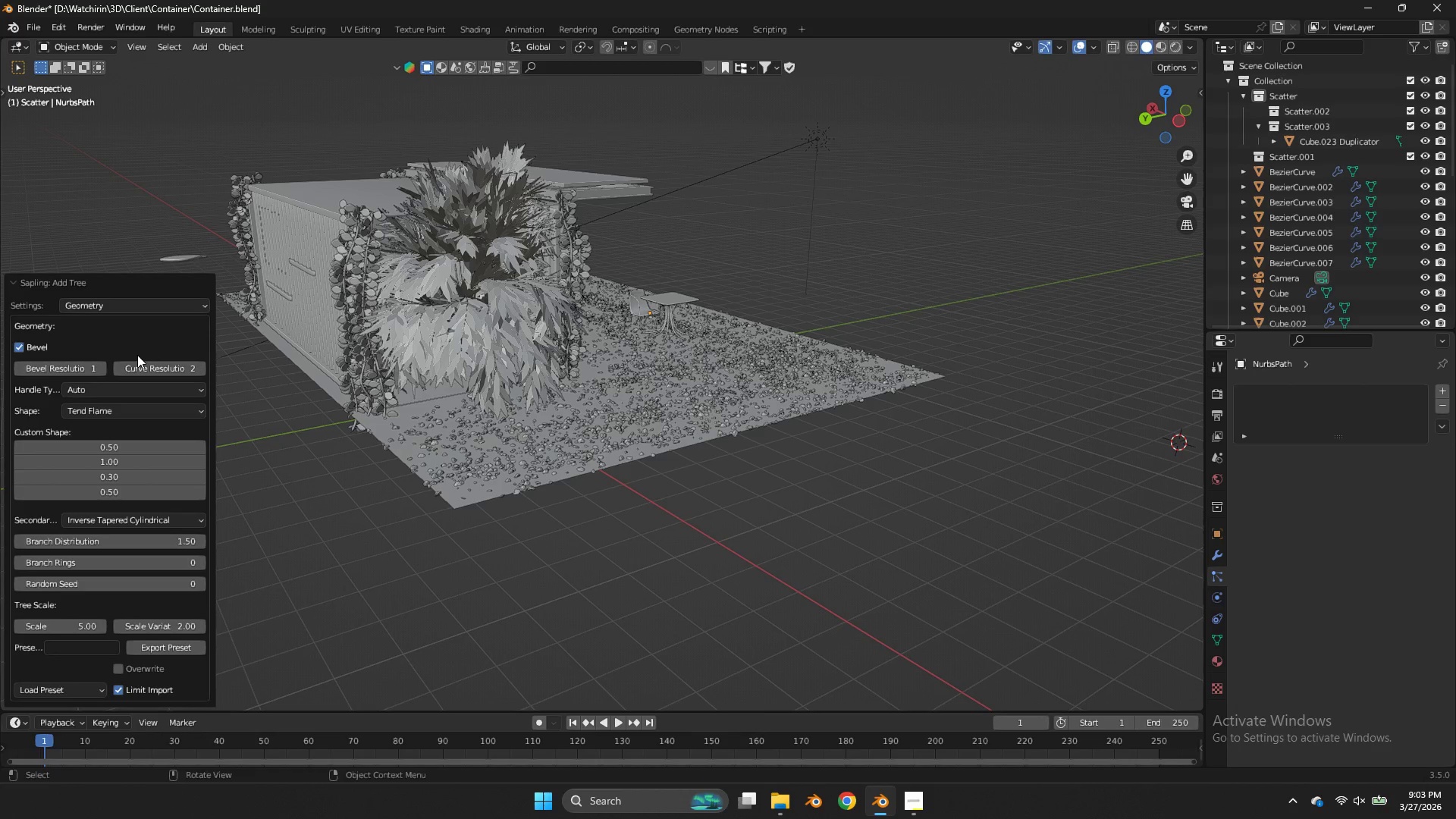 
wait(12.83)
 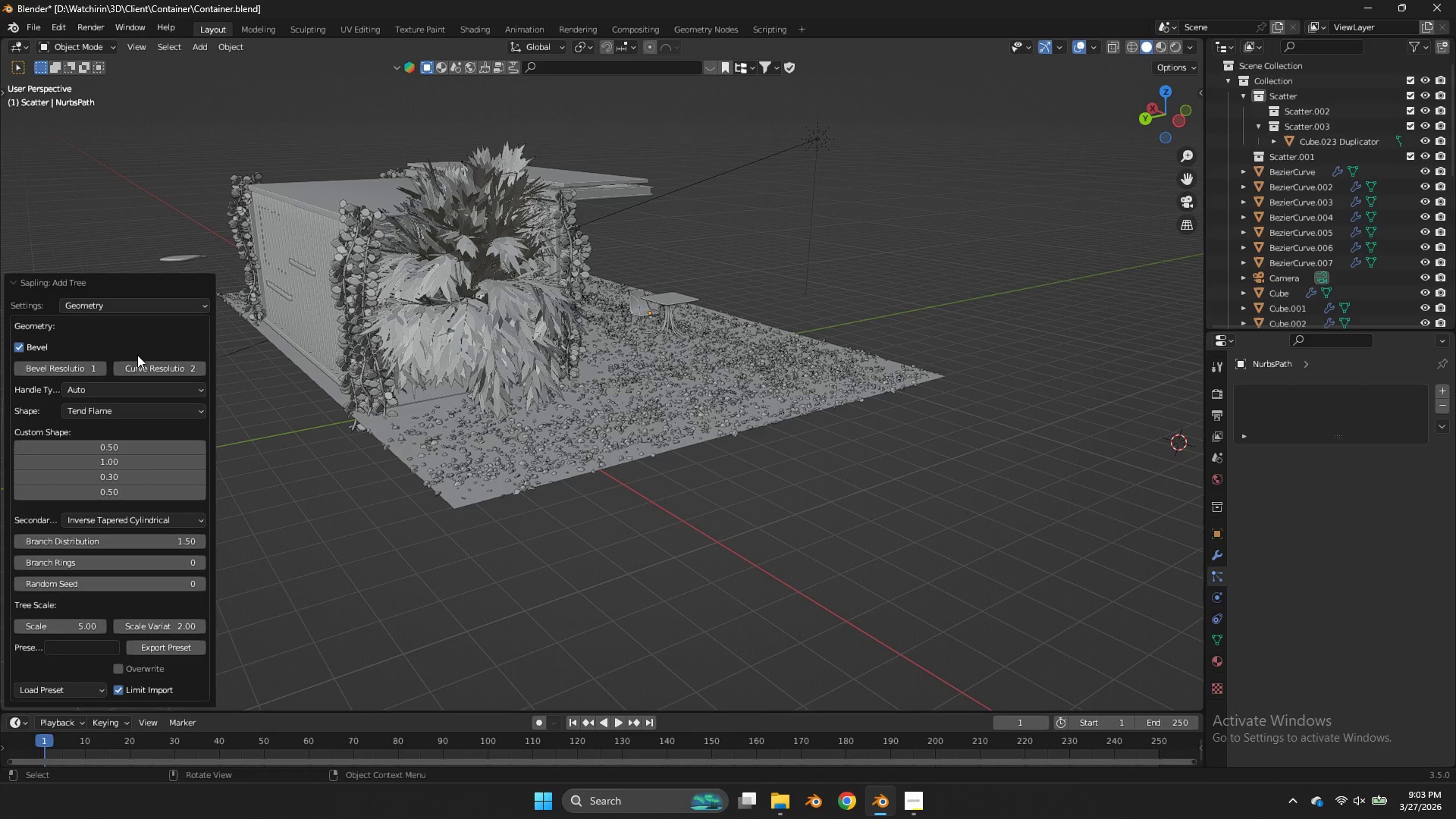 
left_click([97, 409])
 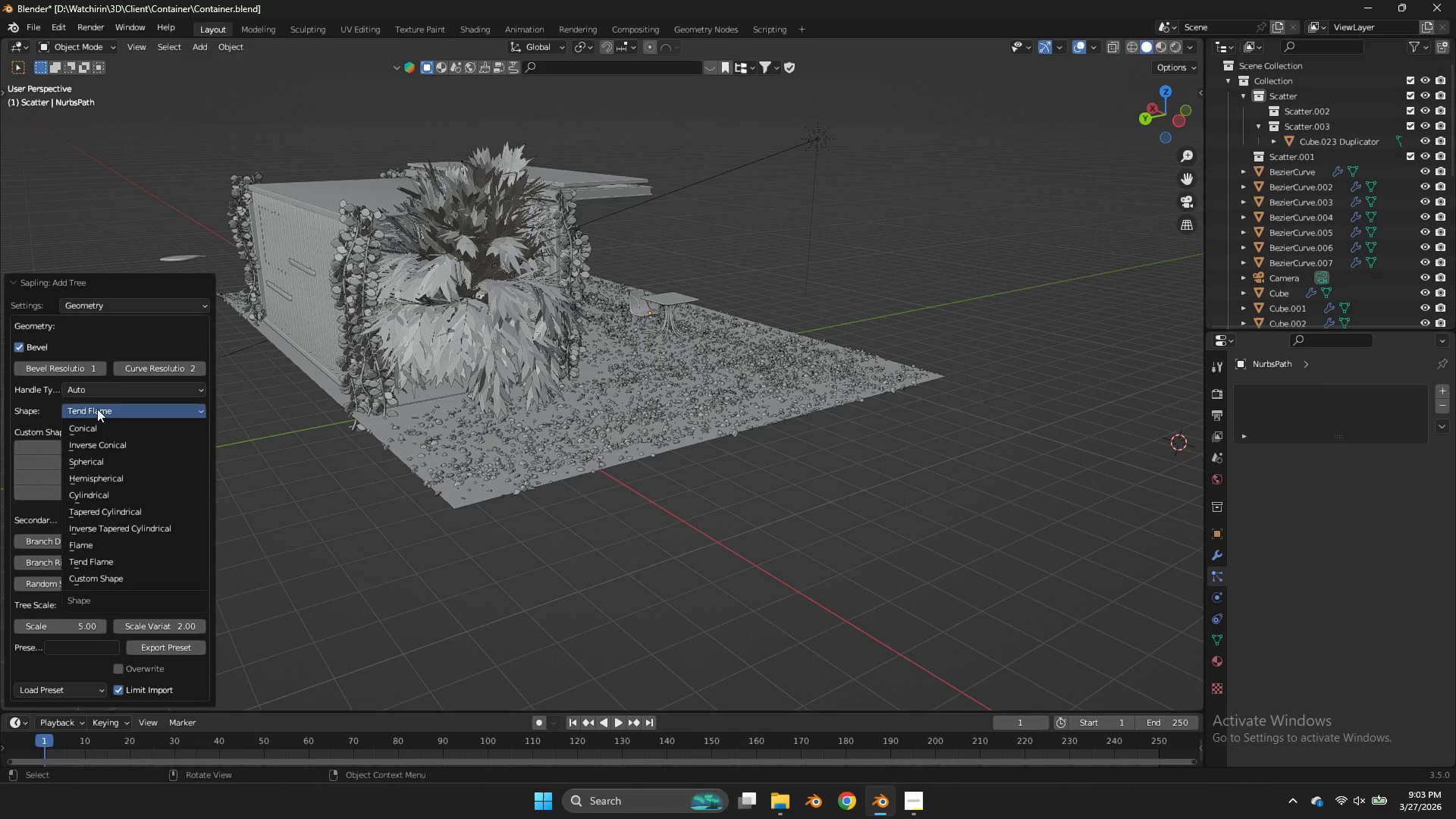 
left_click([97, 409])
 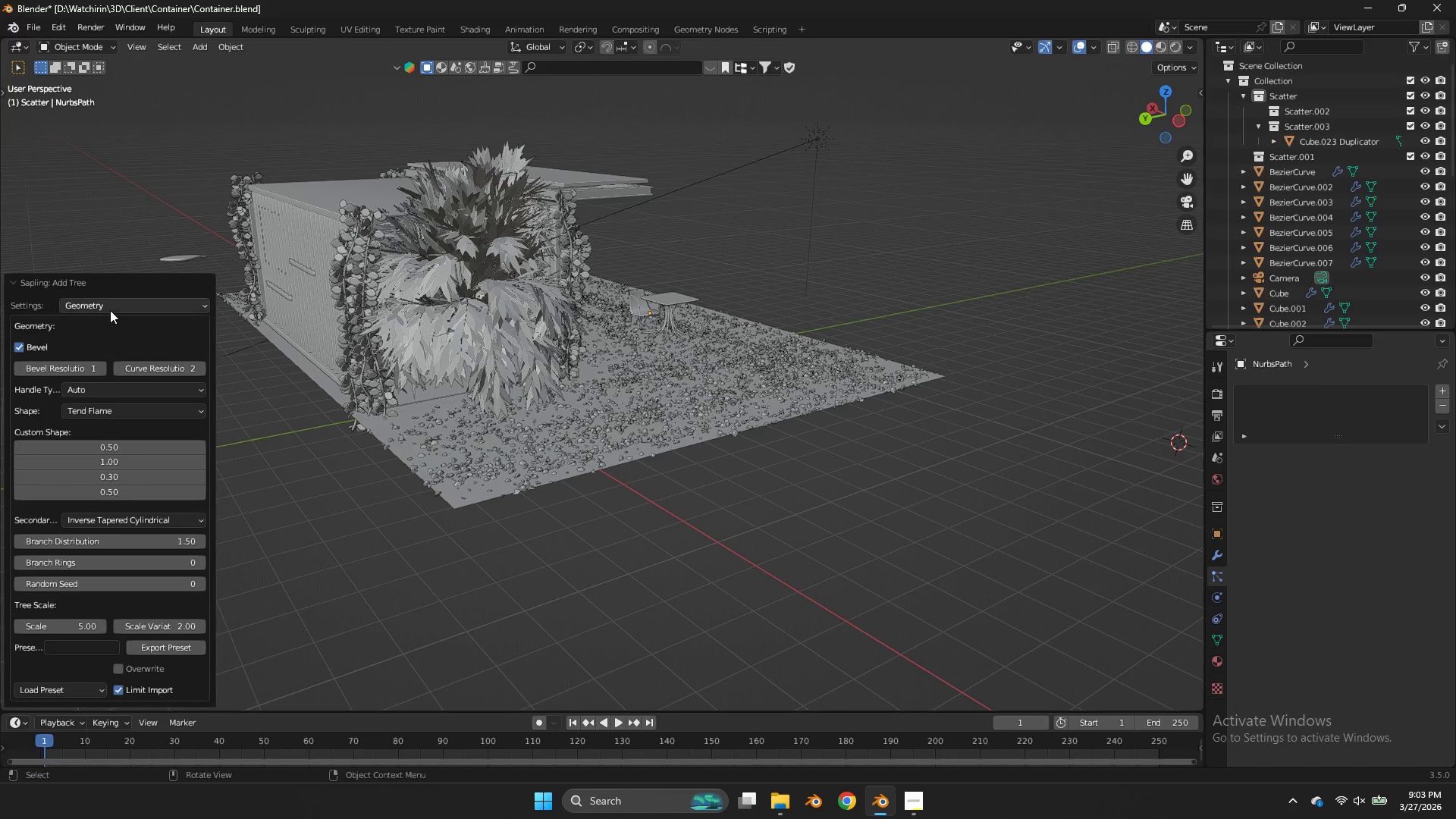 
left_click([110, 310])
 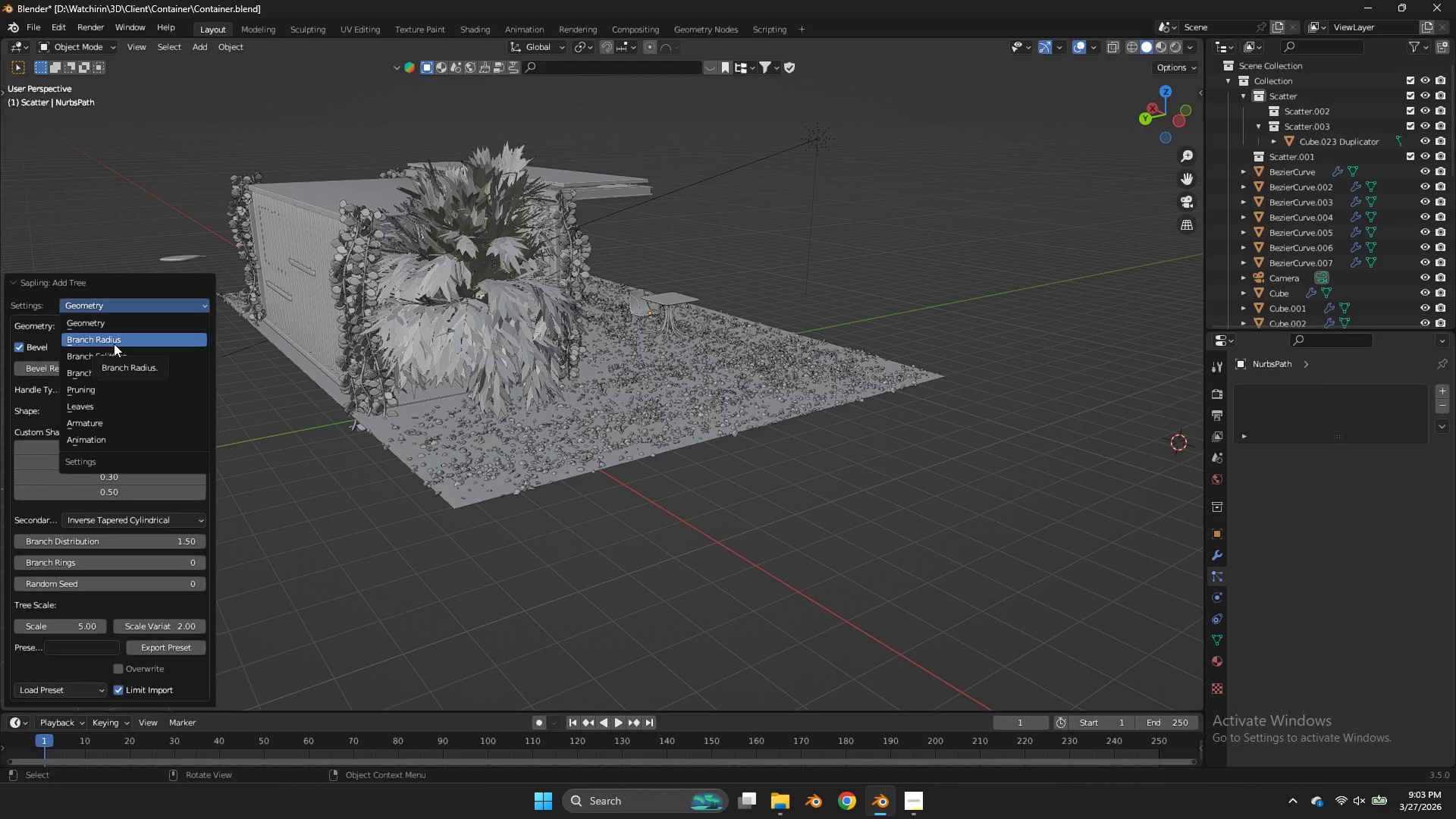 
left_click([93, 422])
 